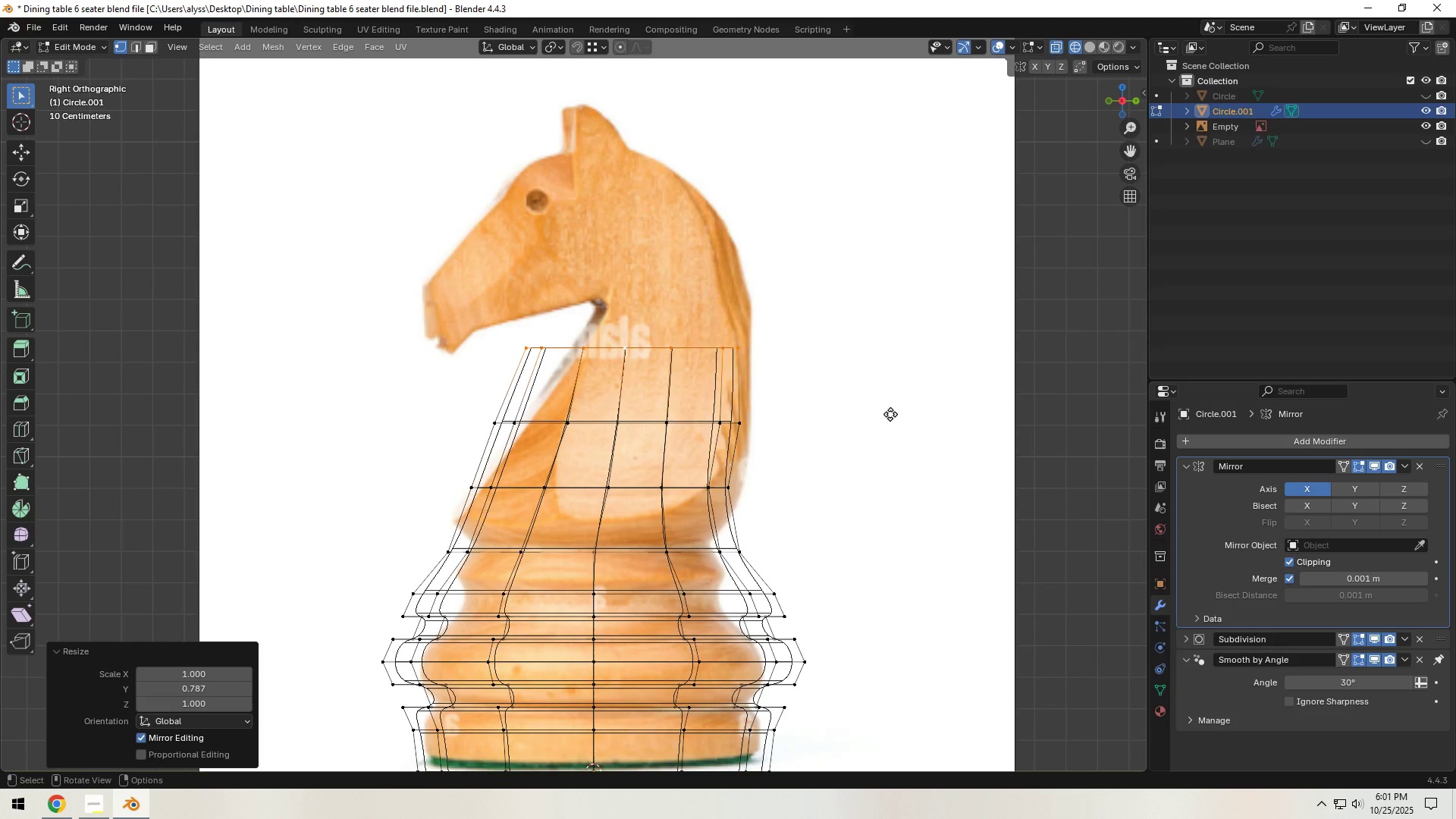 
type(gy)
 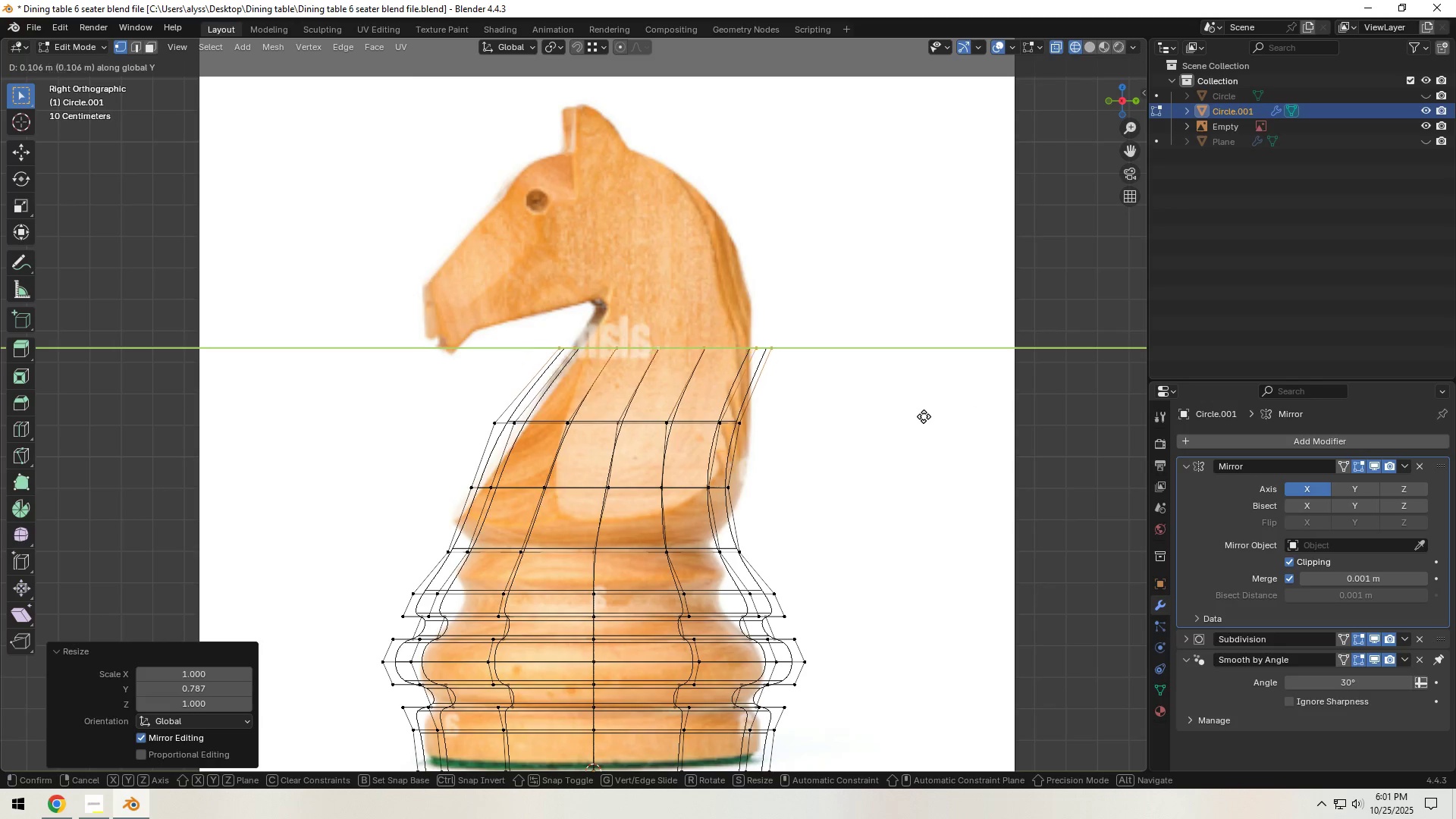 
left_click([930, 416])
 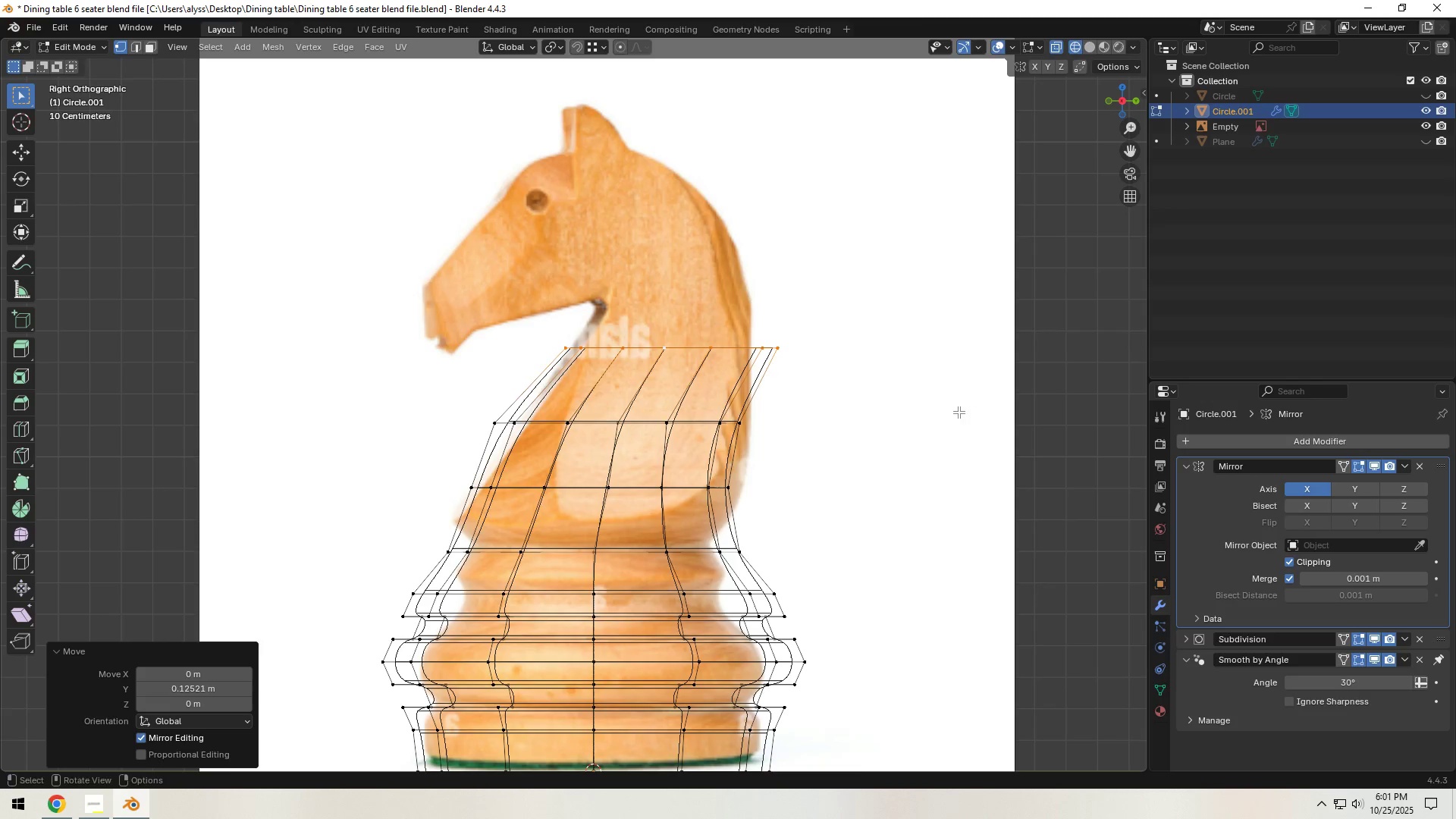 
type(sy)
 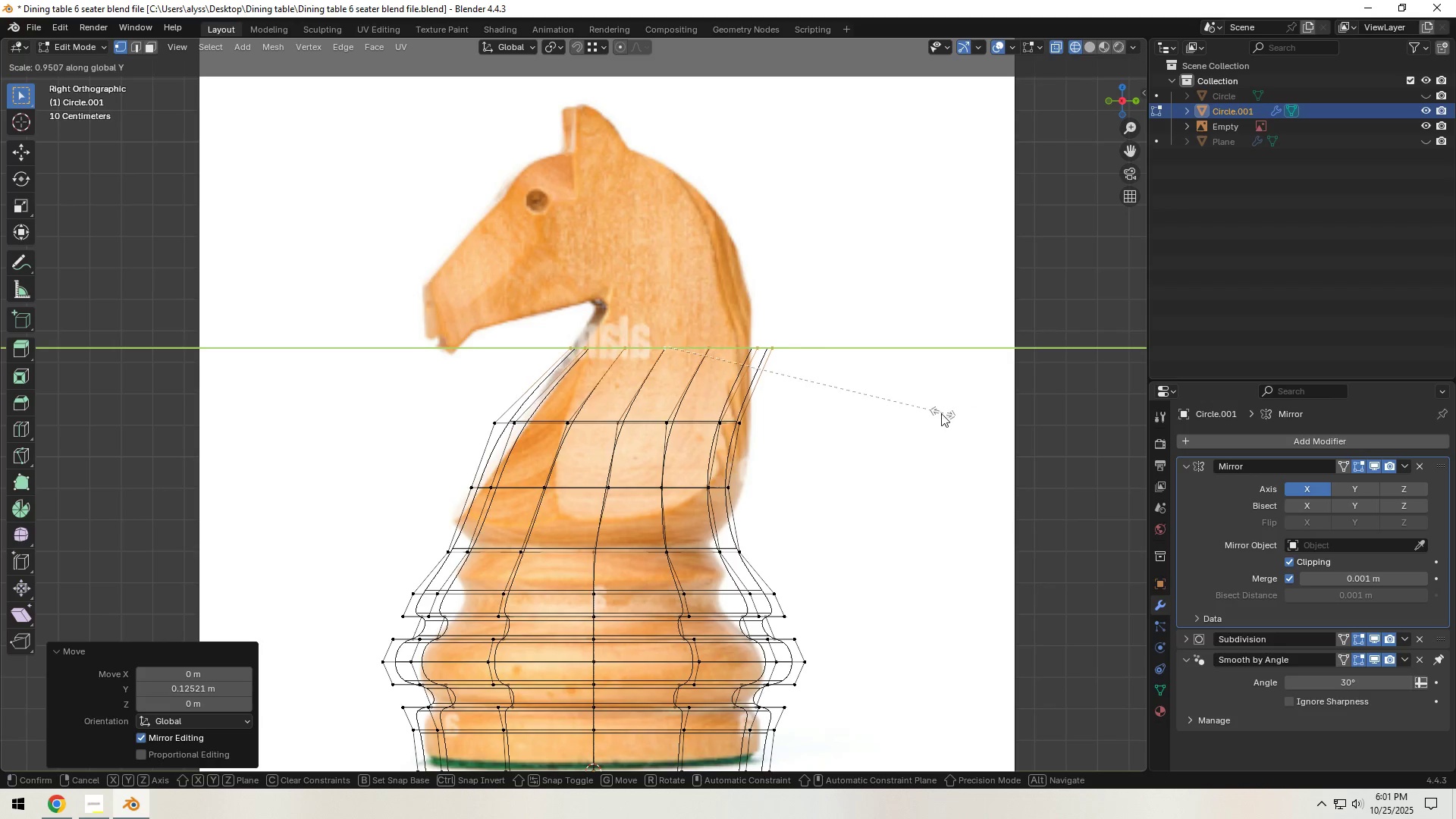 
left_click([941, 413])
 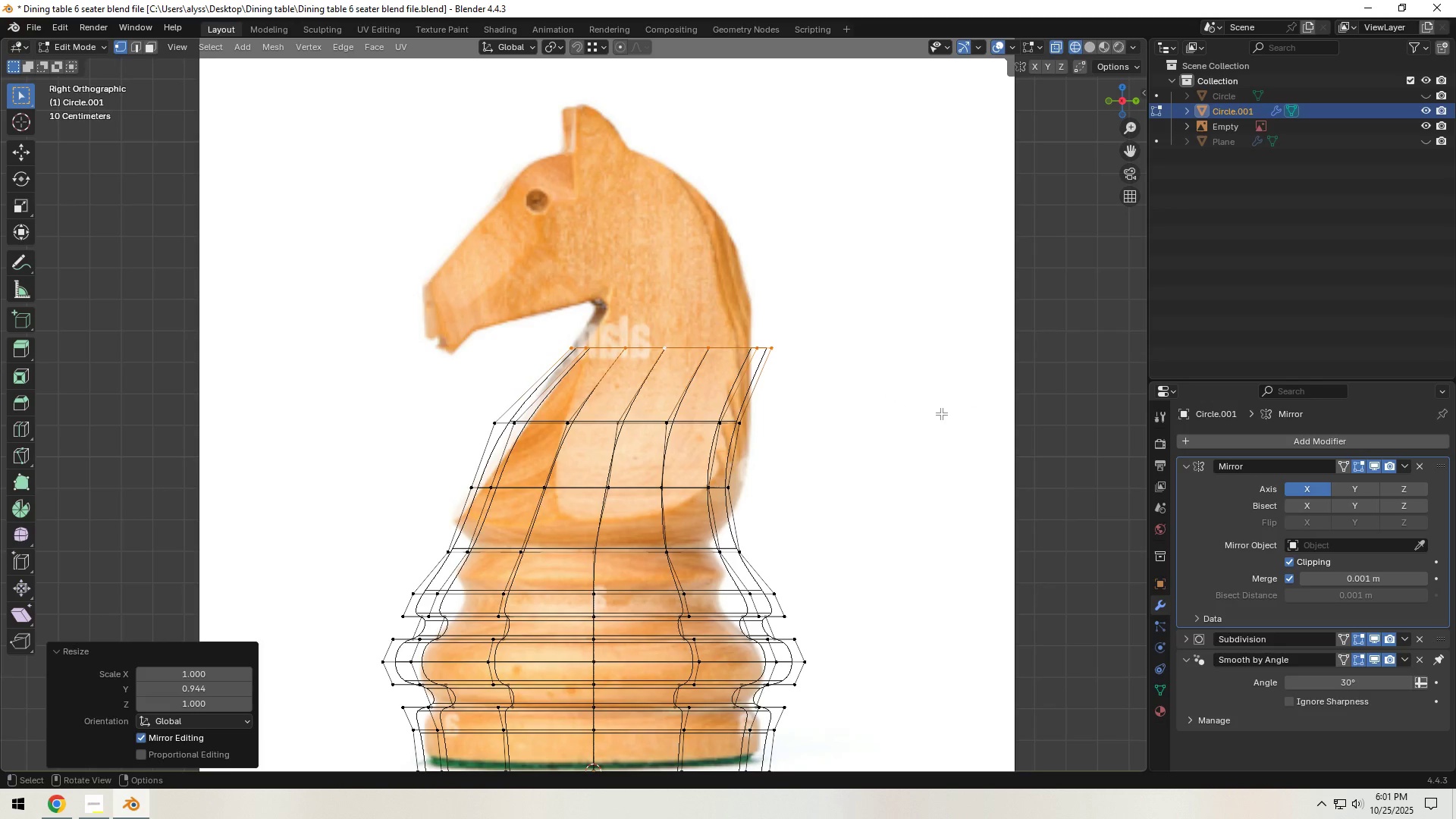 
type(gy)
 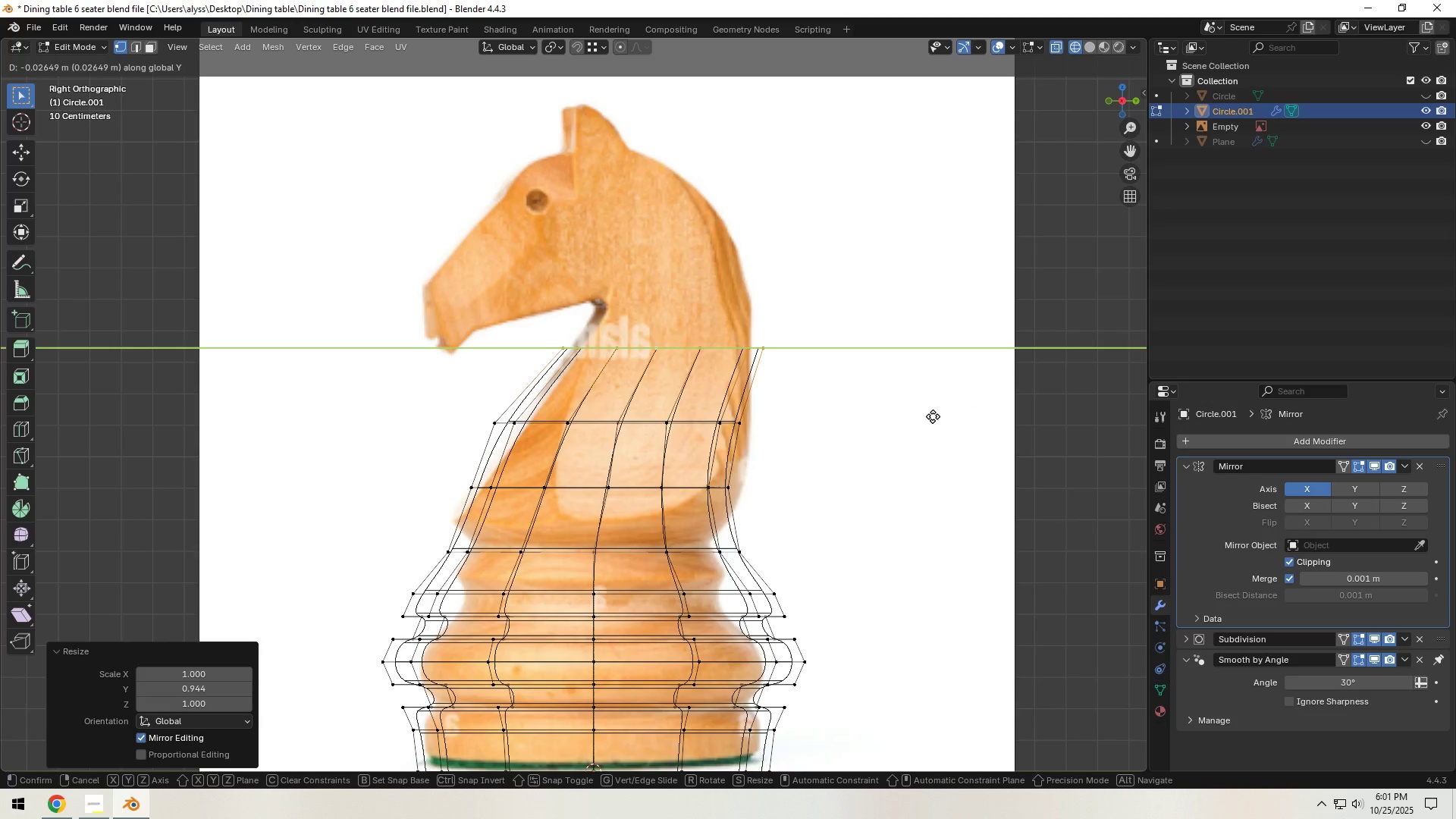 
left_click([933, 416])
 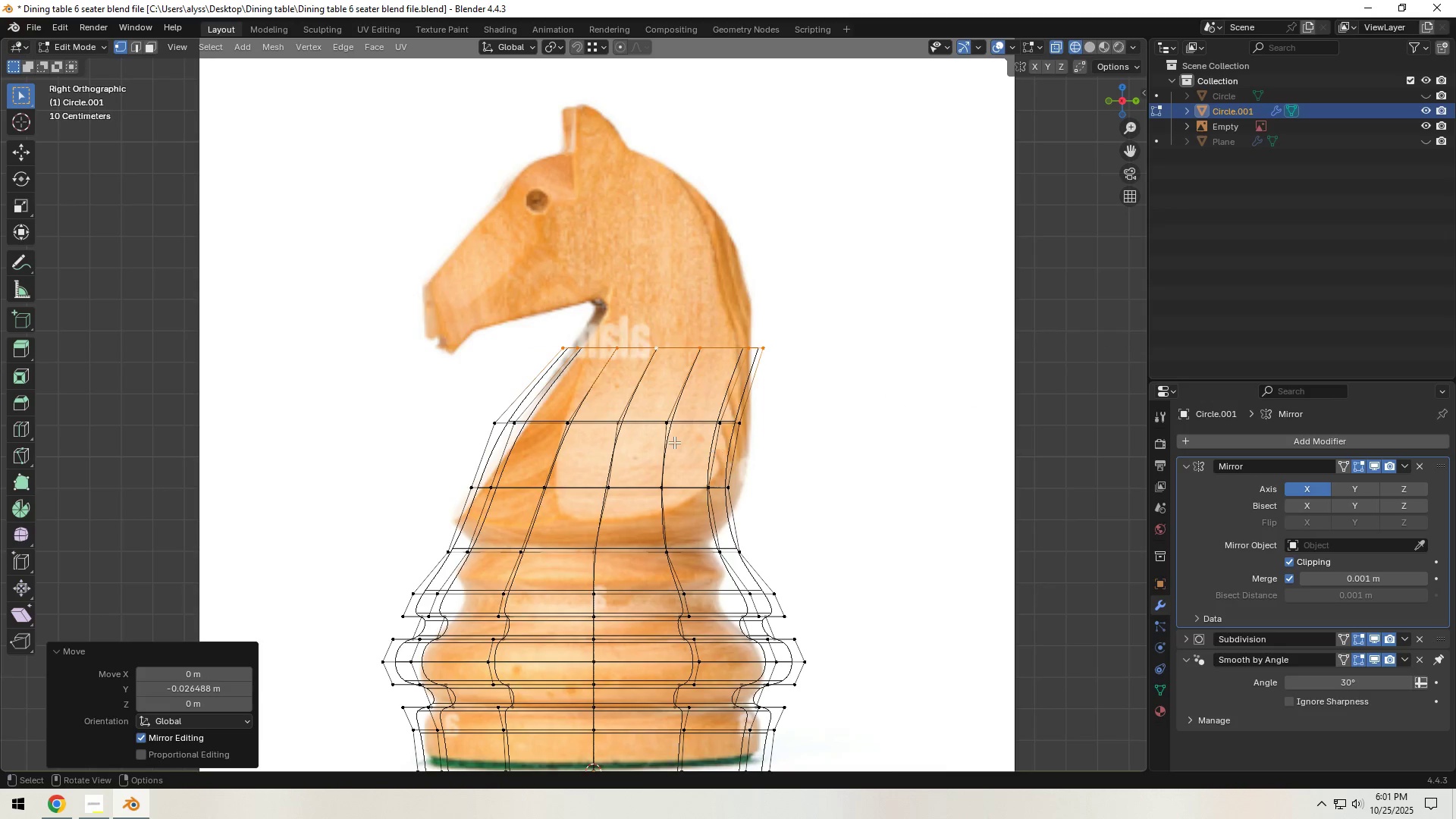 
hold_key(key=AltLeft, duration=0.37)
 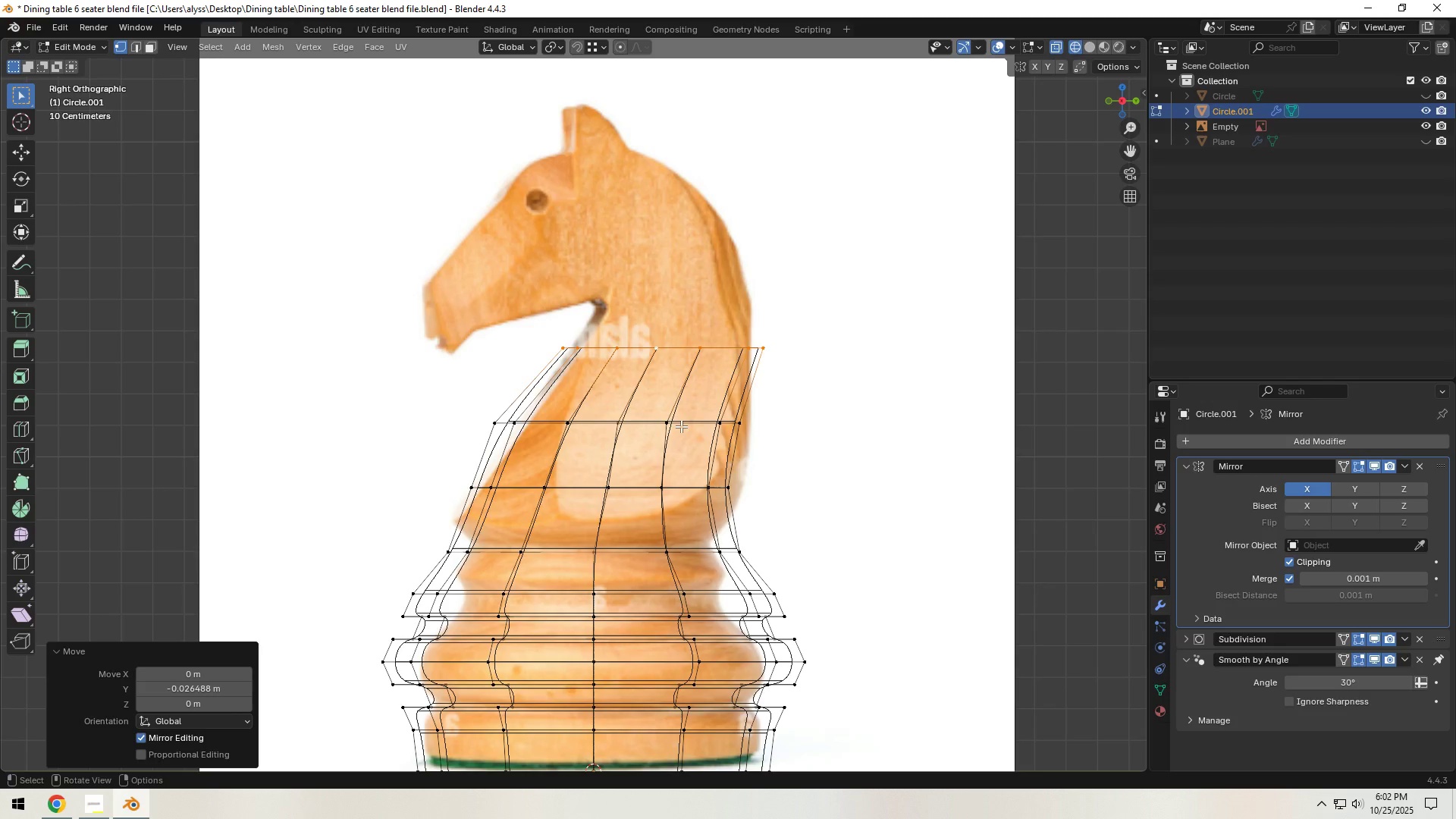 
key(2)
 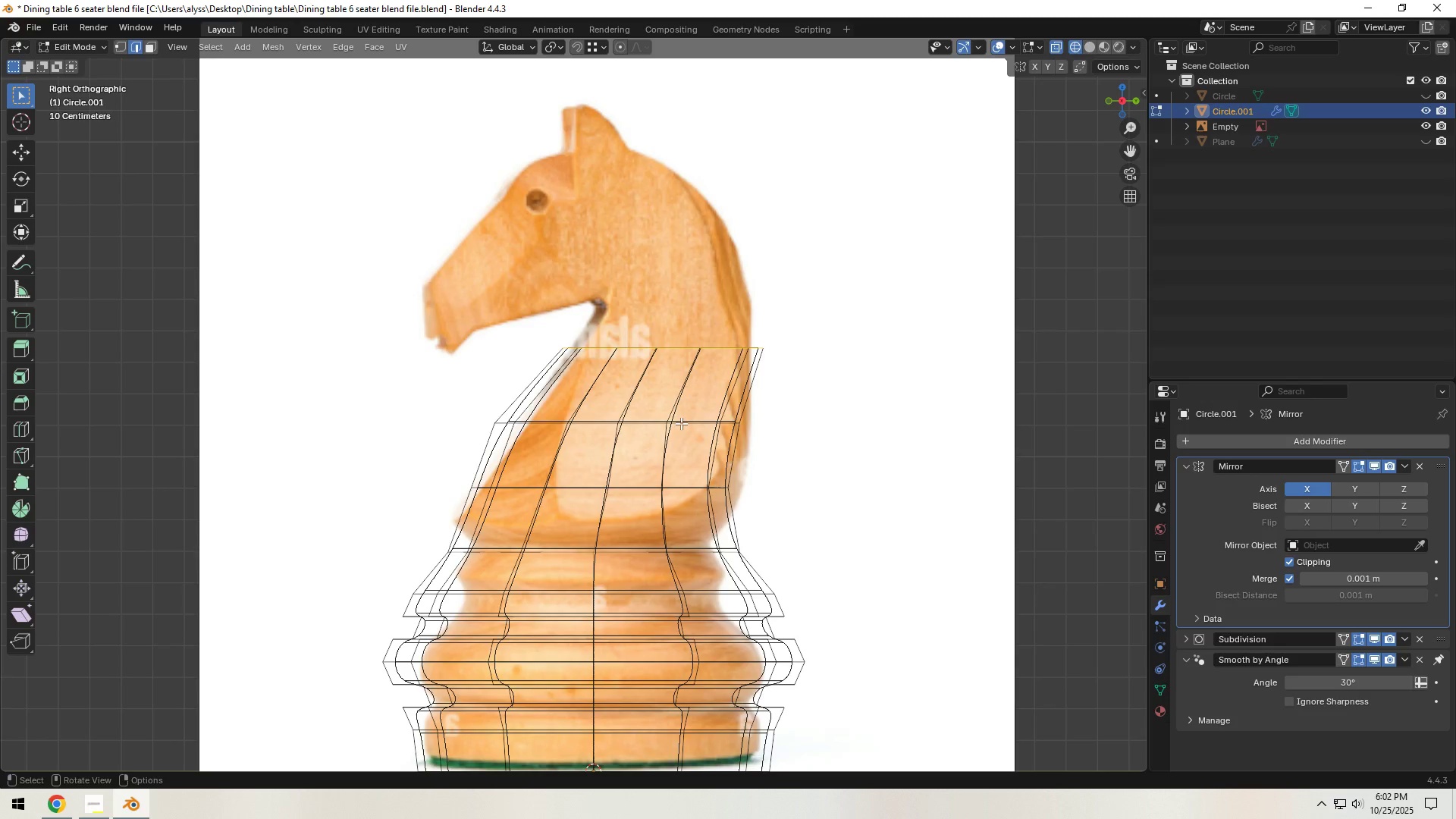 
hold_key(key=AltLeft, duration=0.42)
left_click([681, 423])
 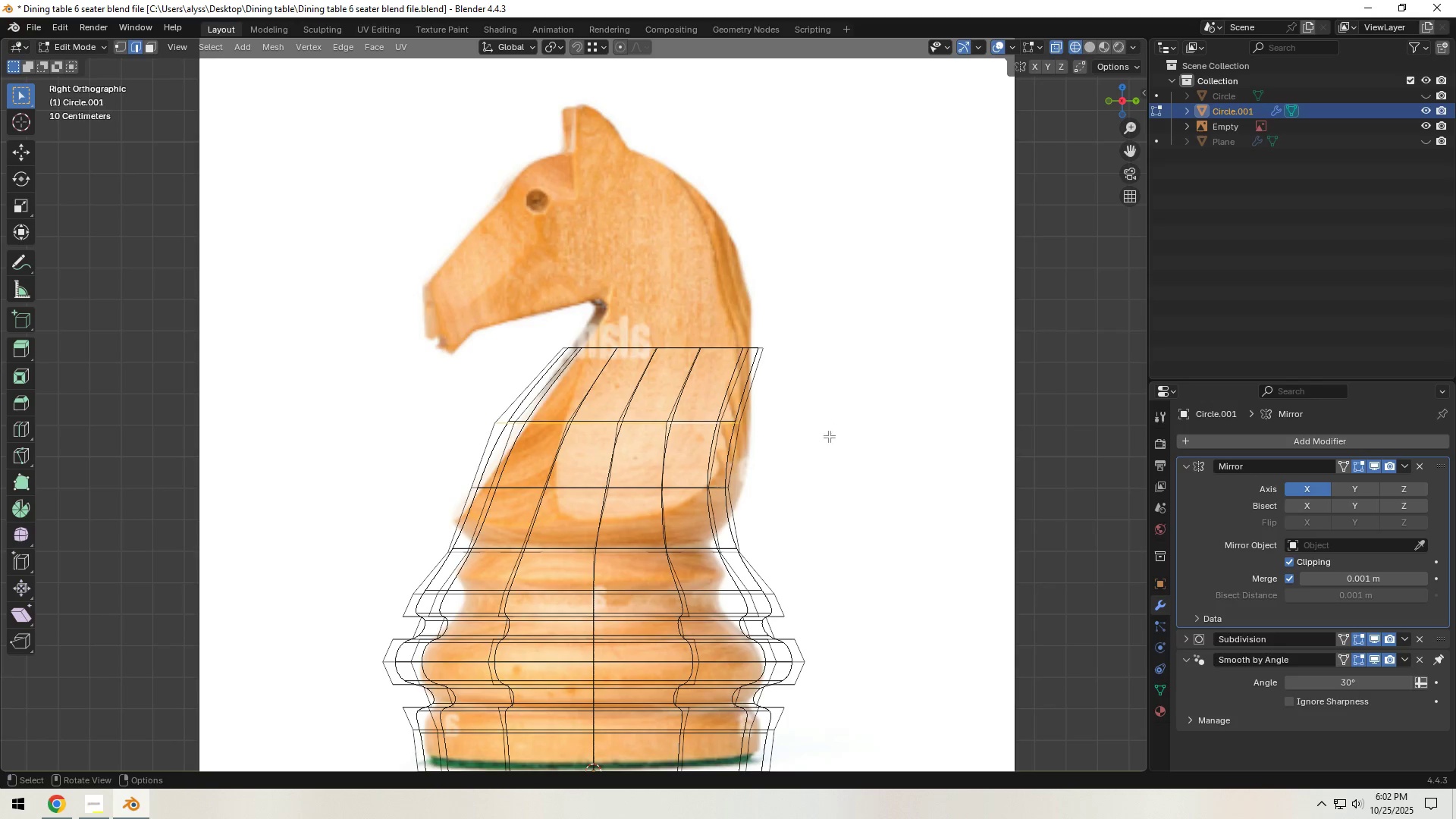 
type(gy)
 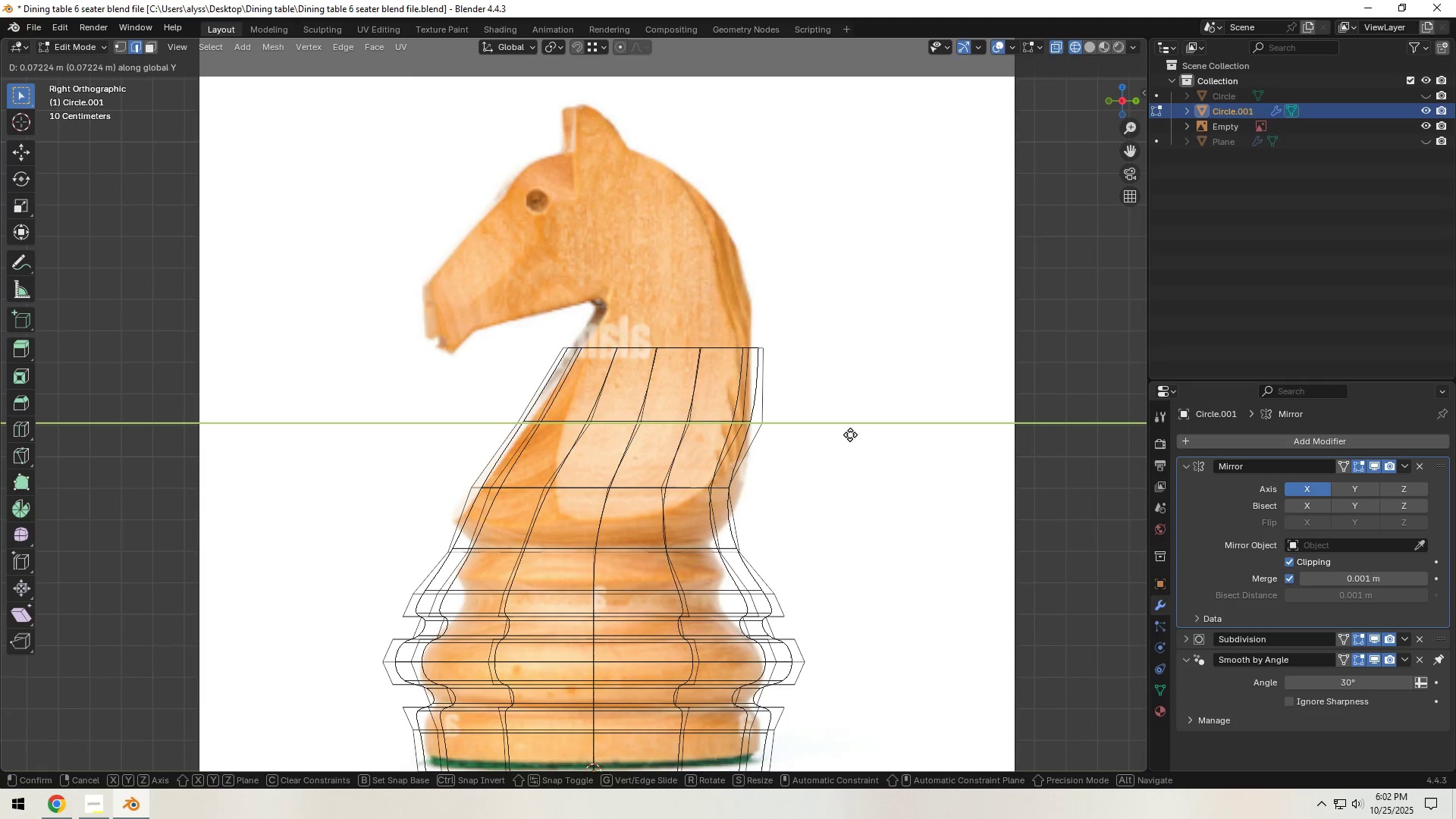 
left_click([849, 435])
 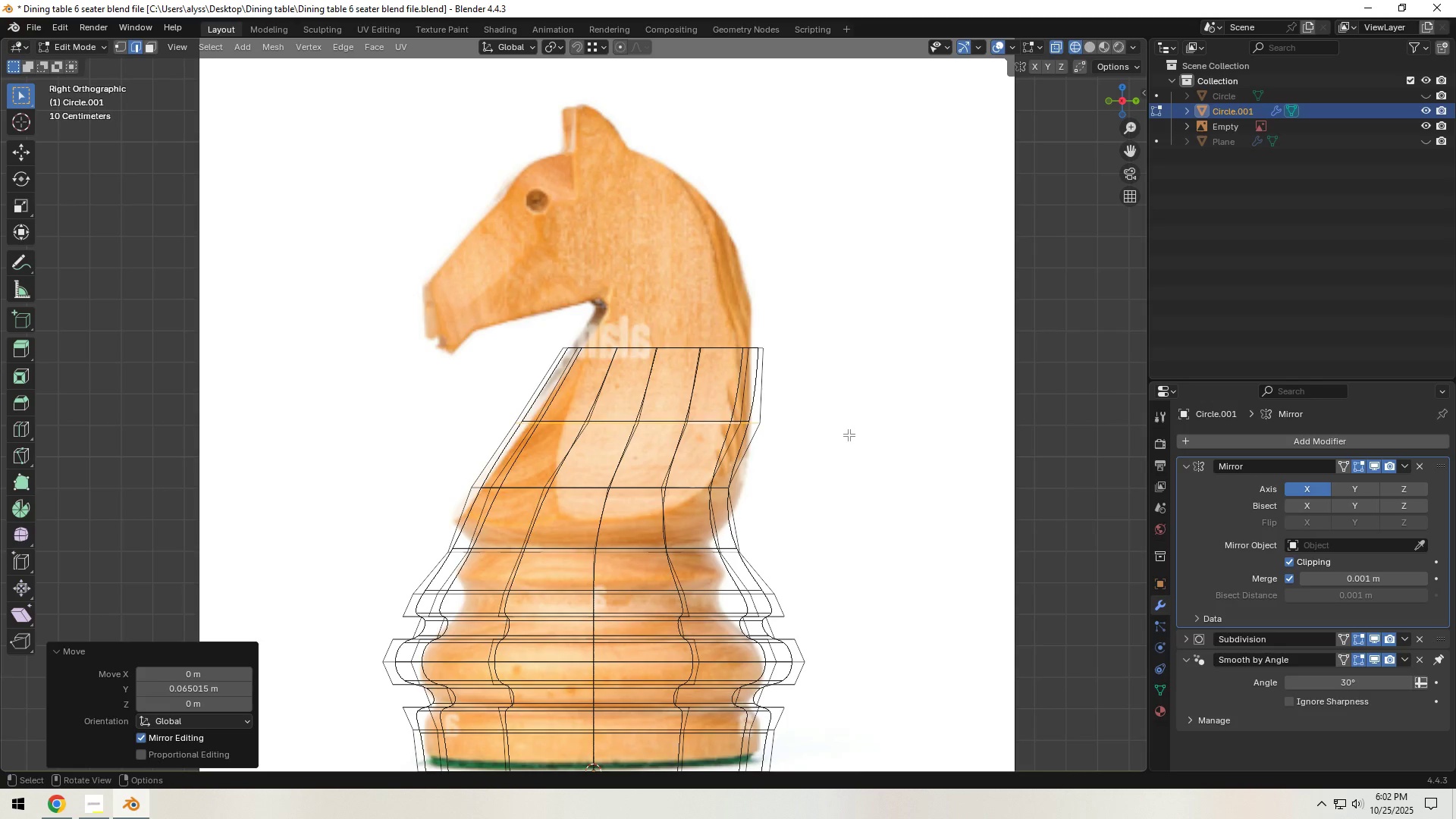 
type(sy)
 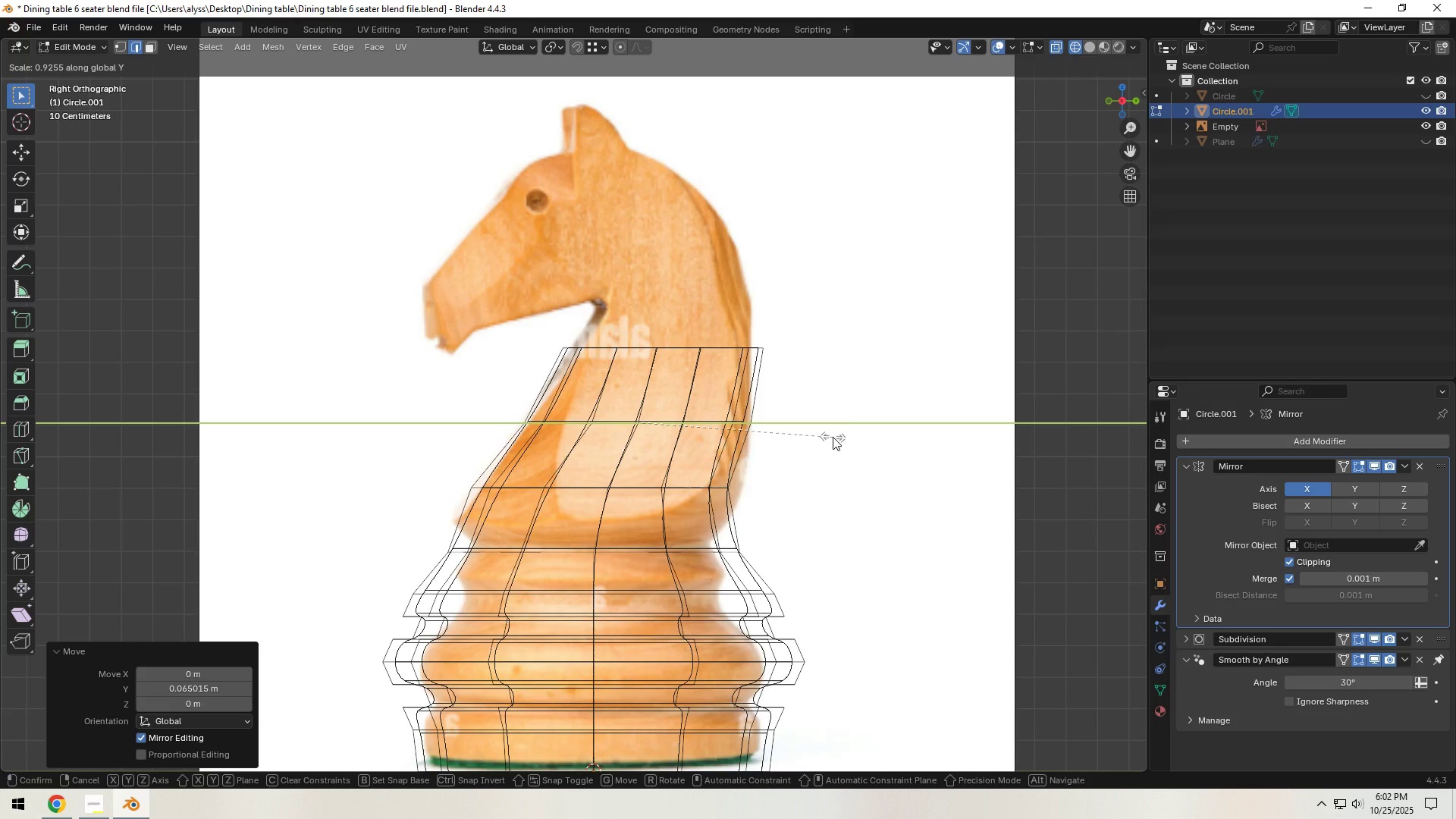 
left_click([833, 437])
 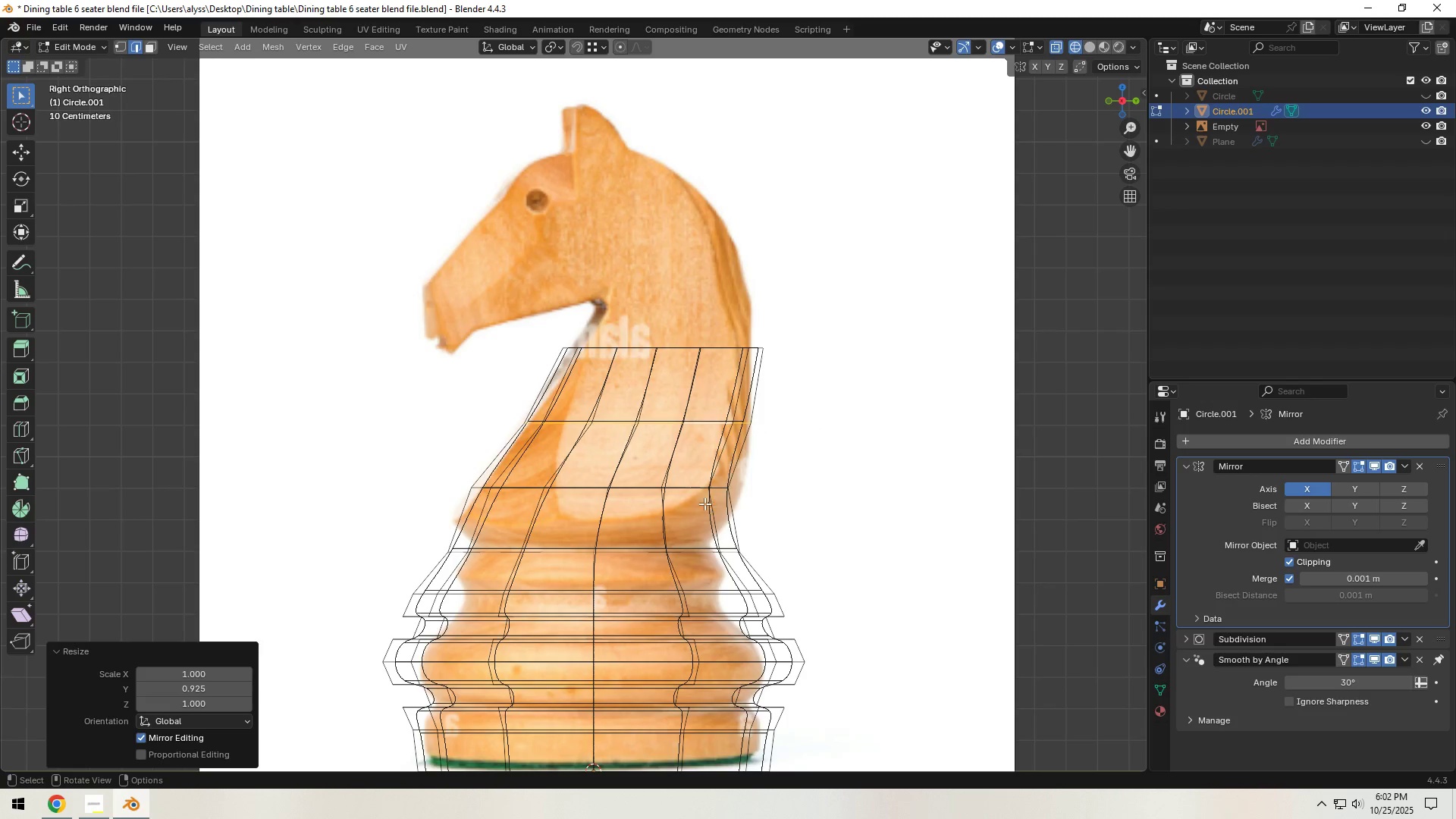 
hold_key(key=AltLeft, duration=0.7)
left_click([679, 487])
 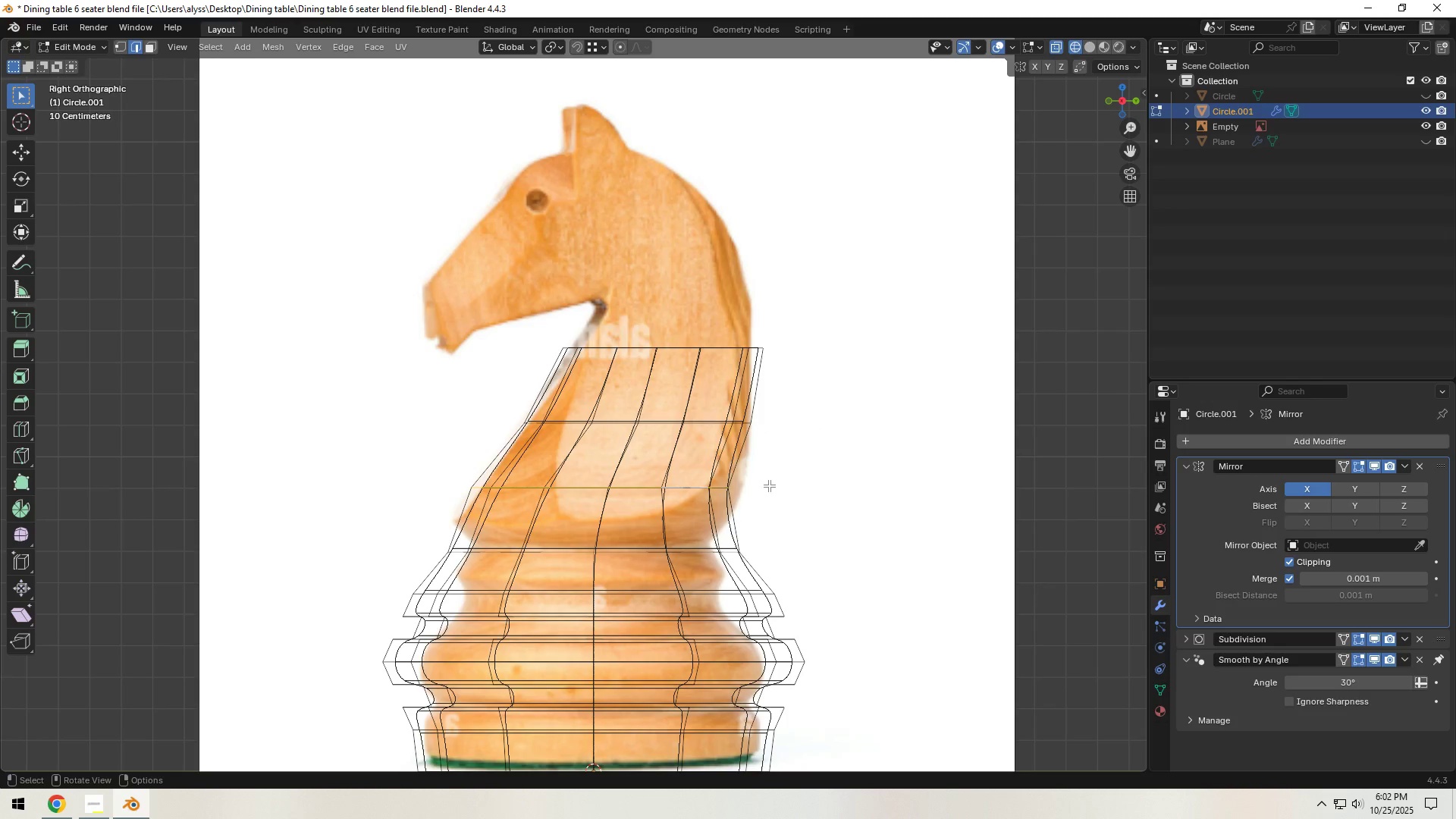 
type(sy)
 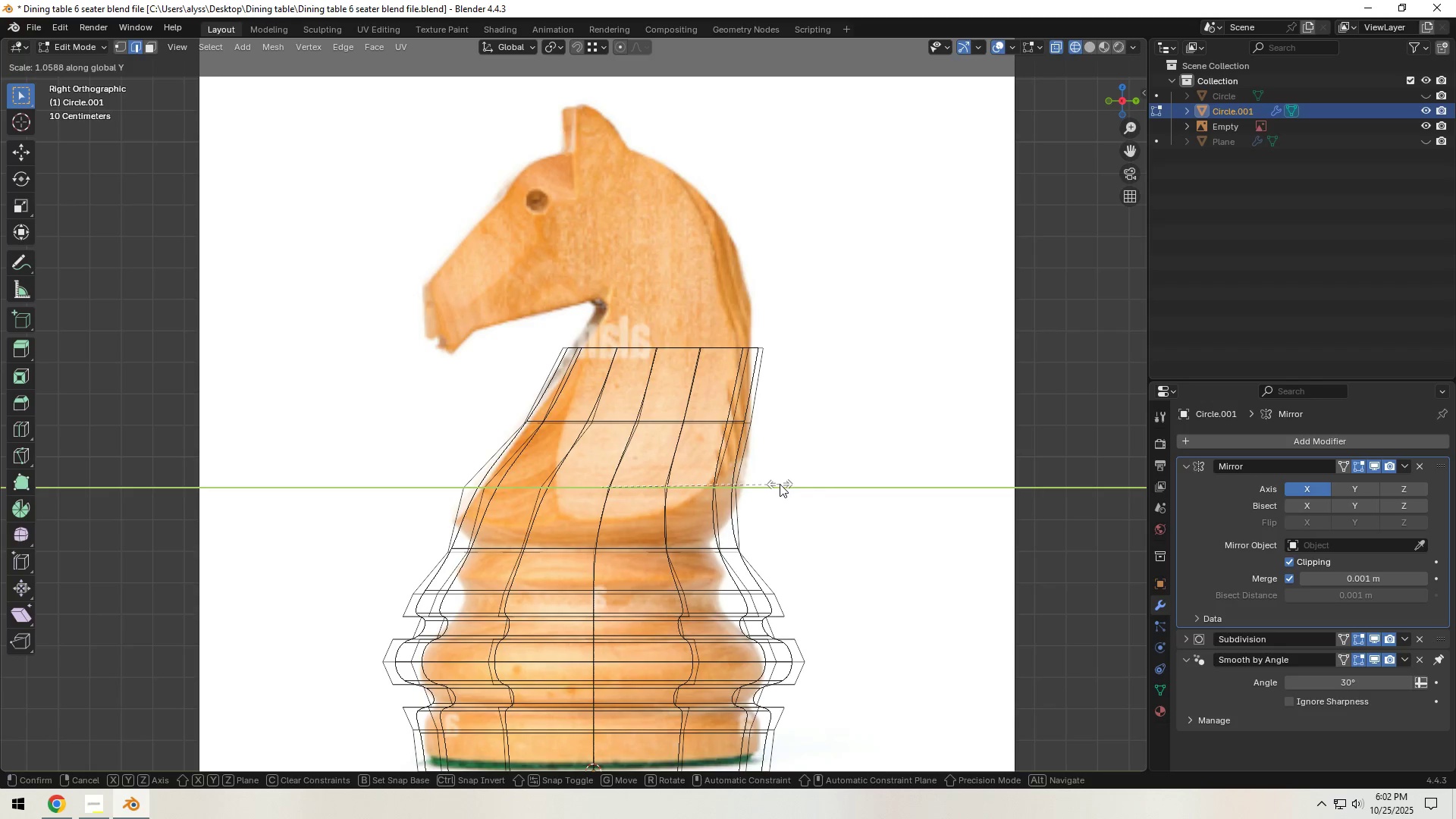 
left_click([780, 484])
 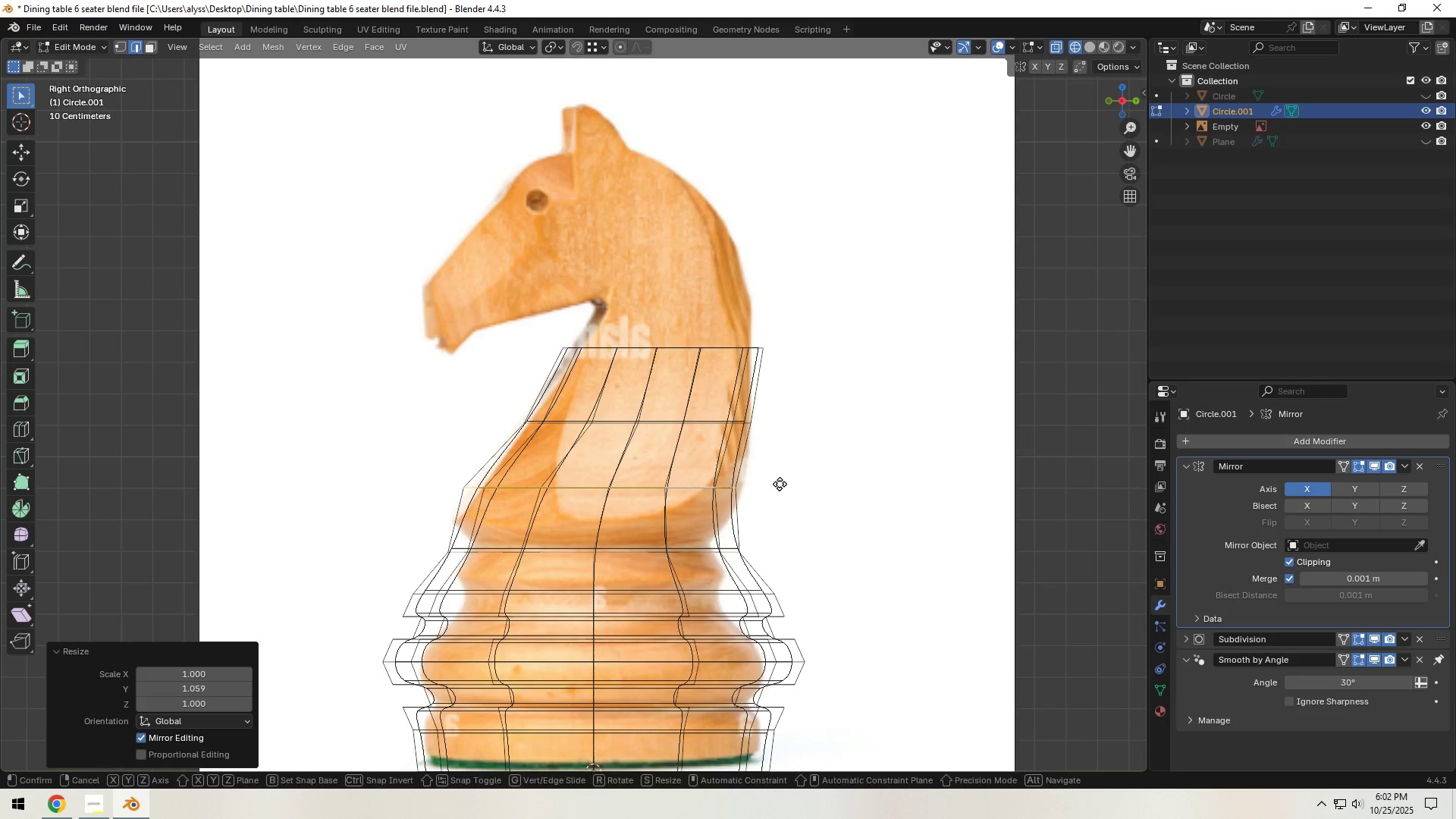 
type(gy)
 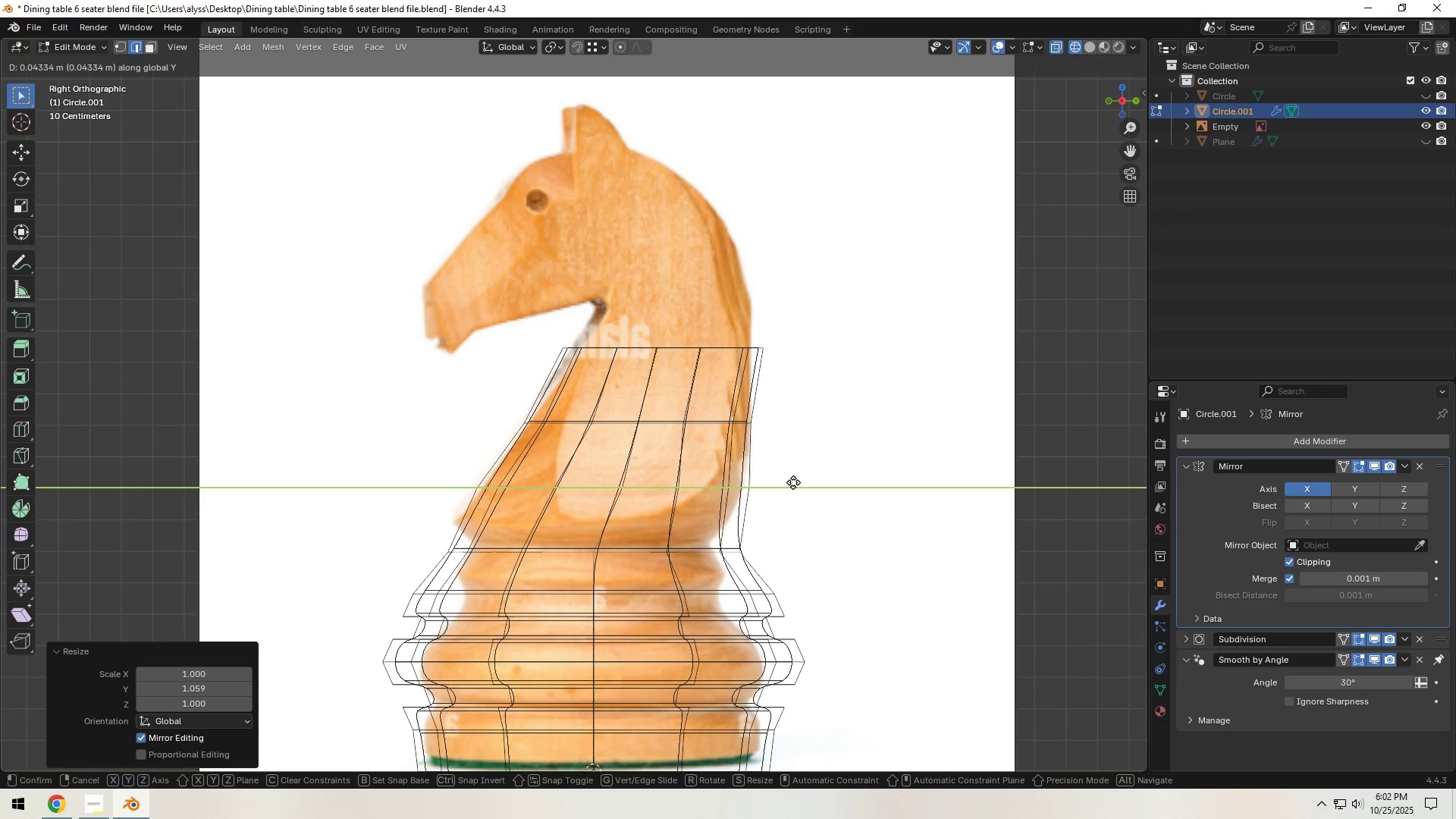 
left_click([793, 482])
 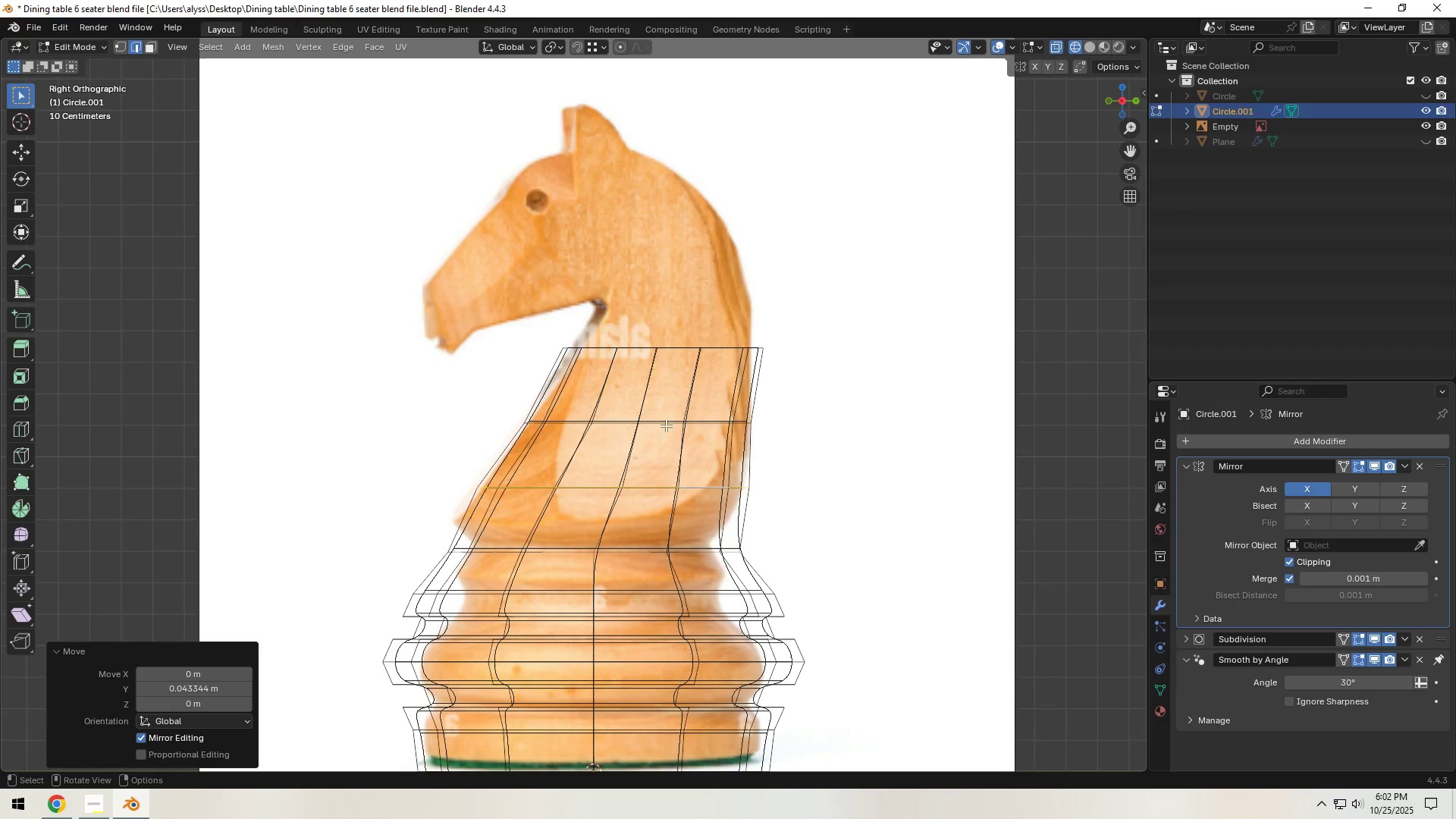 
left_click_drag(start_coordinate=[503, 406], to_coordinate=[786, 452])
 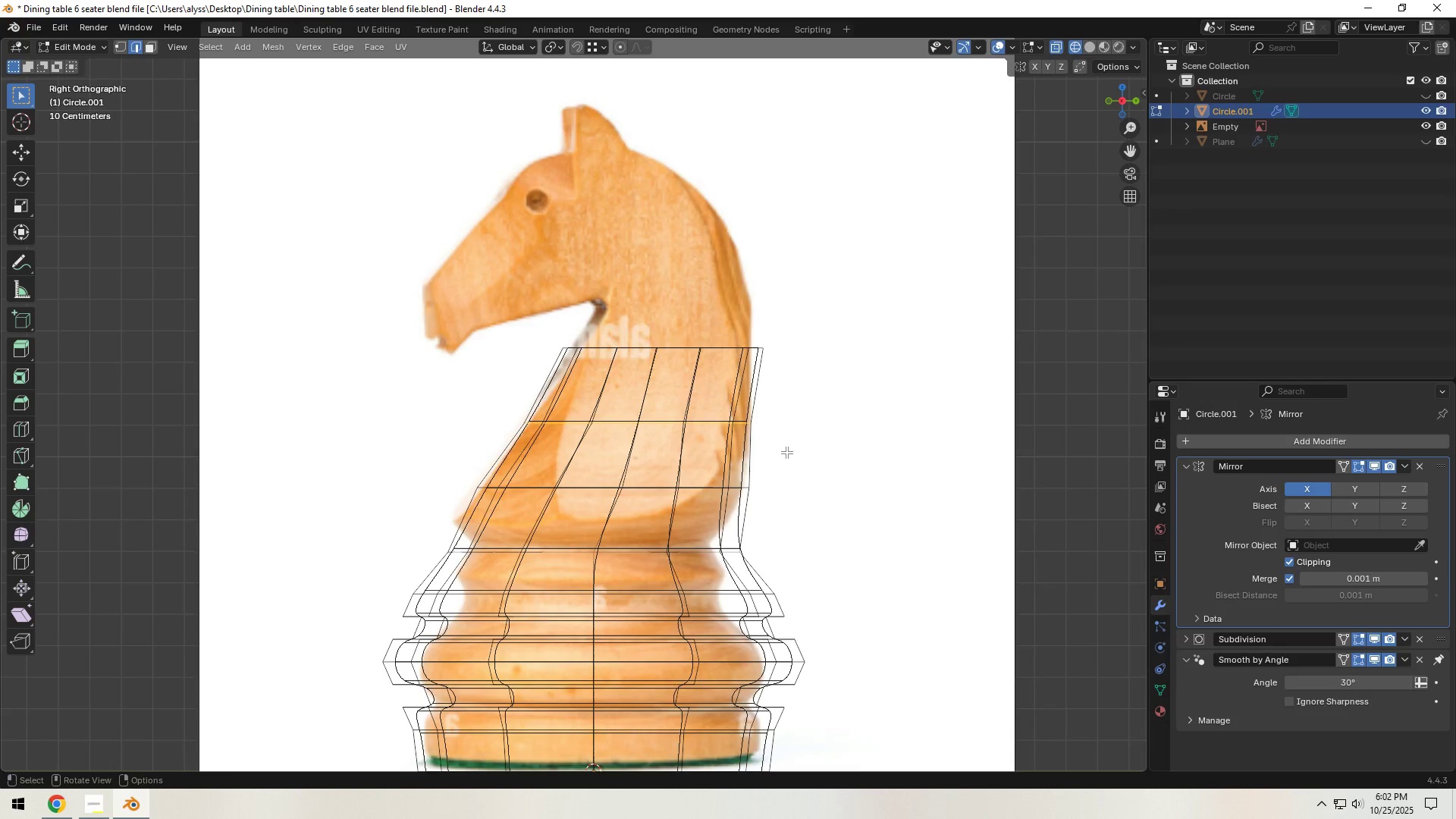 
type(sy)
 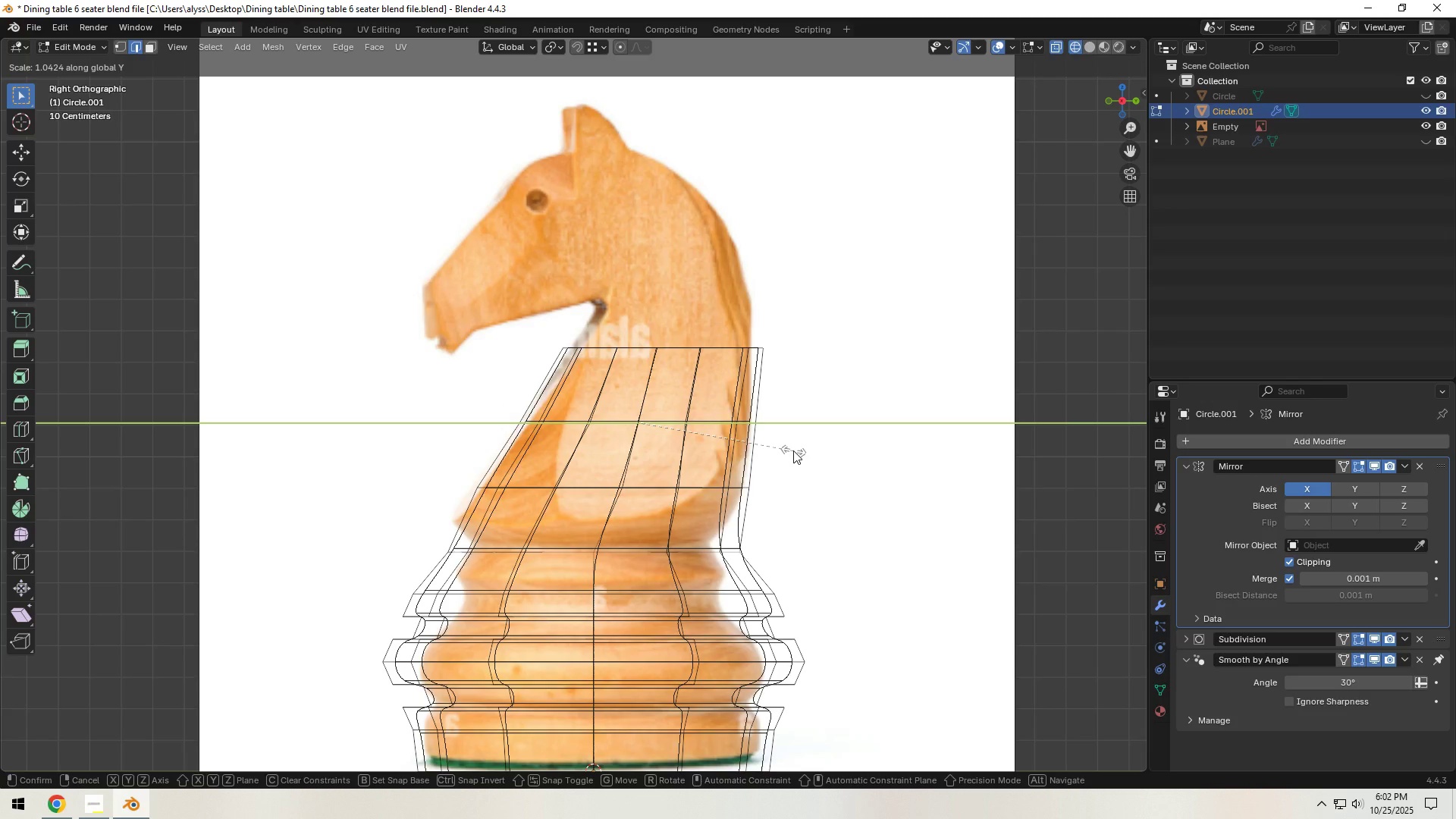 
left_click([793, 450])
 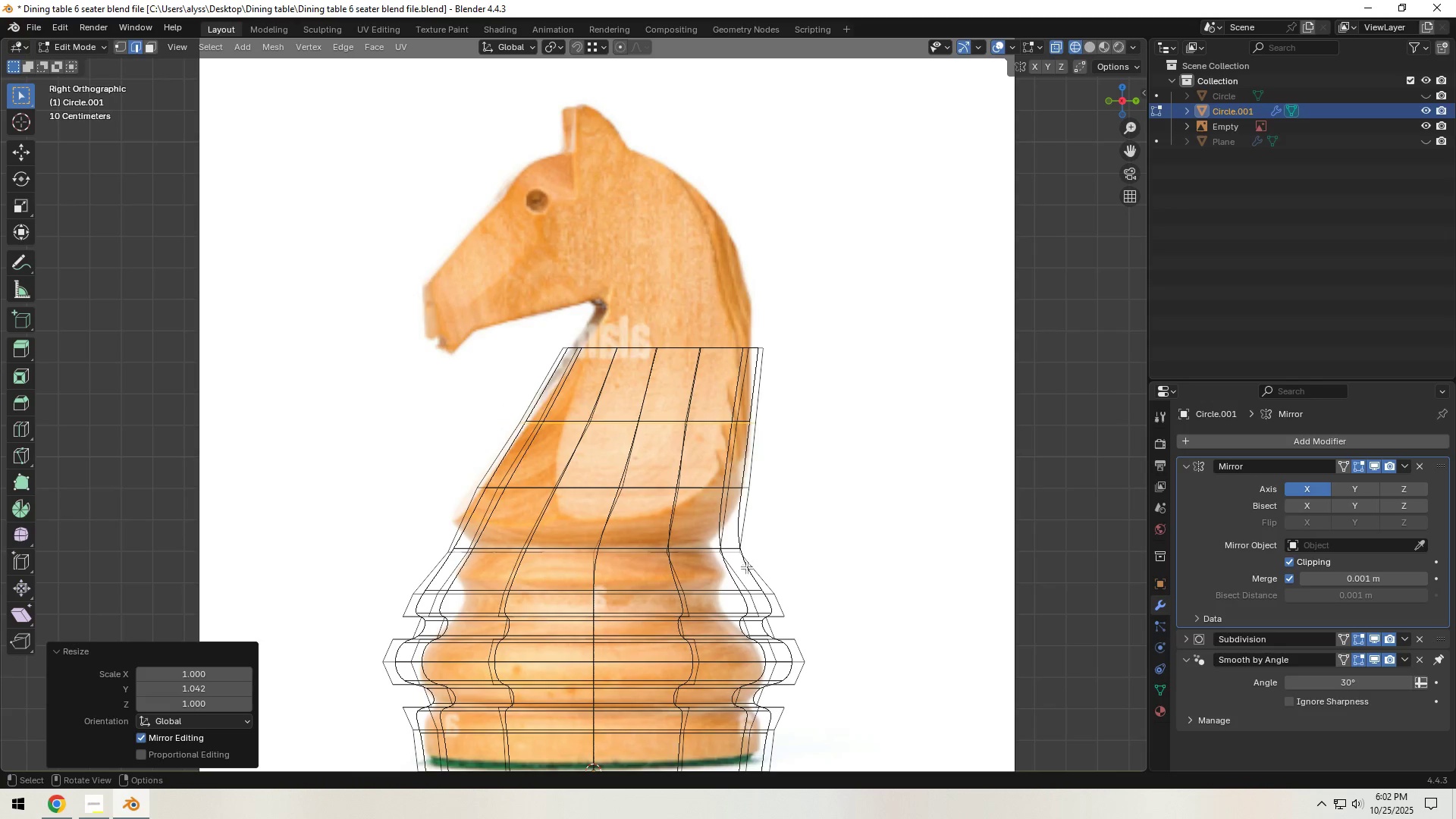 
hold_key(key=ShiftLeft, duration=0.44)
 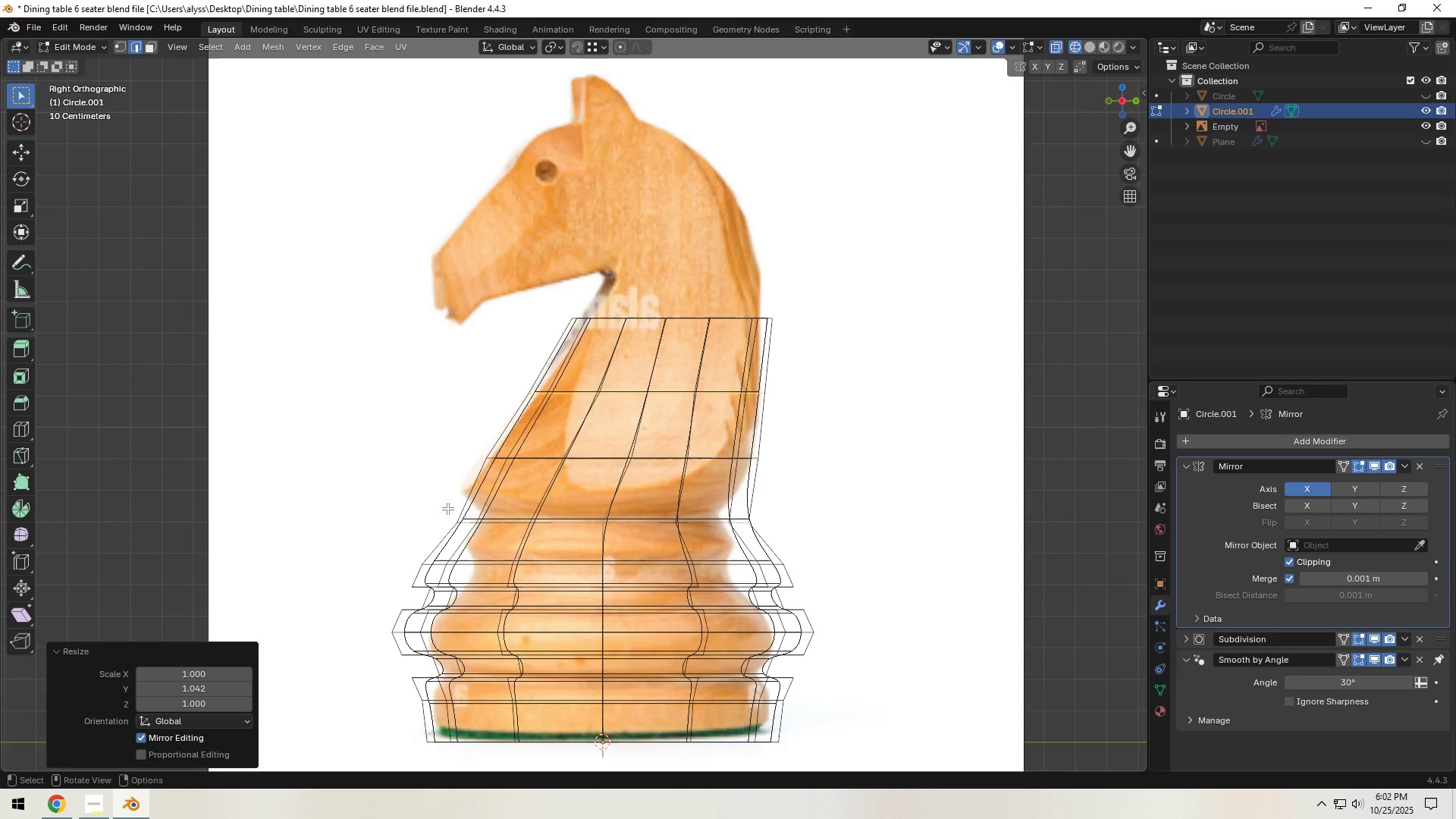 
left_click_drag(start_coordinate=[451, 508], to_coordinate=[799, 532])
 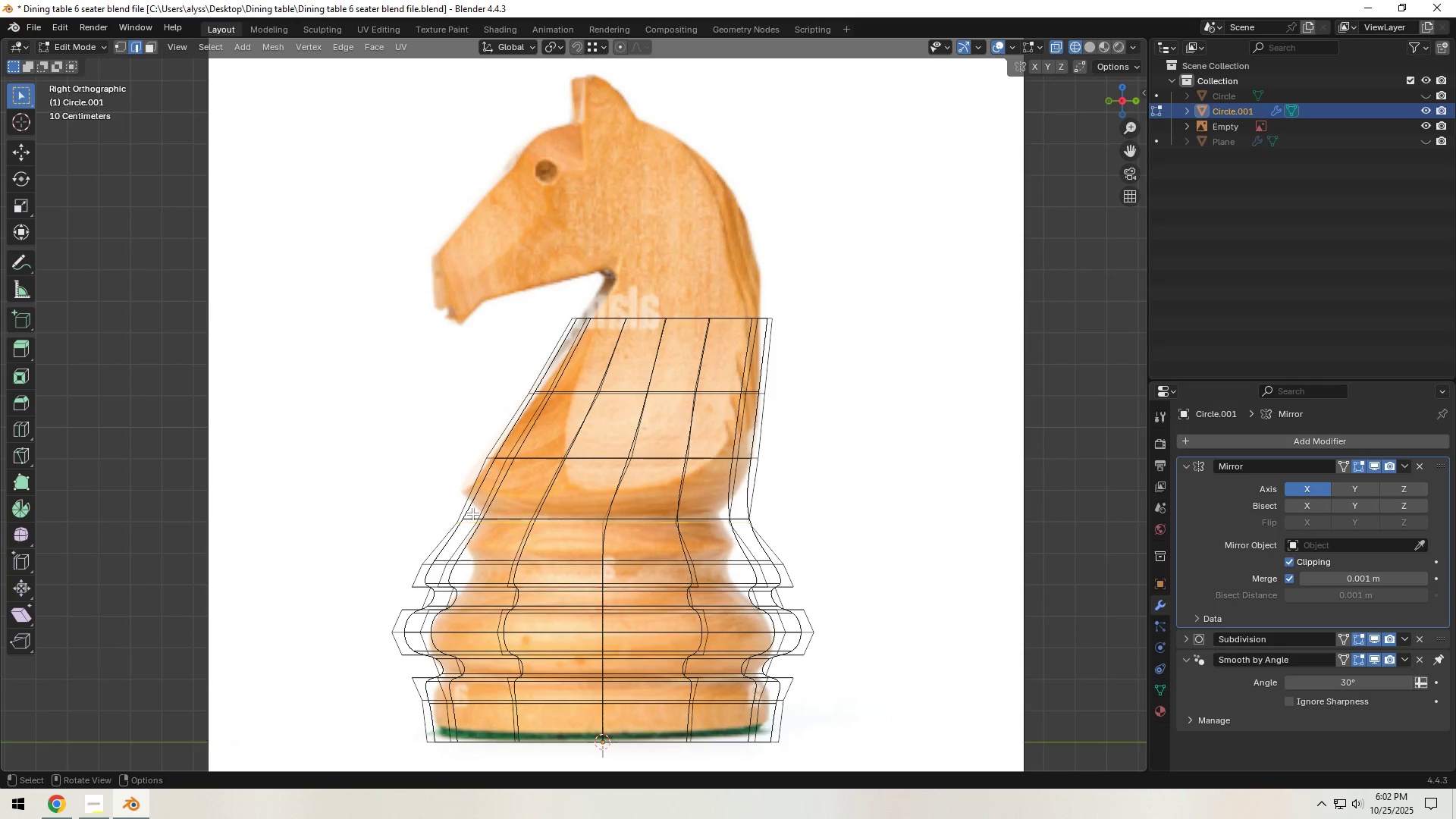 
left_click_drag(start_coordinate=[429, 506], to_coordinate=[794, 545])
 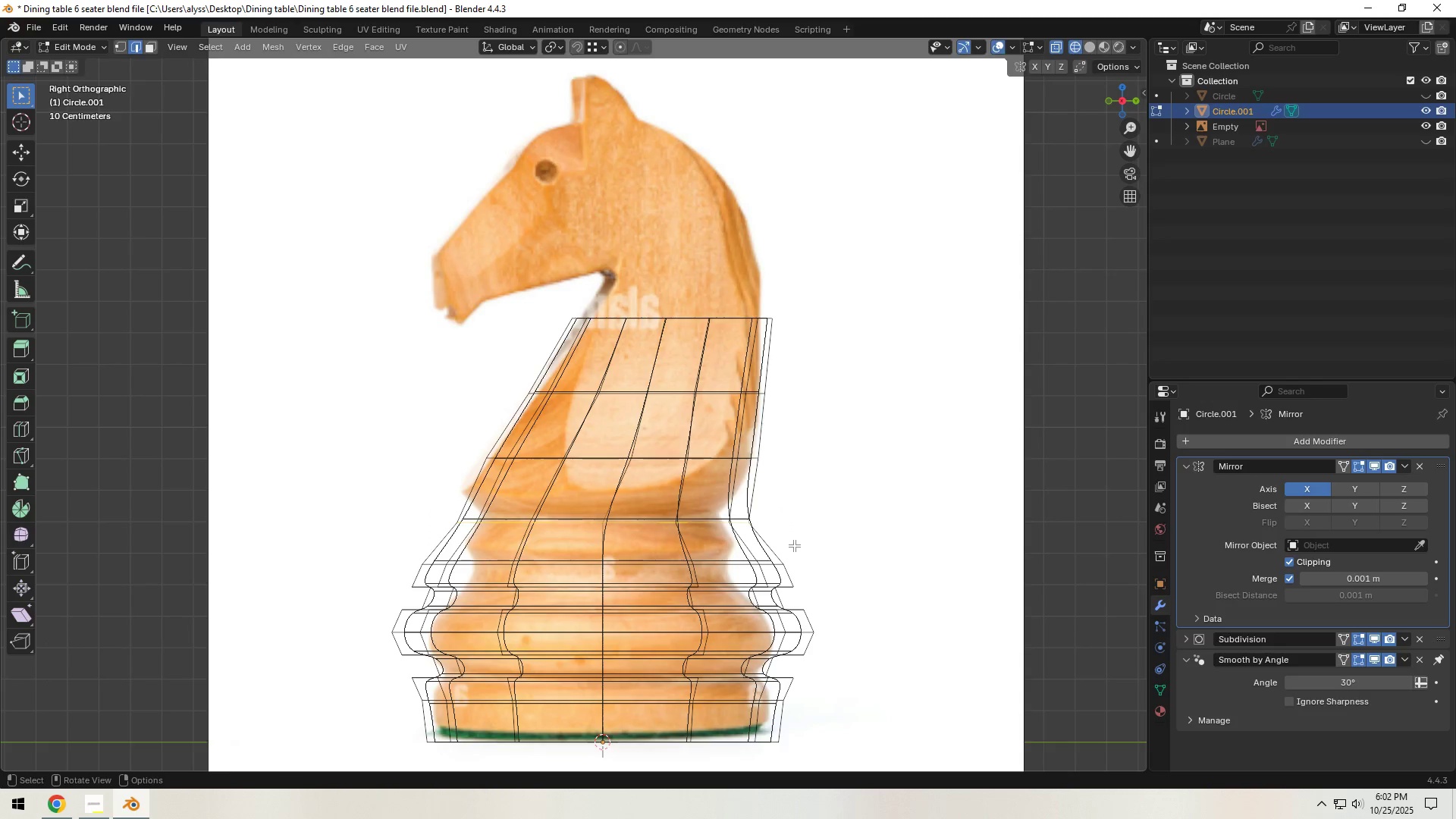 
type(gz)
 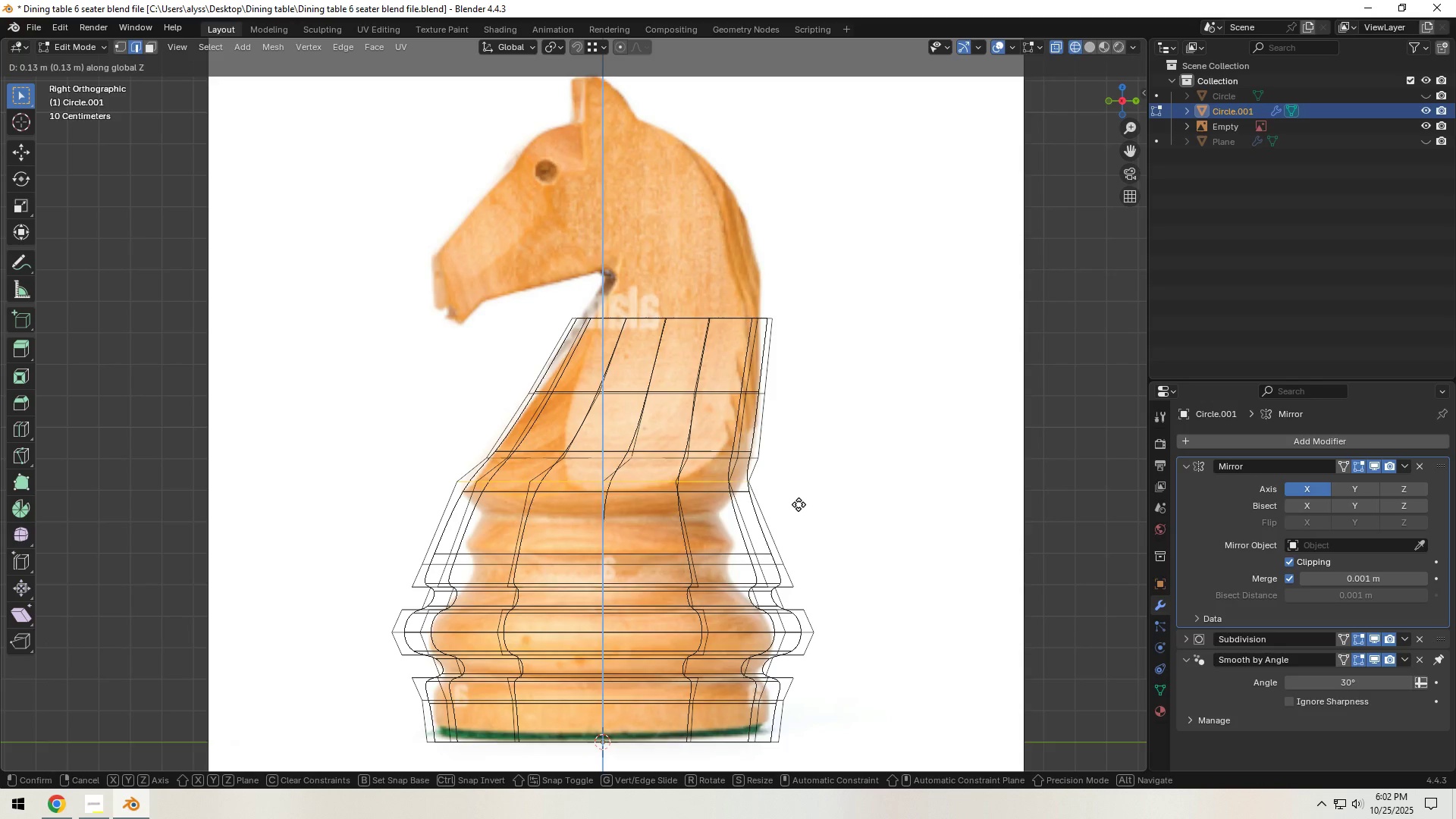 
left_click([799, 507])
 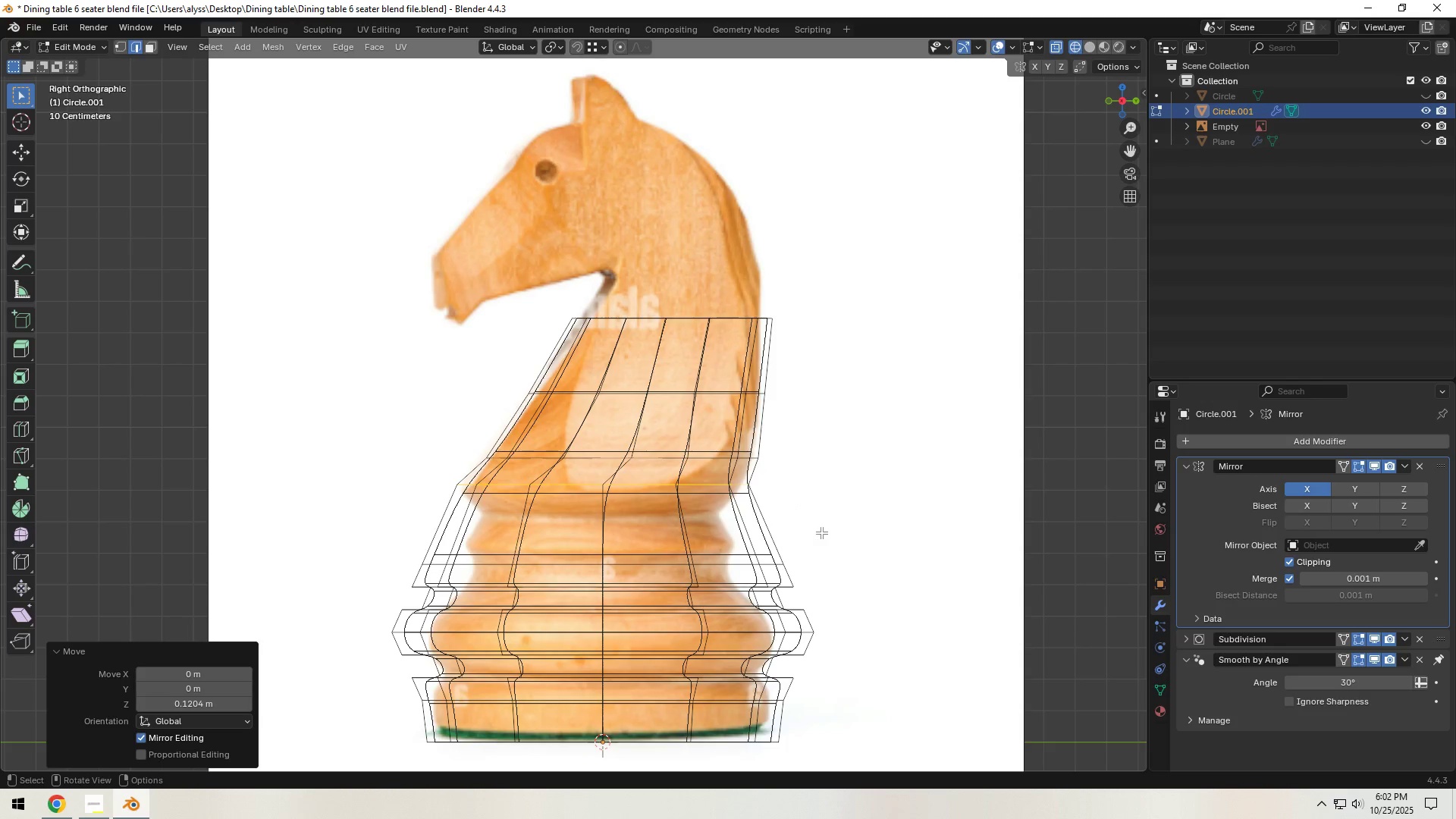 
scroll: coordinate [817, 551], scroll_direction: down, amount: 2.0
 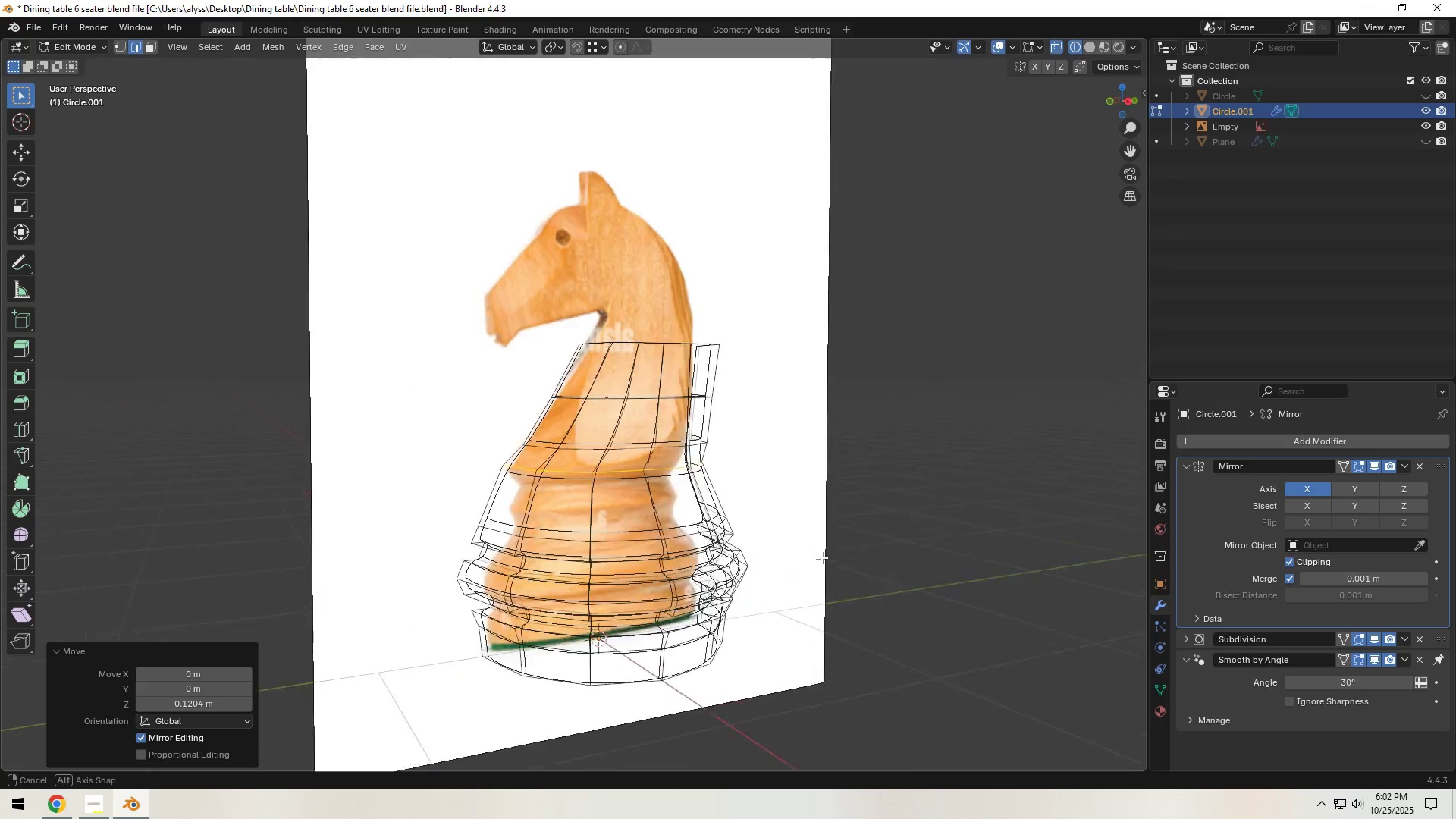 
hold_key(key=Backquote, duration=0.33)
 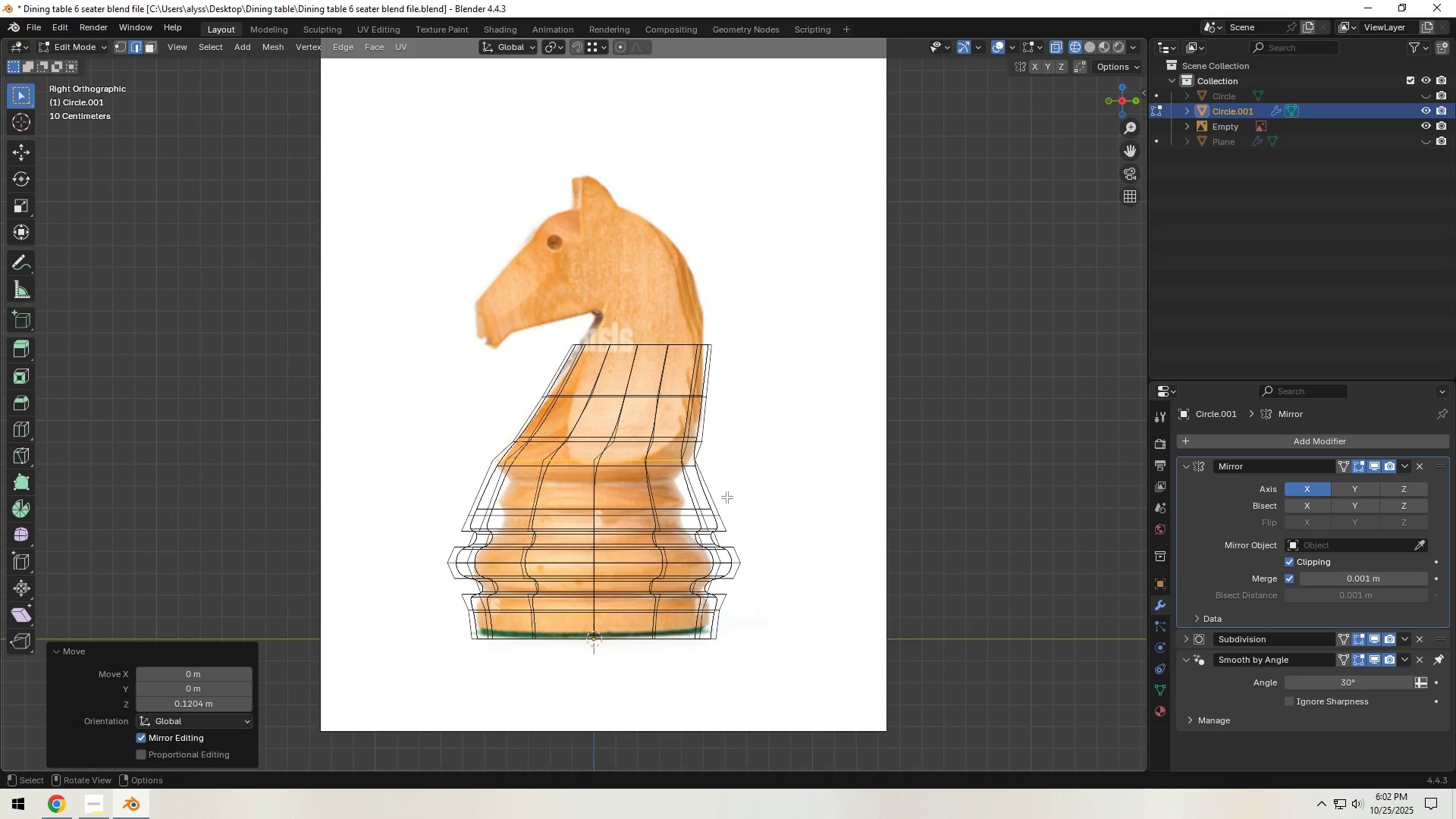 
hold_key(key=ShiftLeft, duration=0.32)
 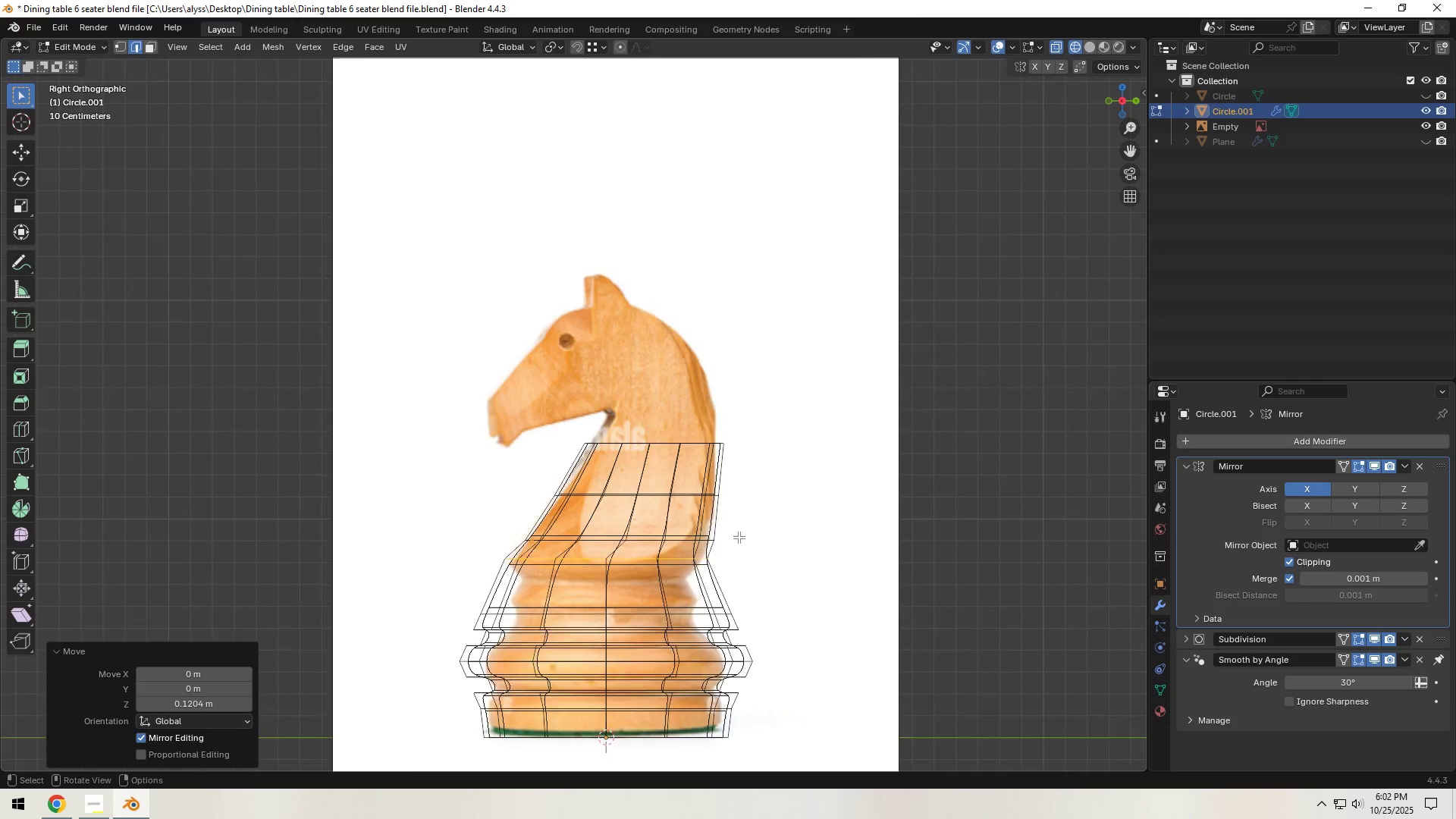 
scroll: coordinate [739, 537], scroll_direction: up, amount: 2.0
 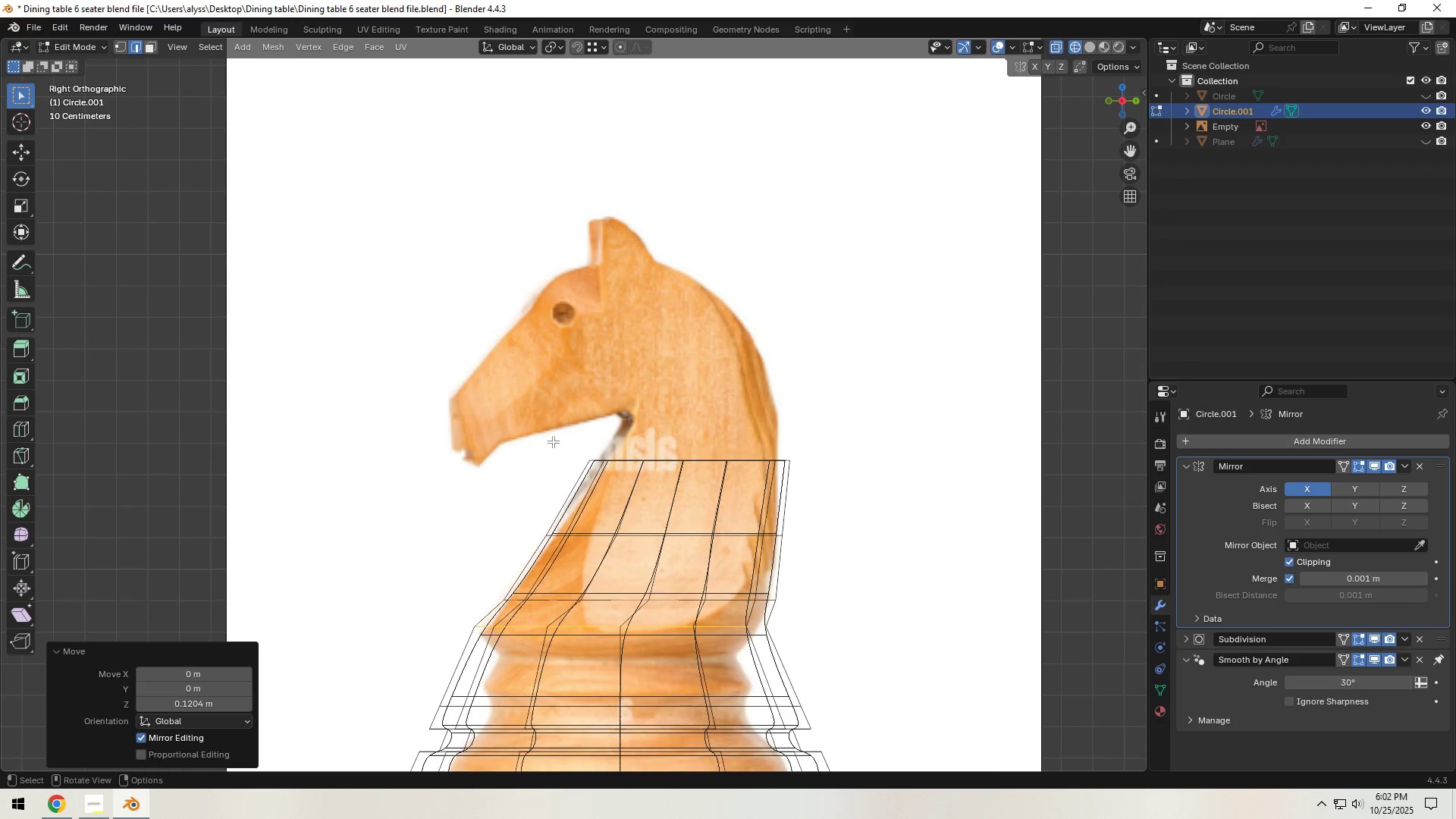 
left_click_drag(start_coordinate=[560, 435], to_coordinate=[864, 503])
 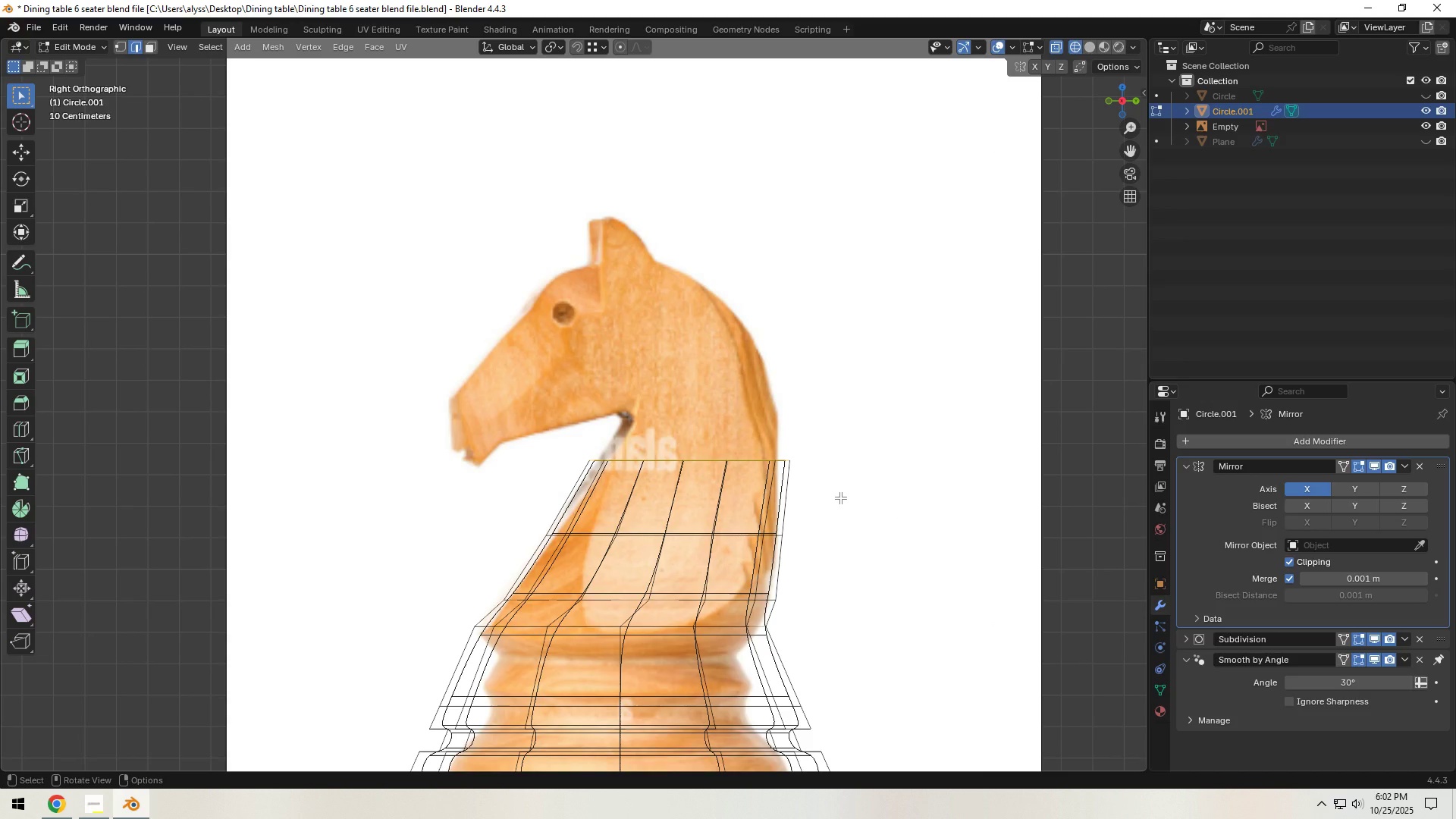 
key(G)
 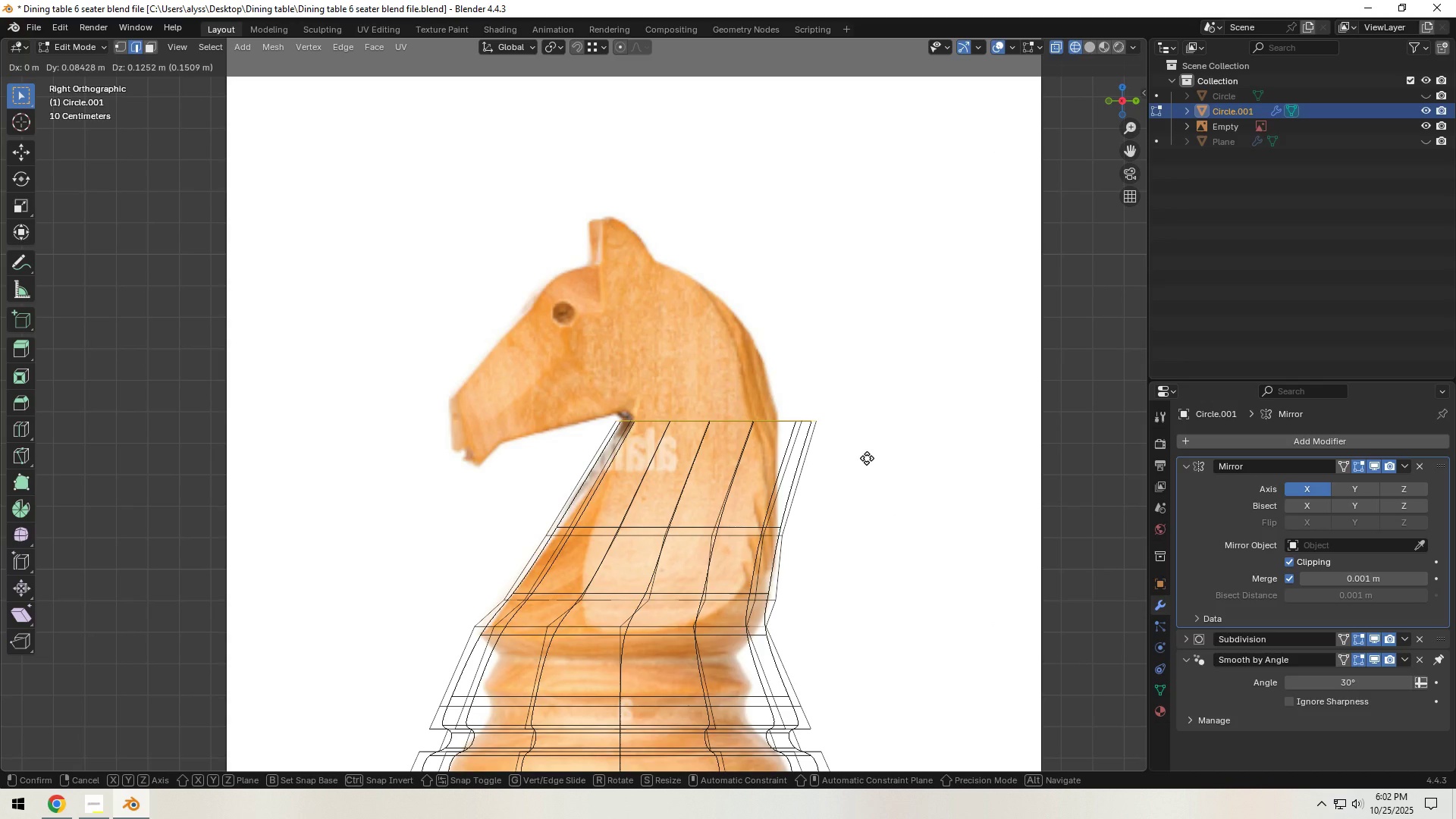 
left_click([867, 458])
 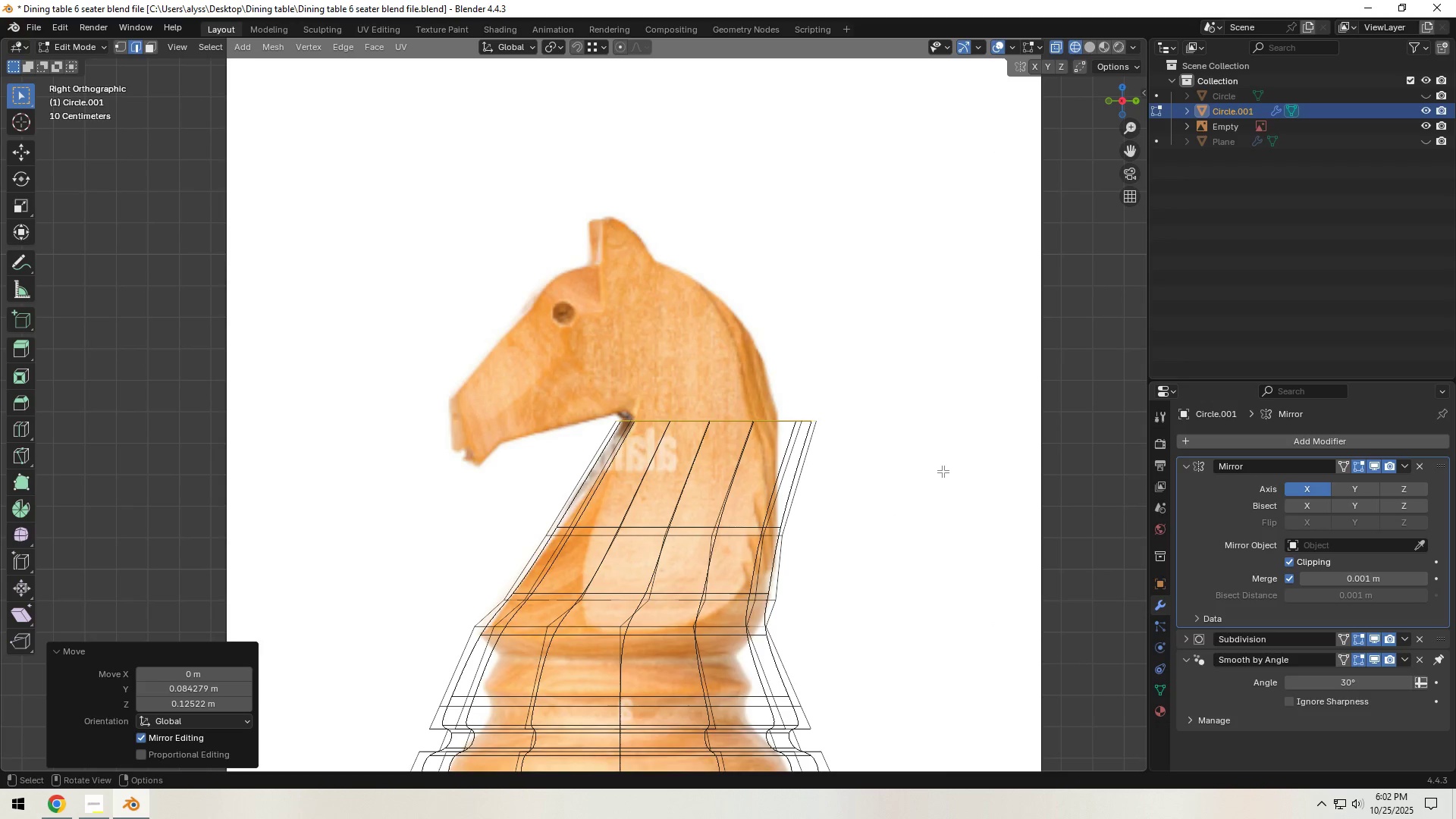 
type(sy)
 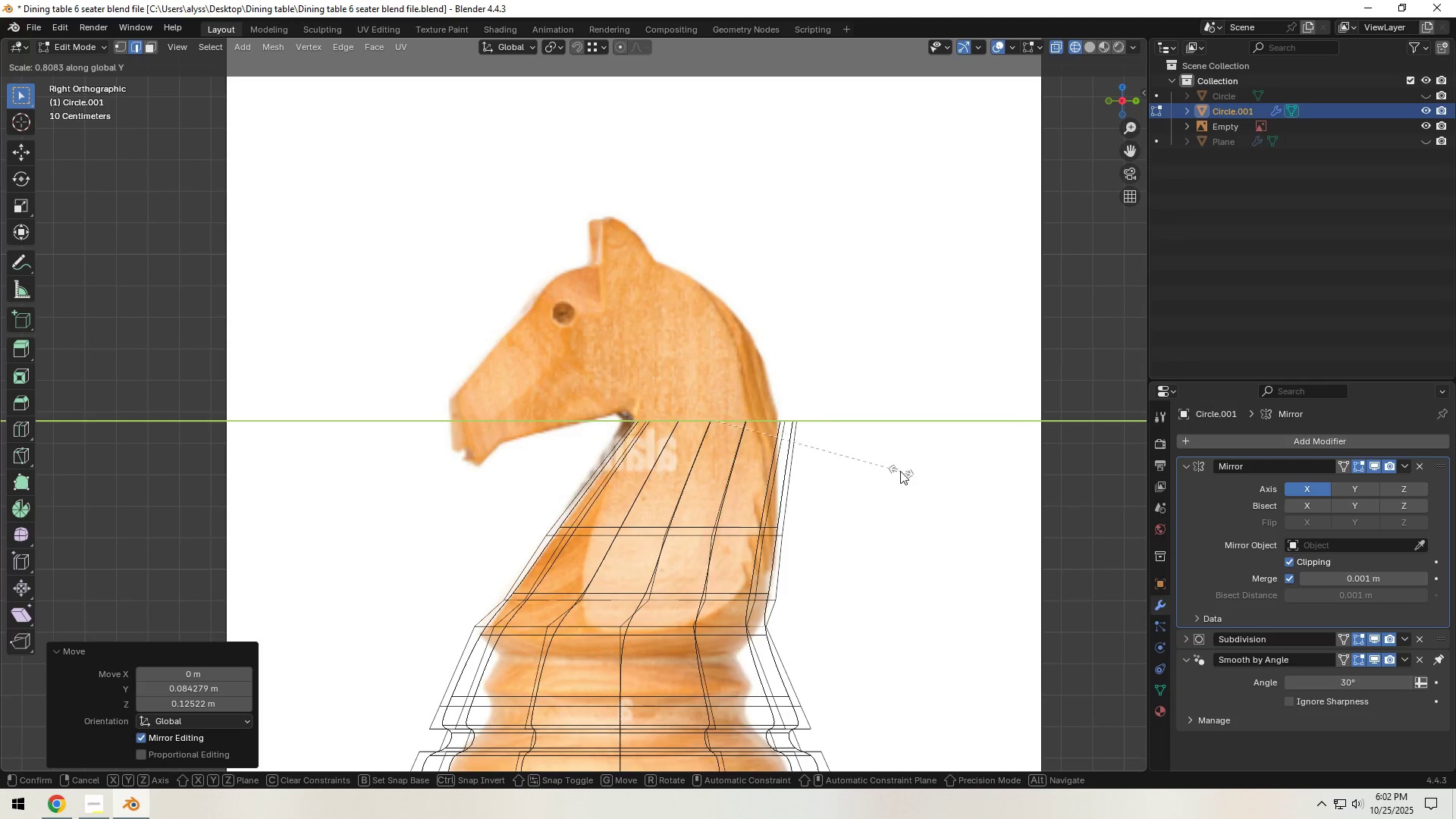 
left_click([899, 471])
 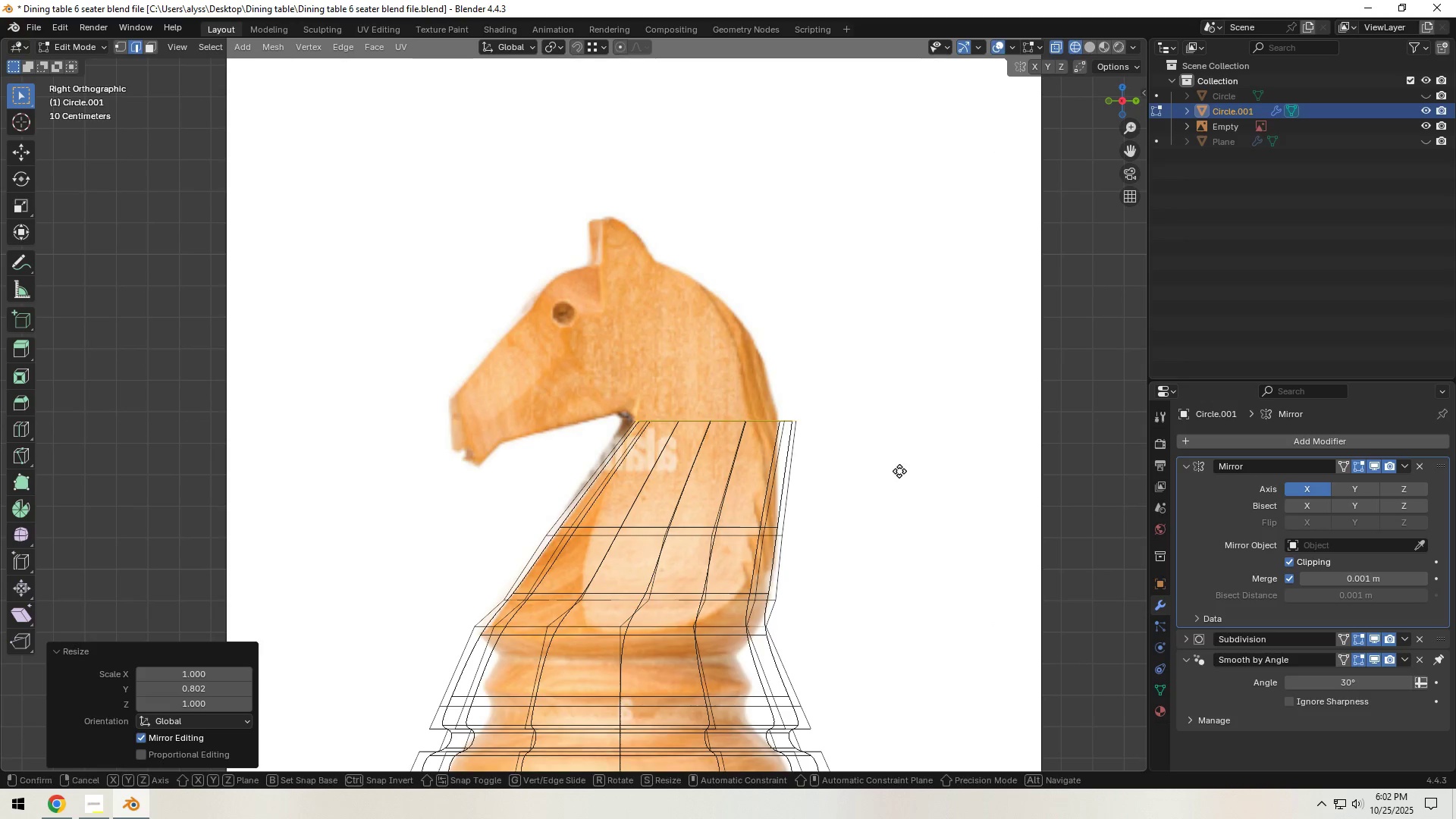 
type(gy)
 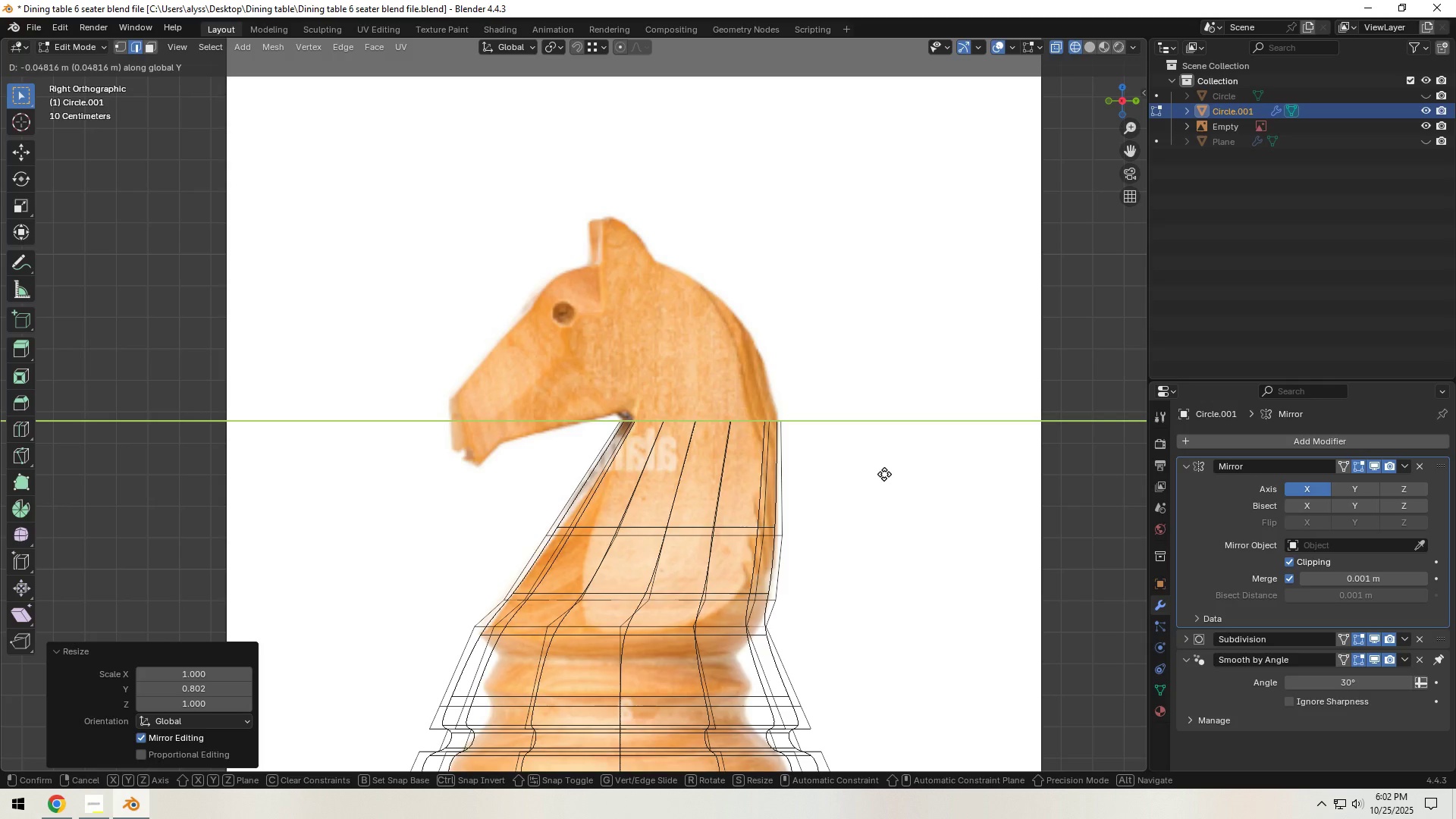 
left_click([884, 474])
 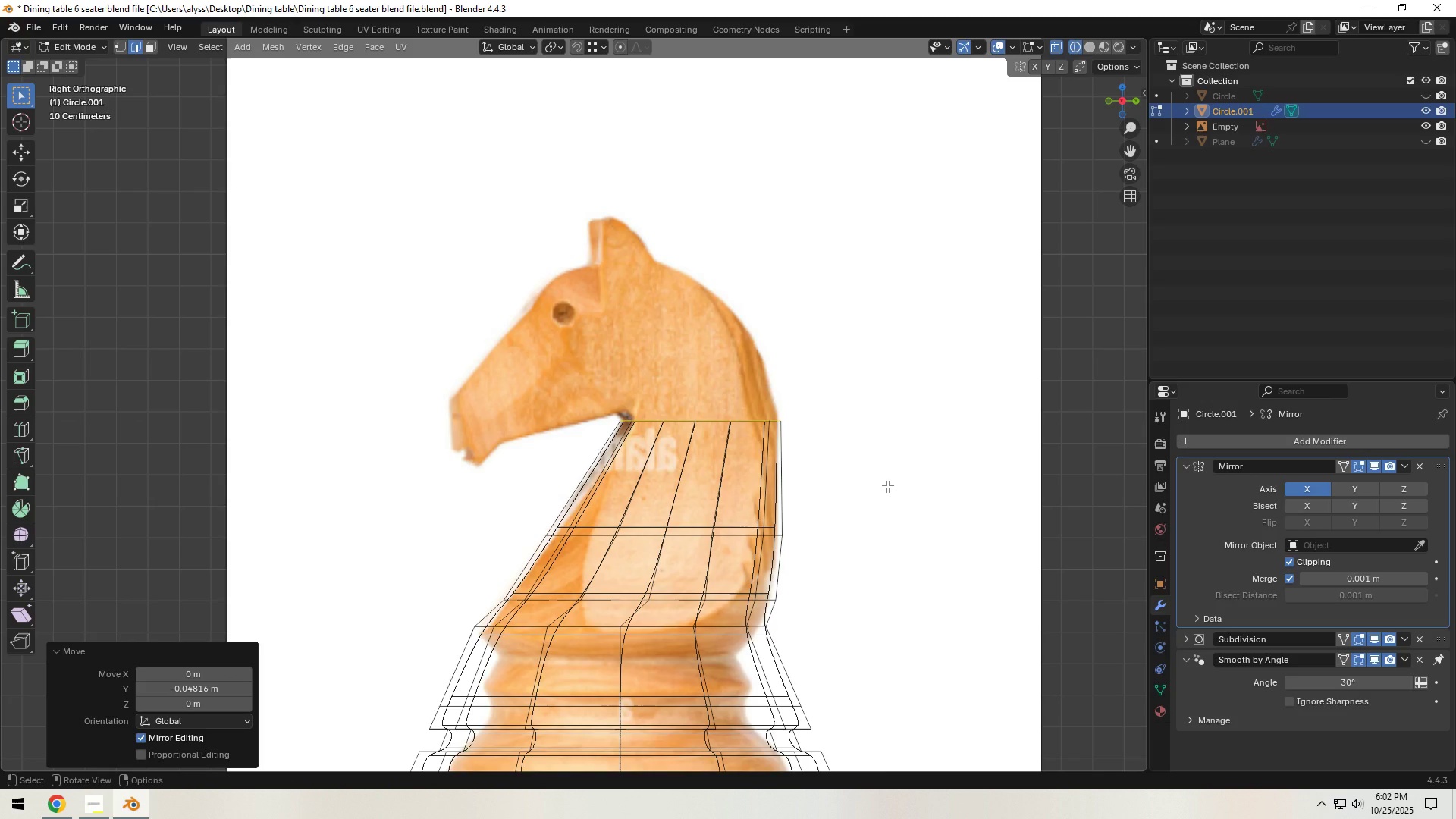 
wait(8.01)
 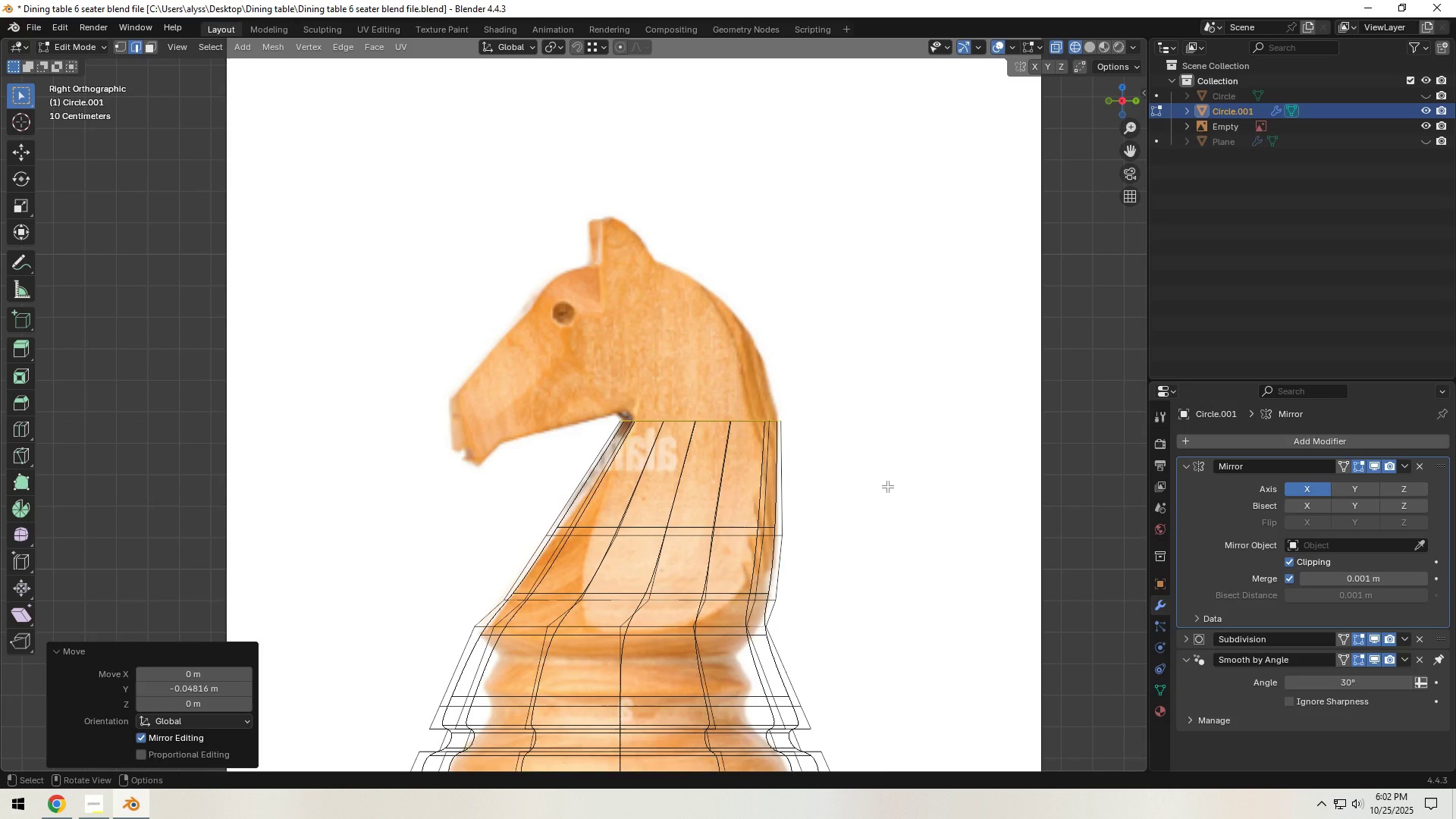 
key(E)
 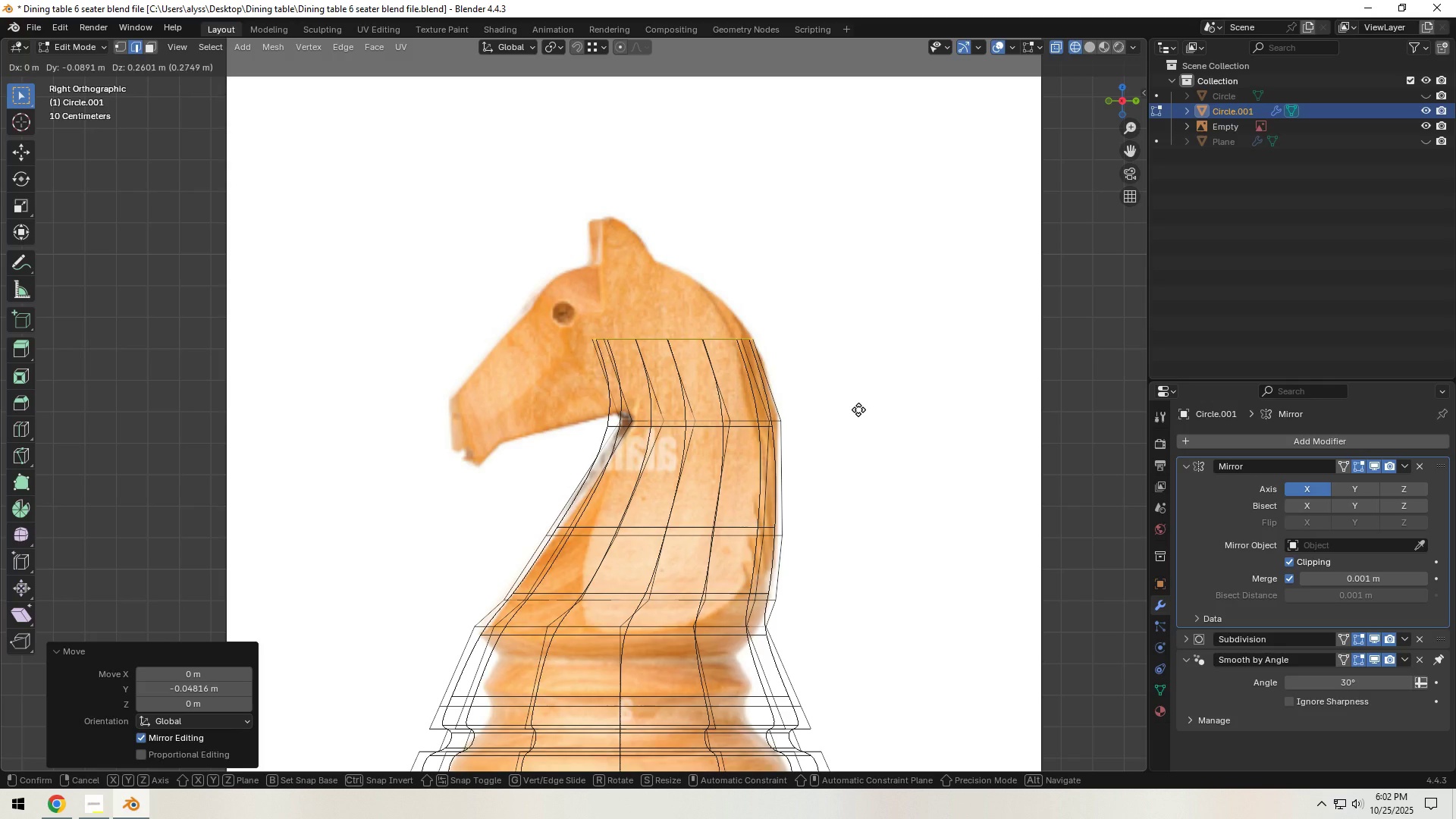 
left_click([861, 409])
 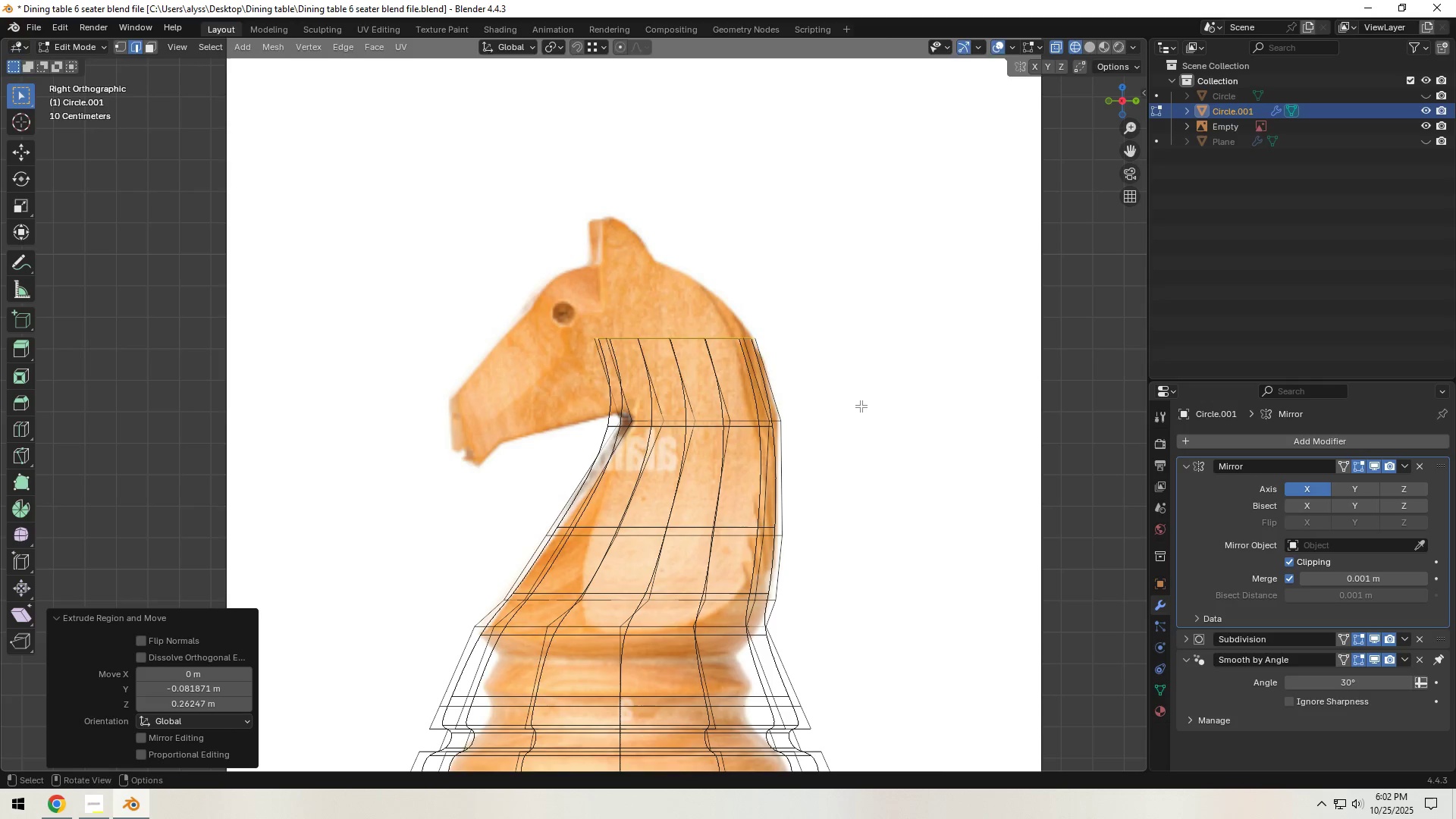 
key(E)
 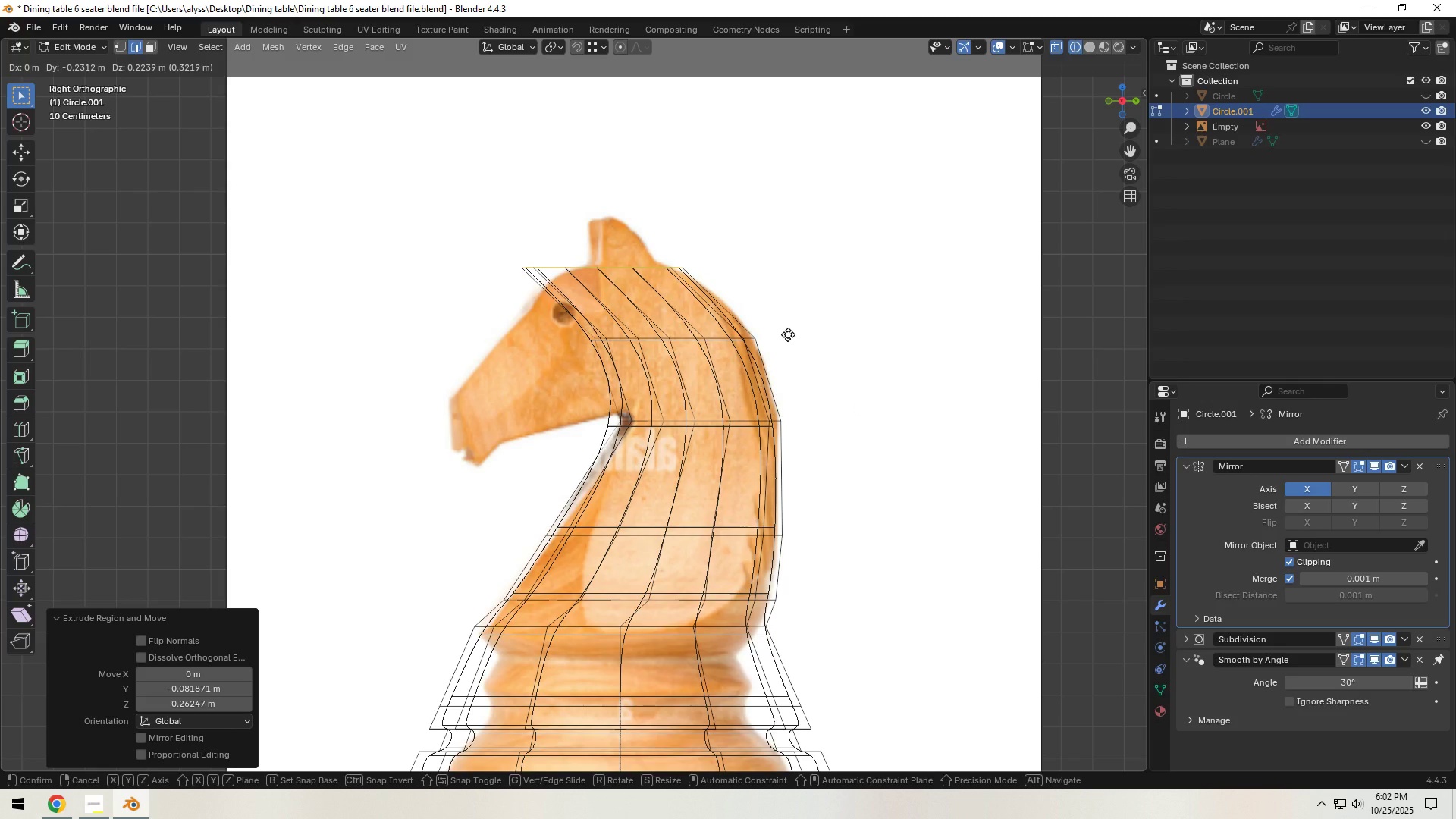 
left_click([795, 334])
 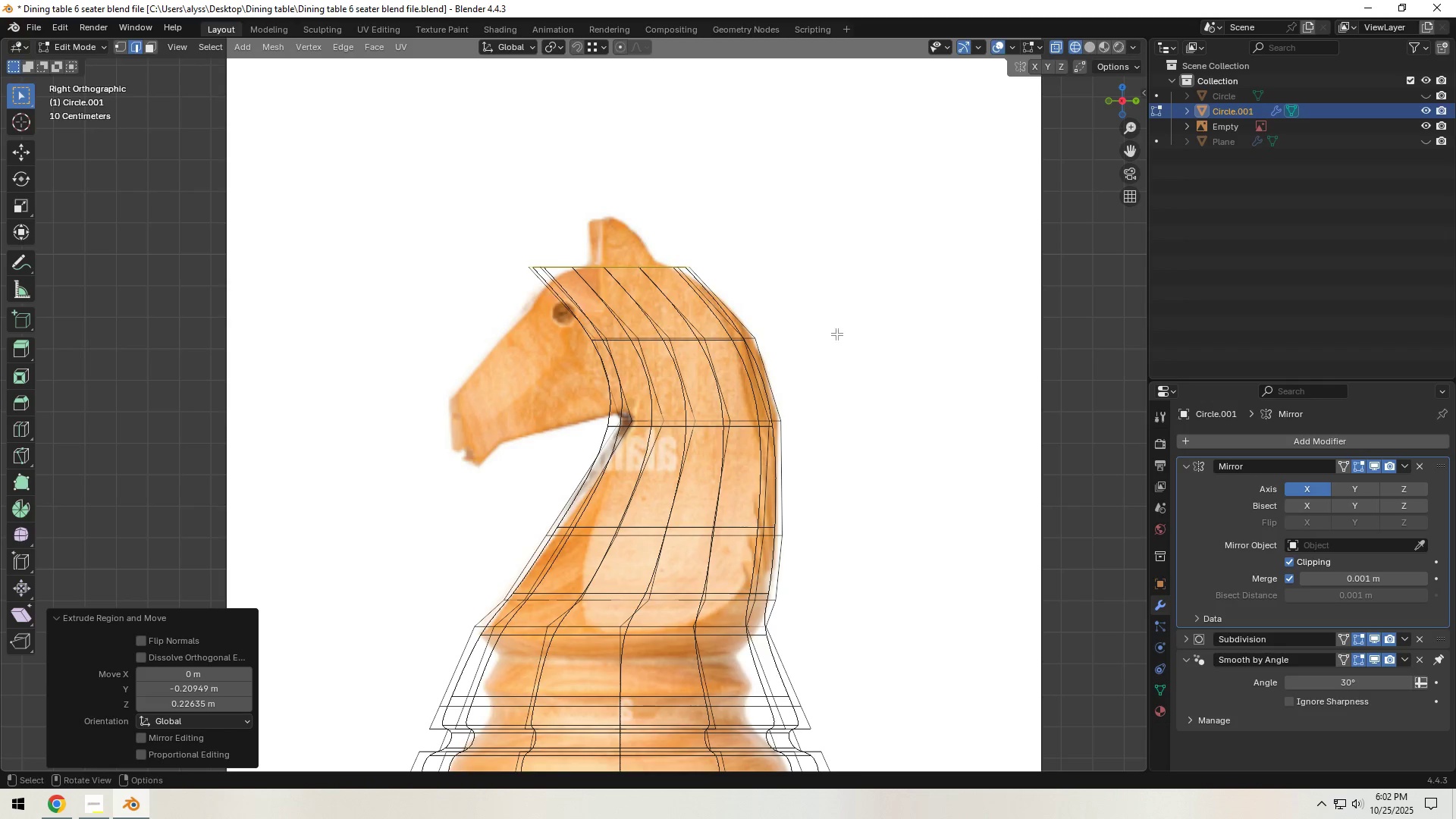 
type(sg)
 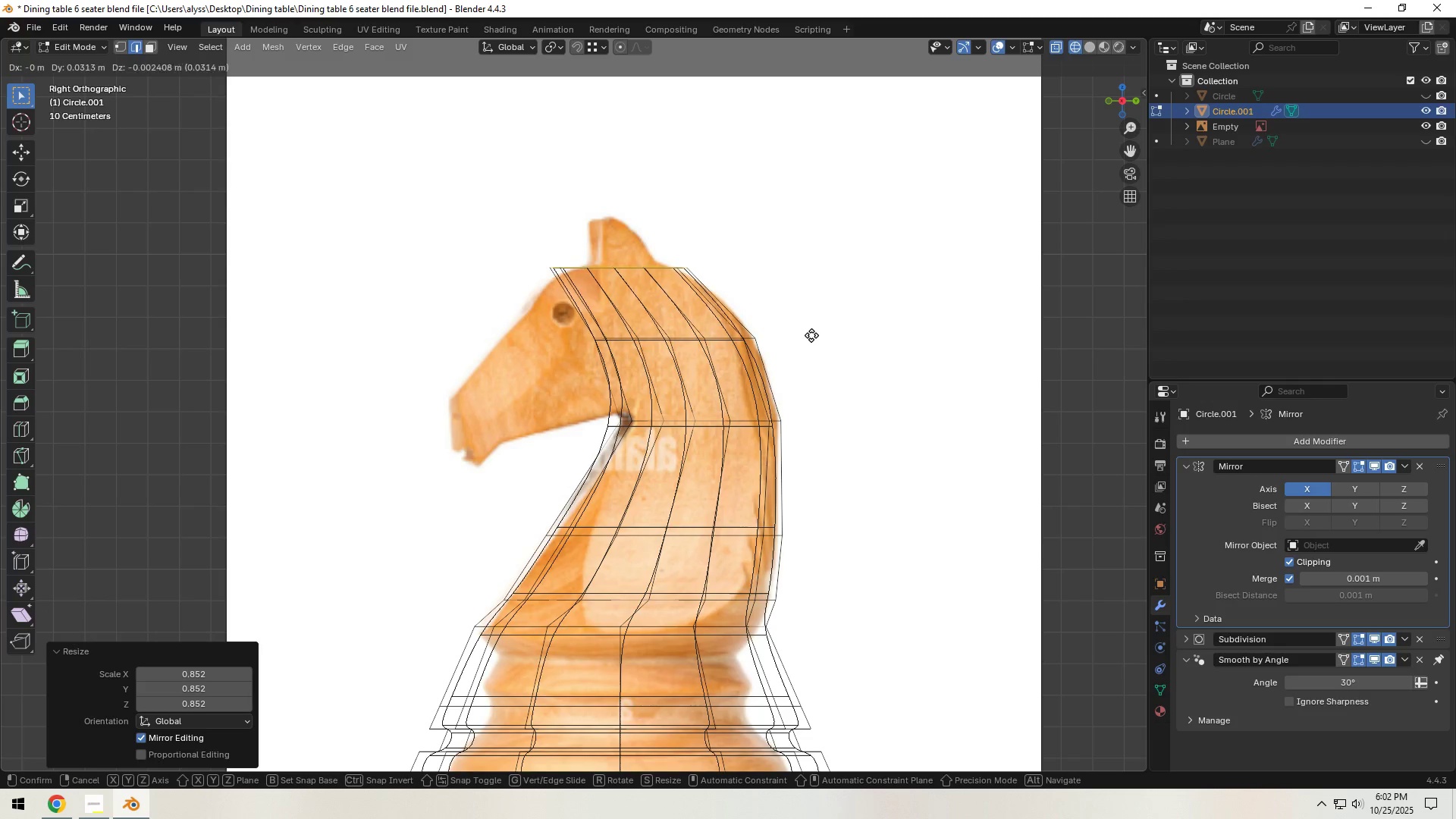 
left_click([811, 335])
 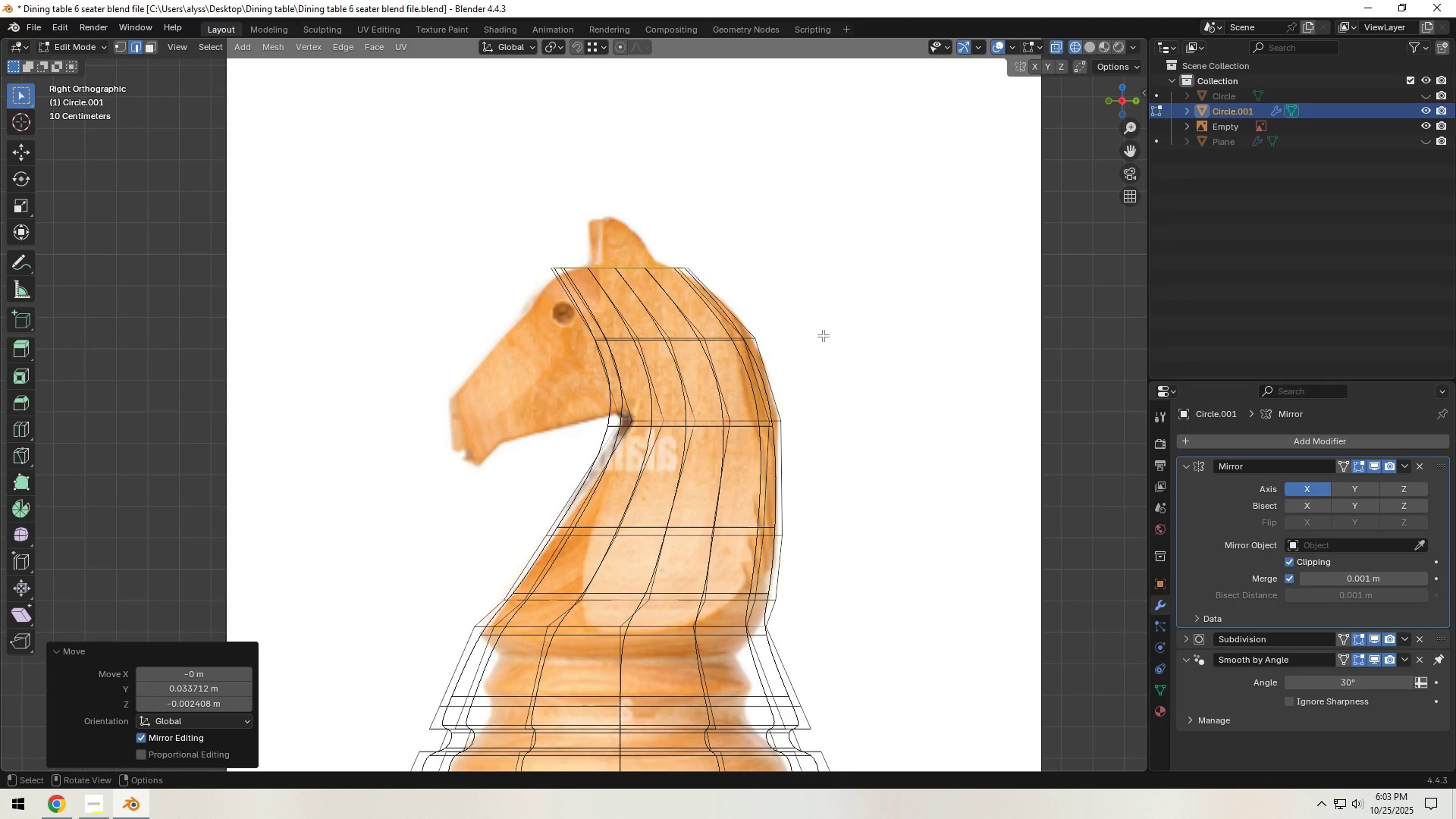 
type(sy)
 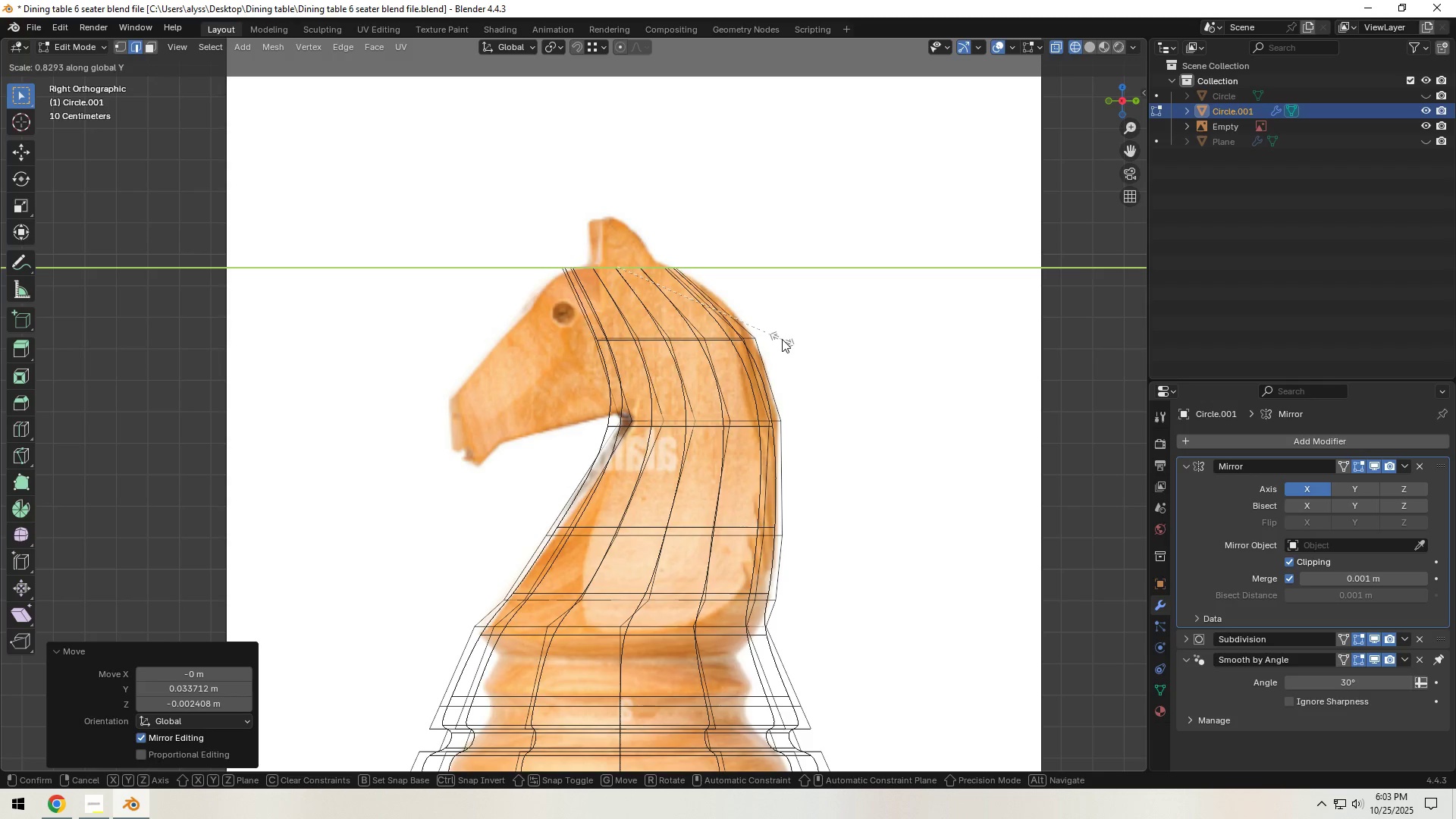 
left_click([782, 340])
 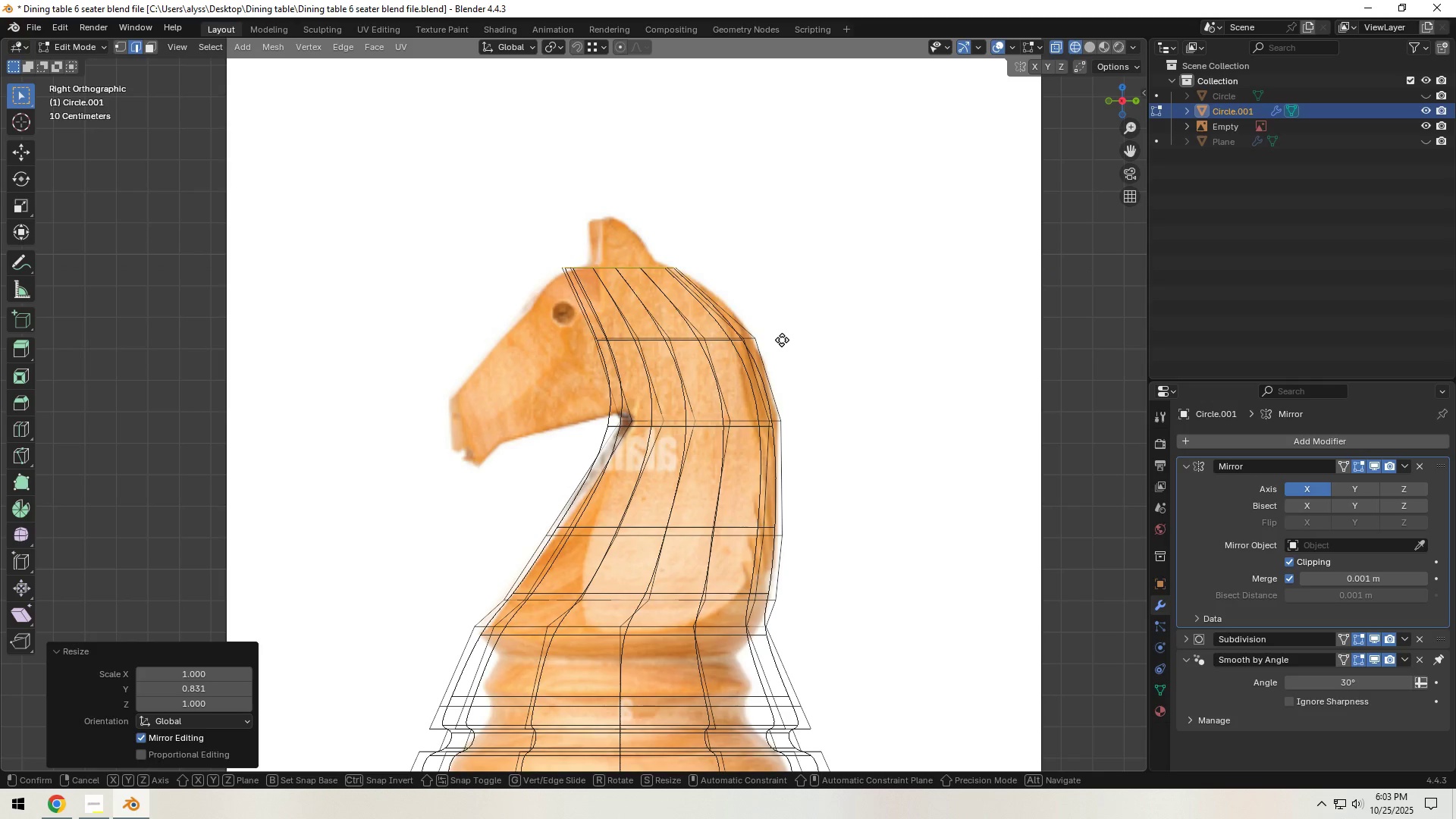 
key(G)
 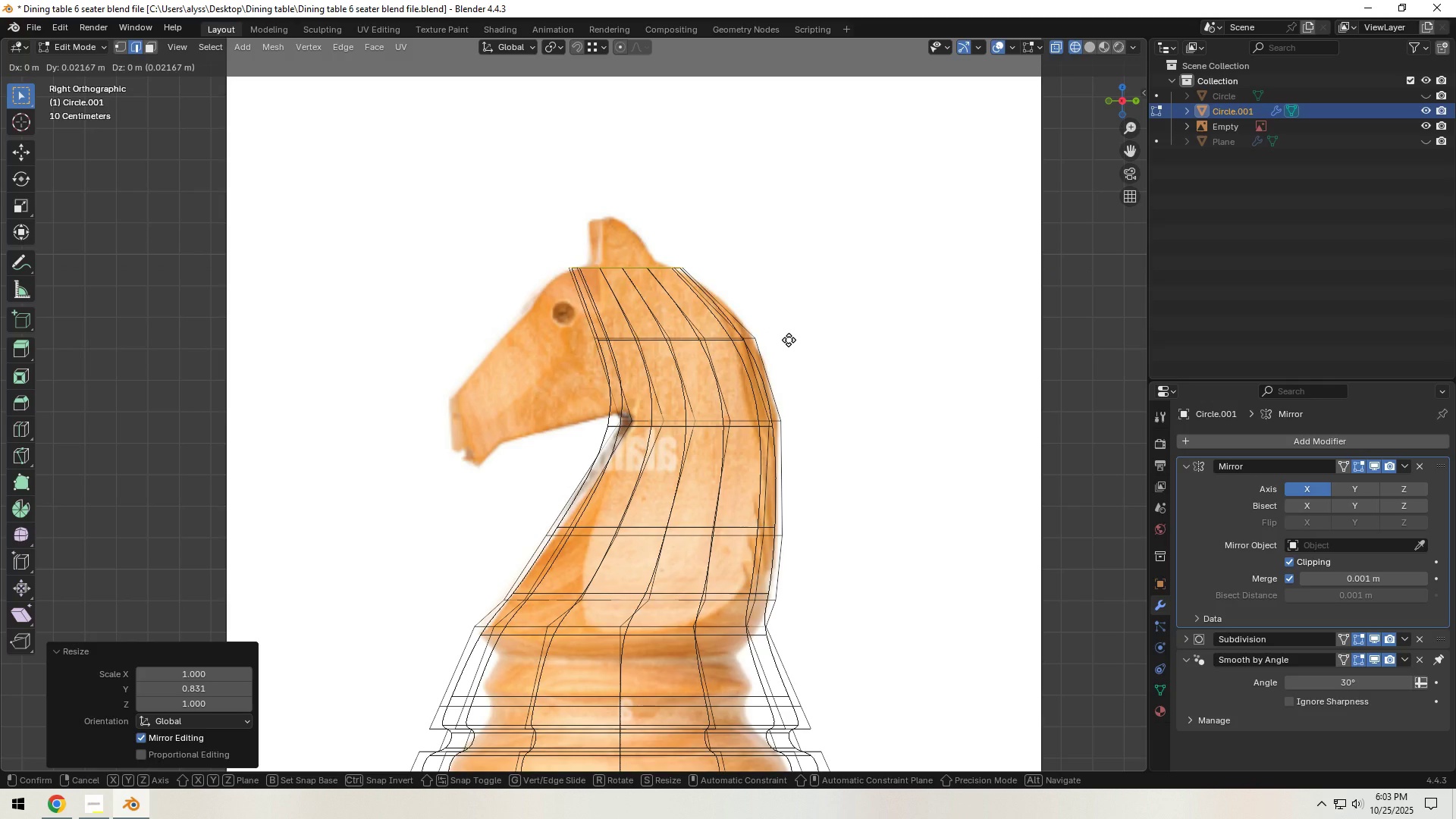 
left_click([789, 340])
 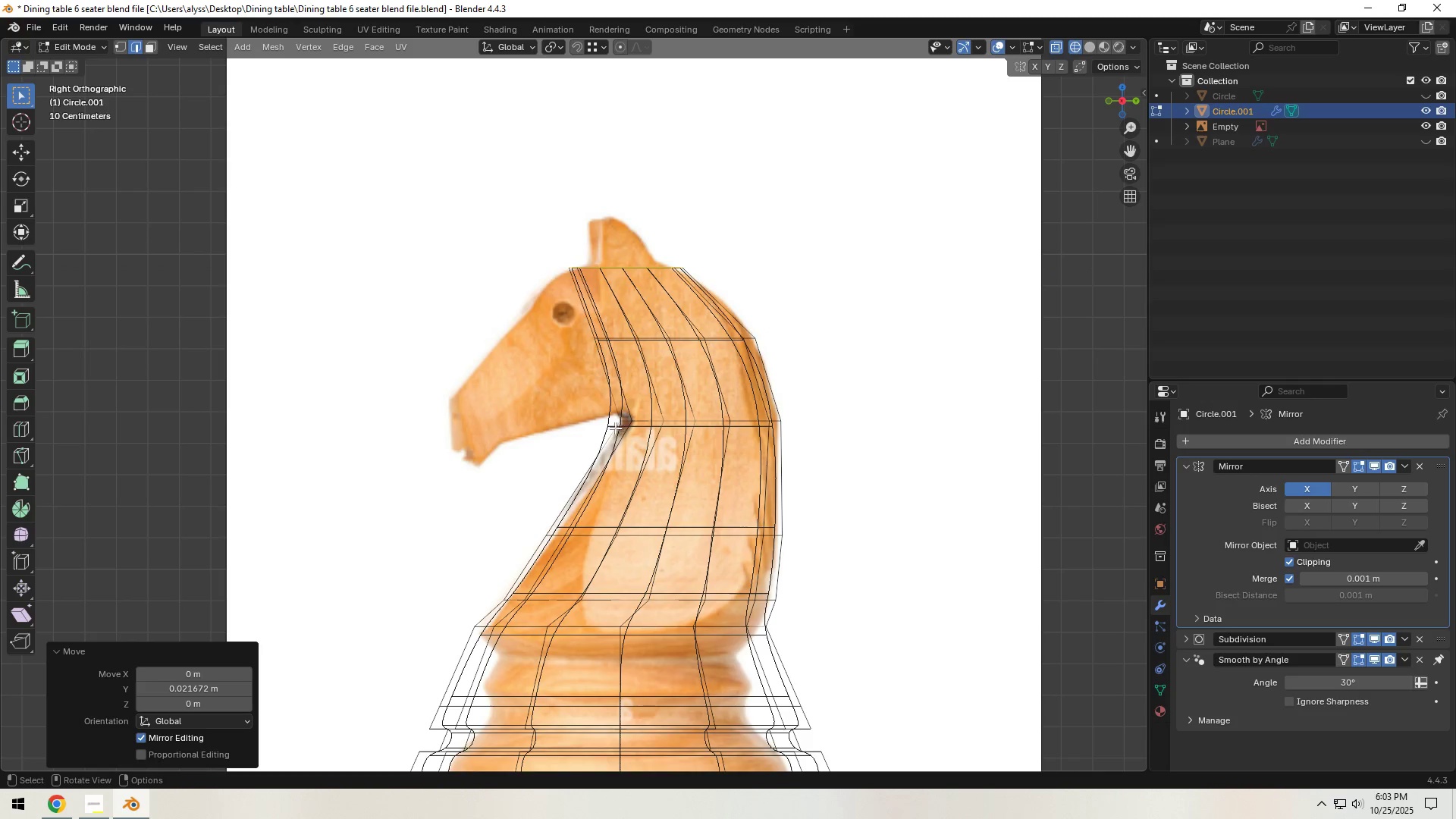 
left_click_drag(start_coordinate=[596, 412], to_coordinate=[817, 430])
 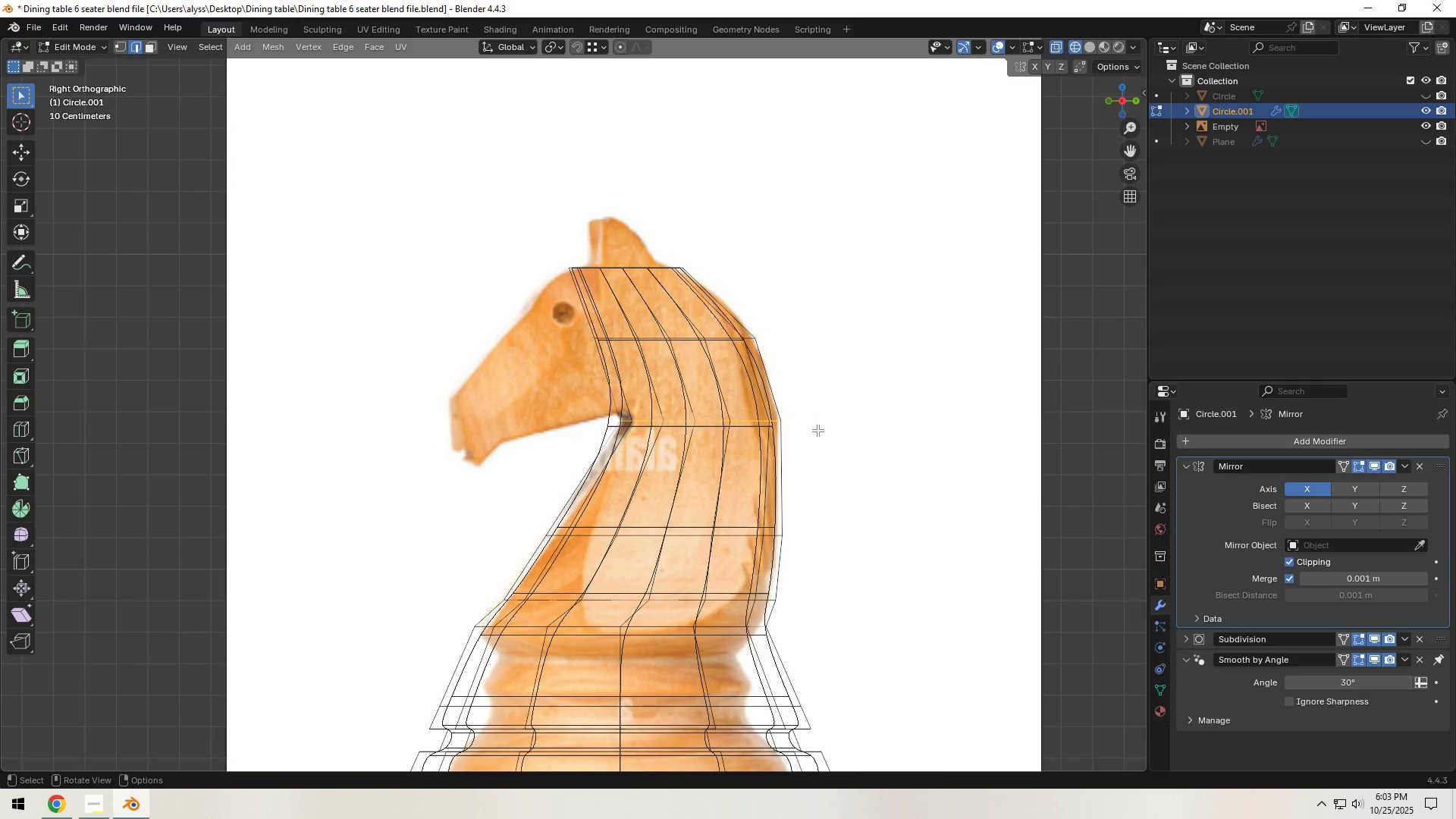 
key(G)
 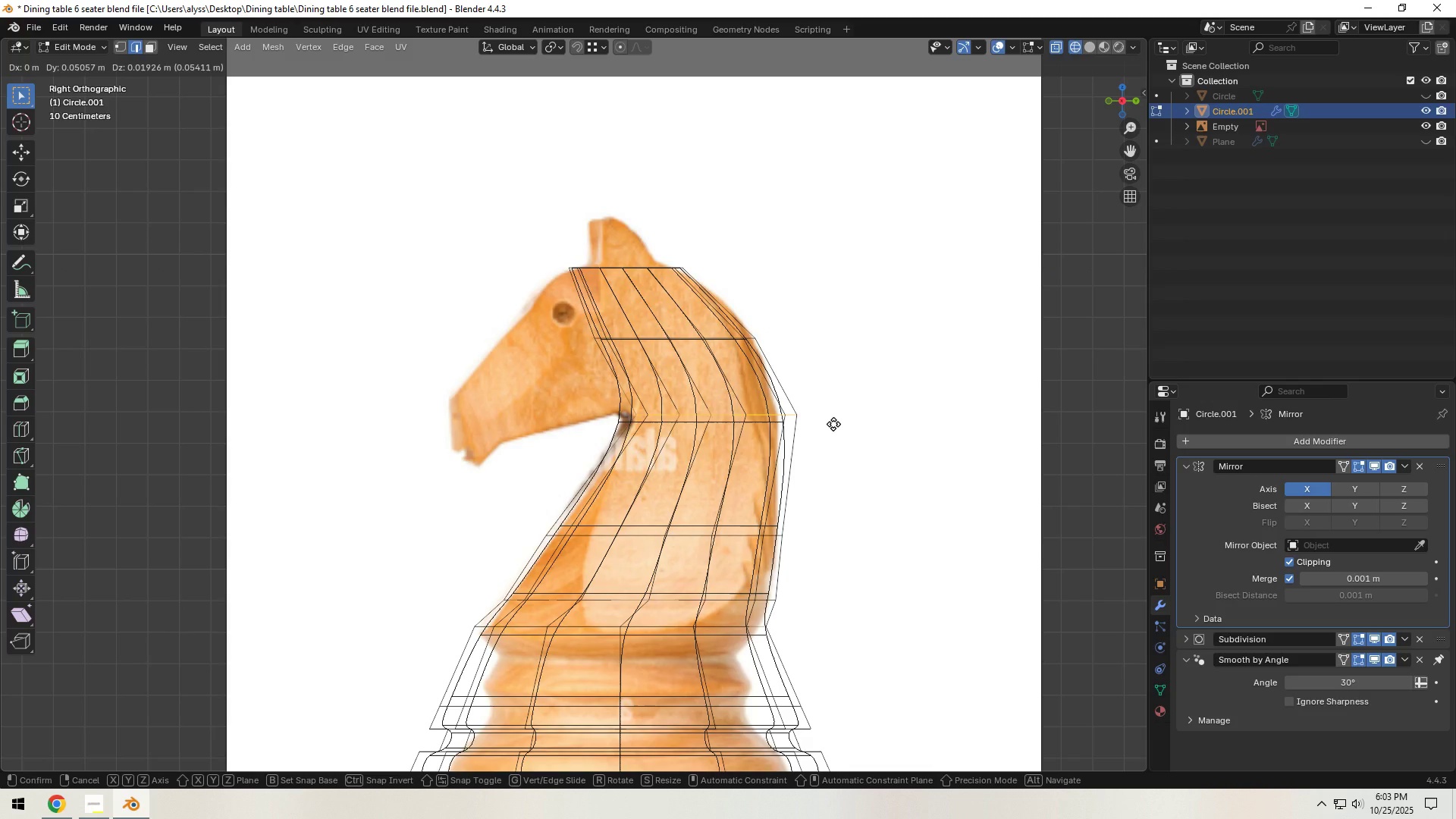 
left_click([833, 424])
 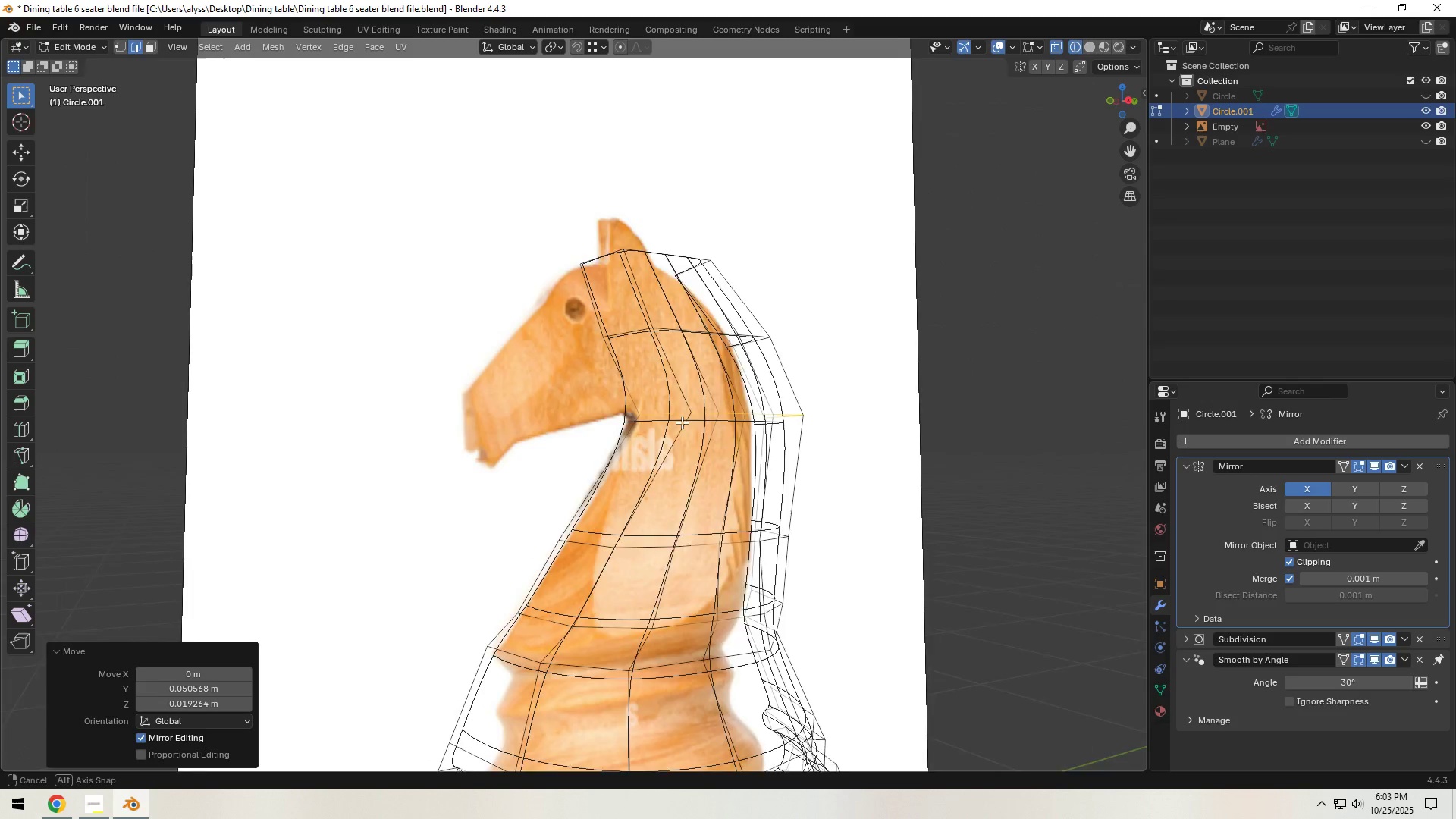 
hold_key(key=Z, duration=0.66)
 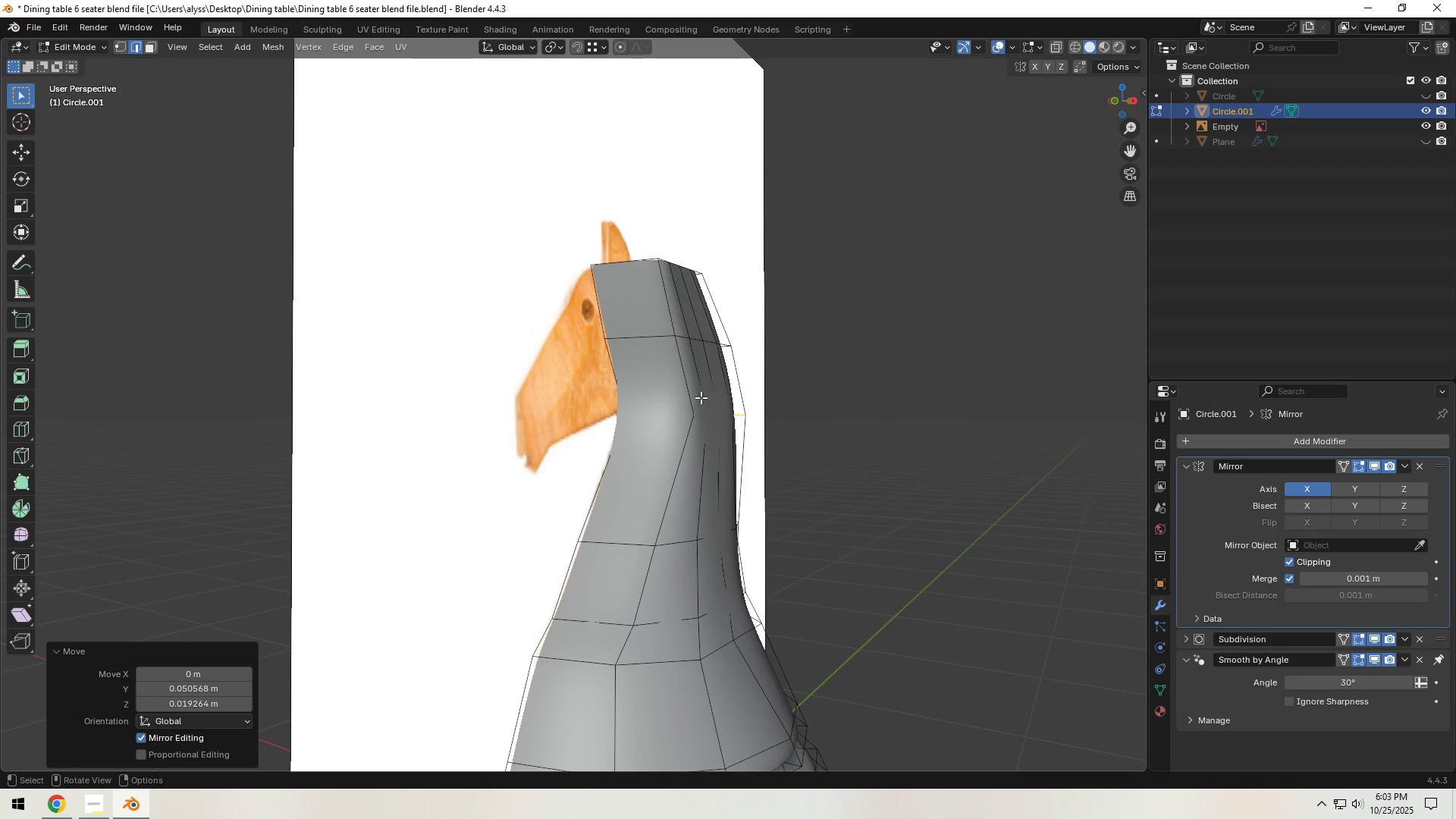 
left_click([665, 383])
 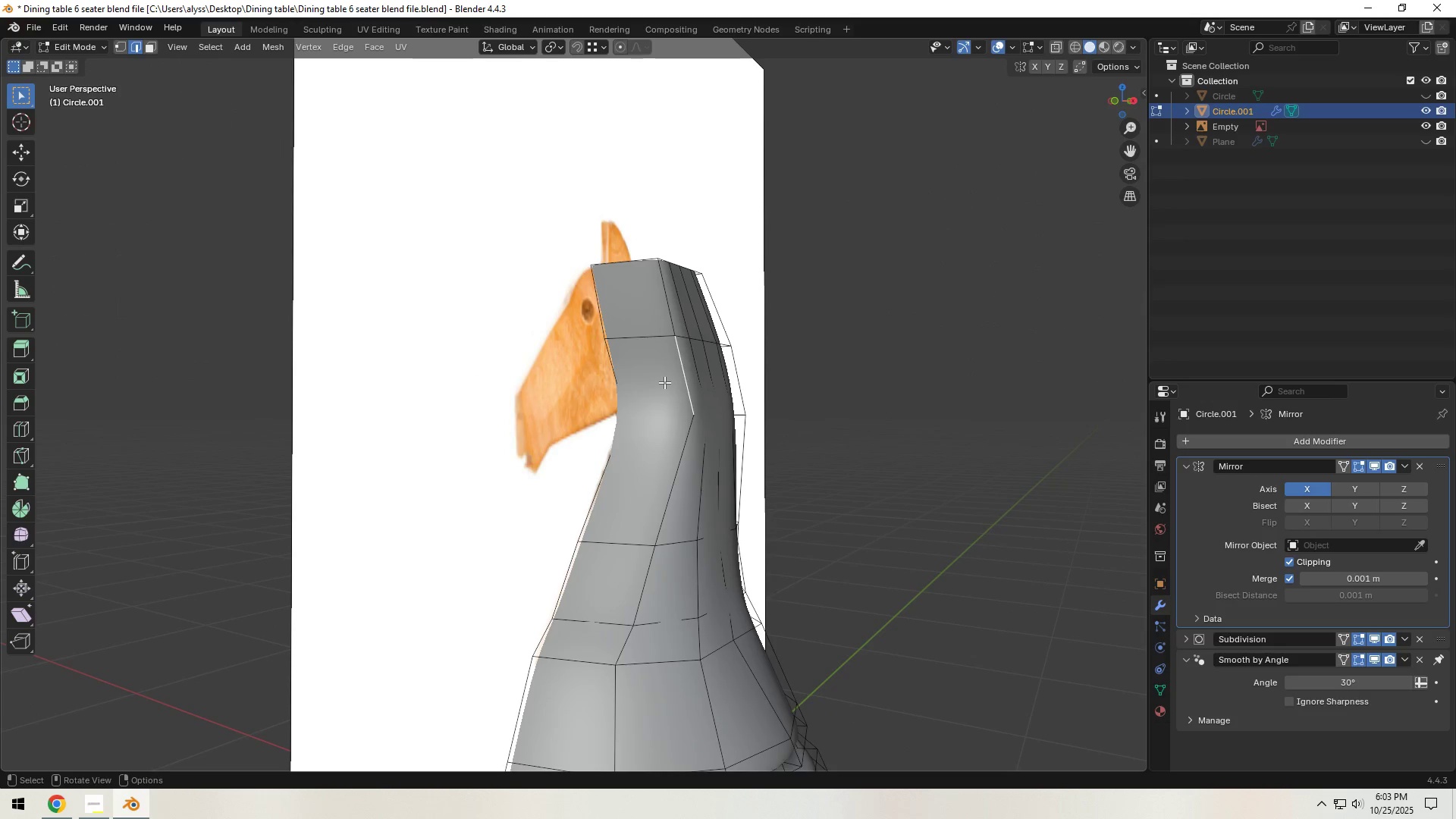 
key(3)
 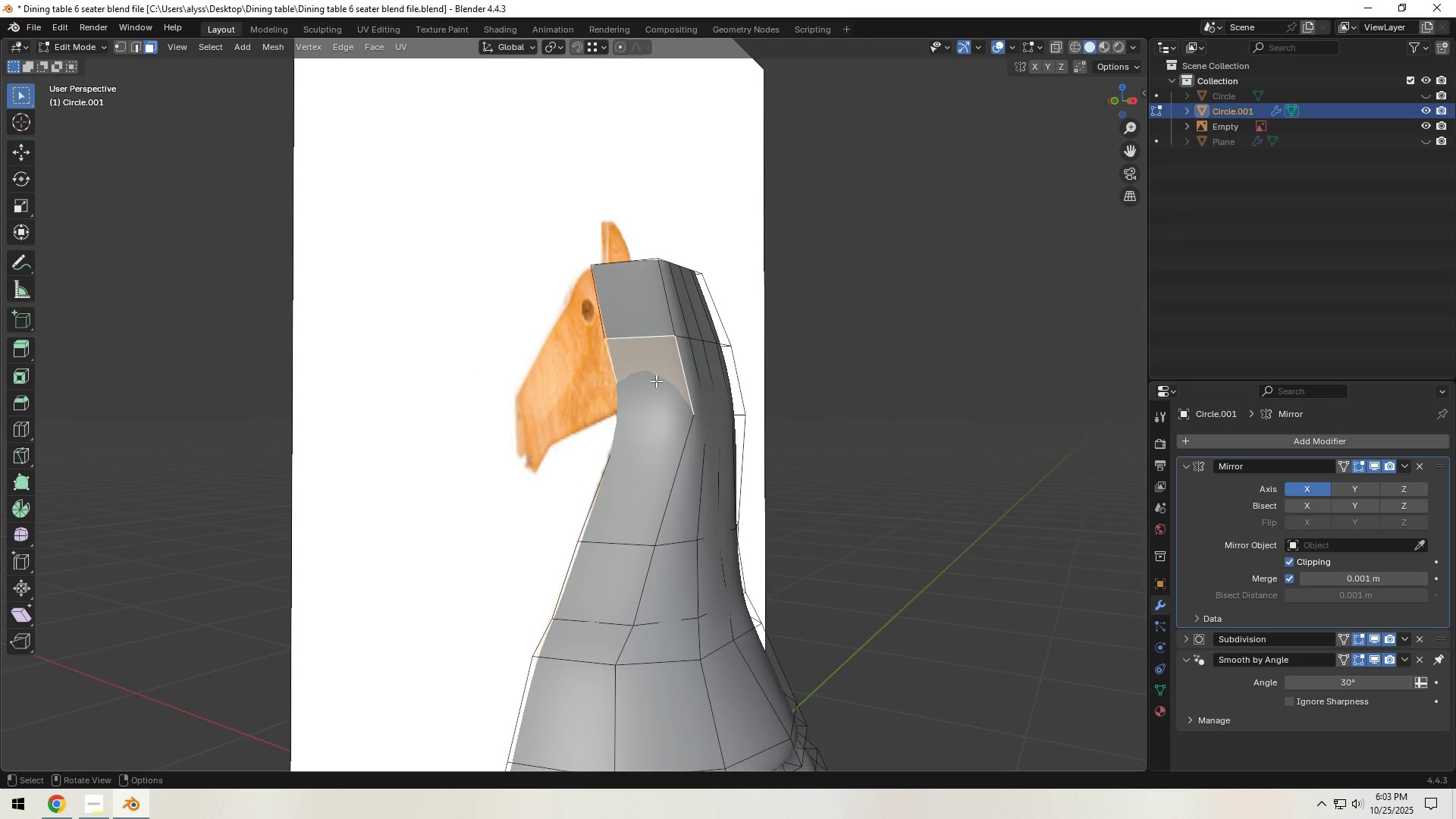 
left_click([656, 381])
 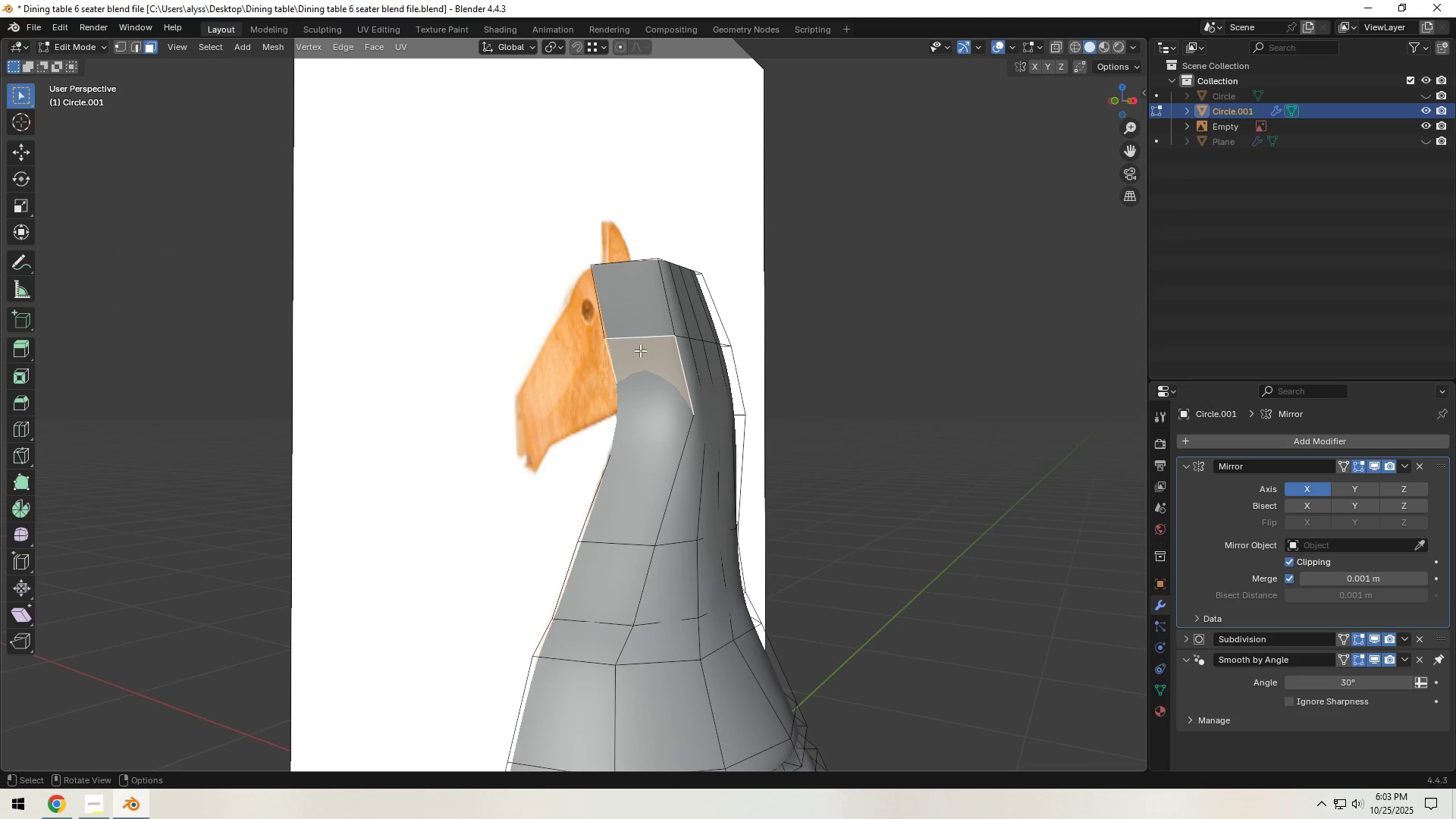 
key(Shift+ShiftLeft)
 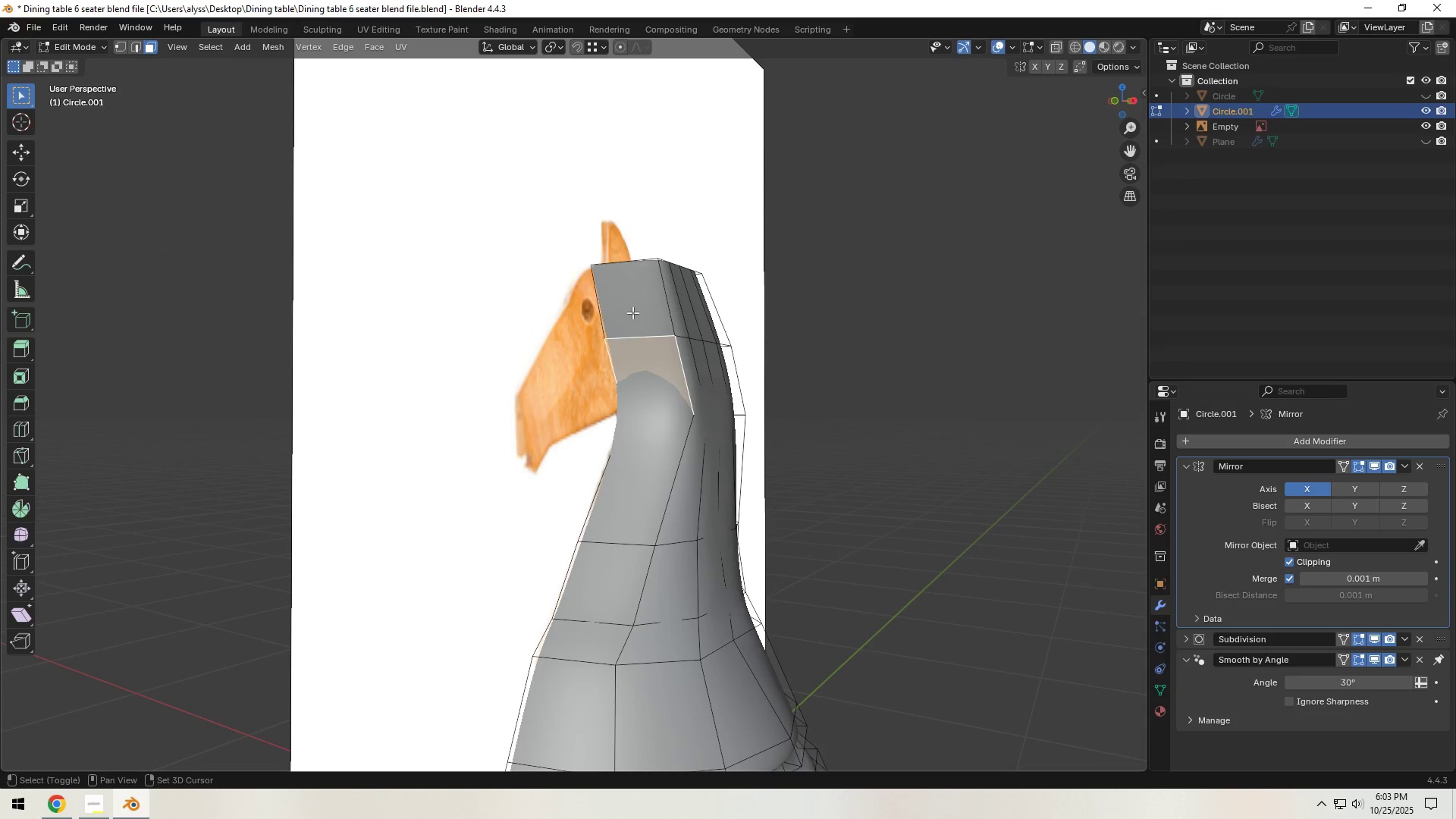 
double_click([632, 312])
 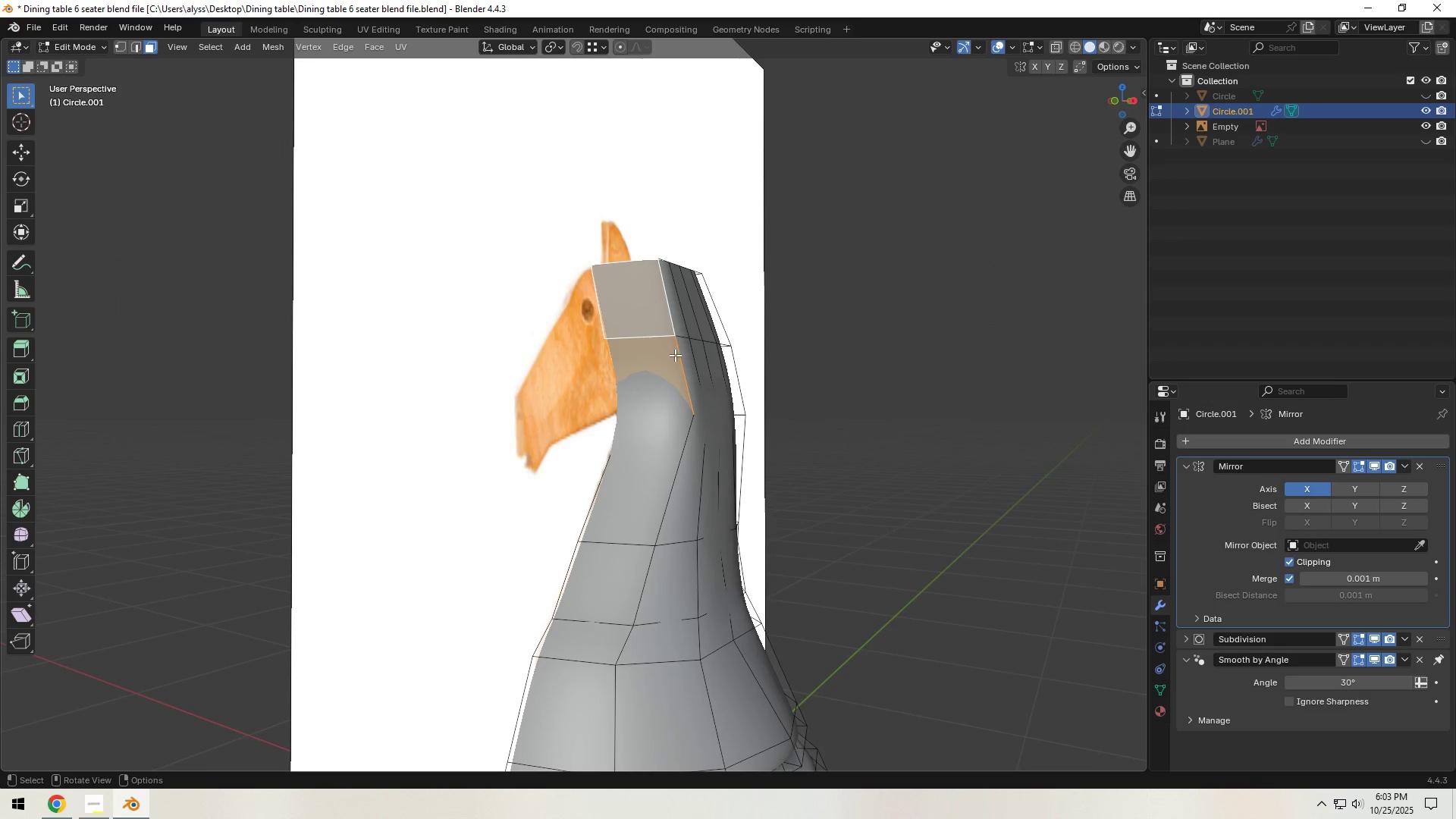 
hold_key(key=Backquote, duration=0.37)
 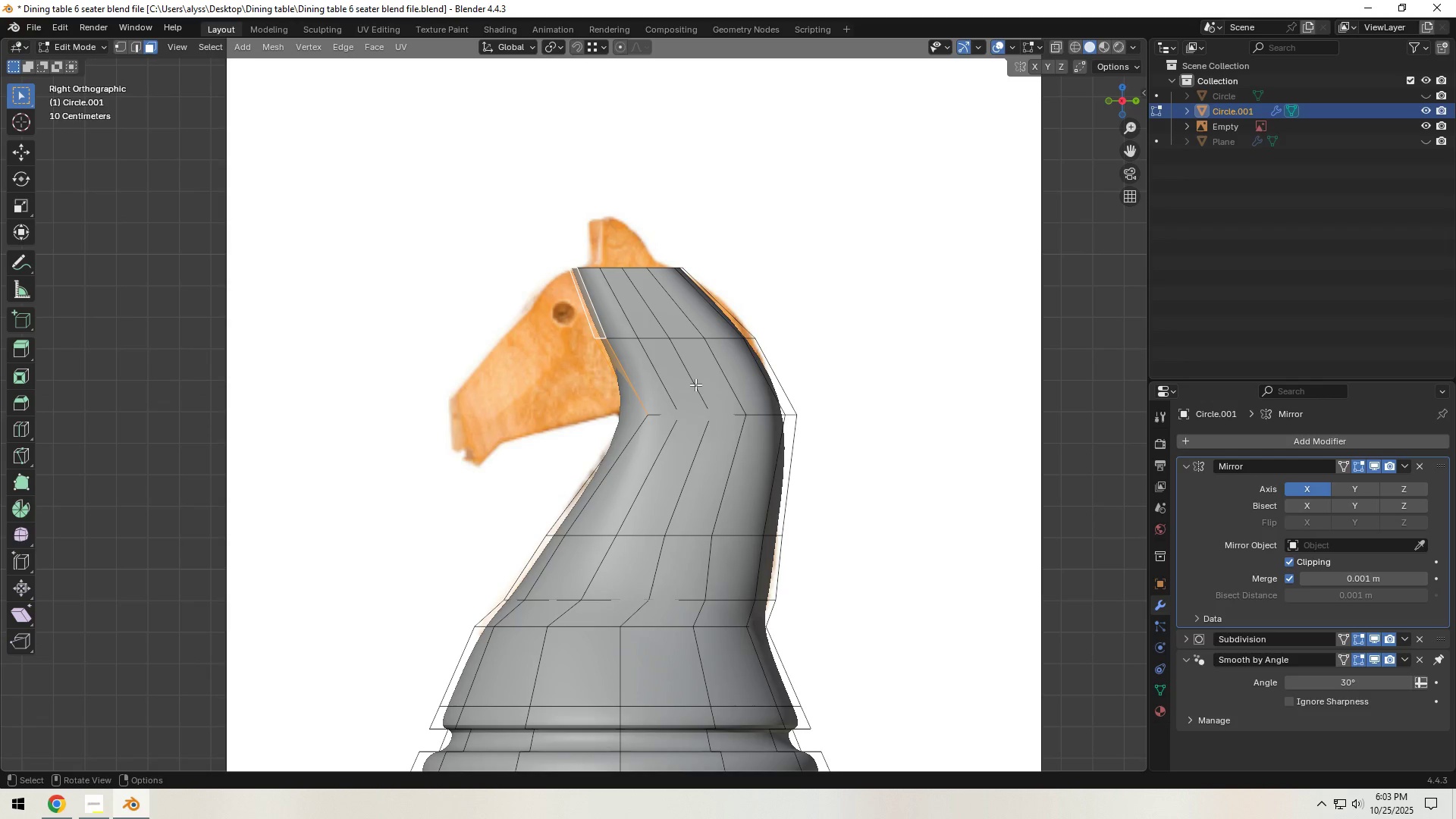 
hold_key(key=Z, duration=0.72)
 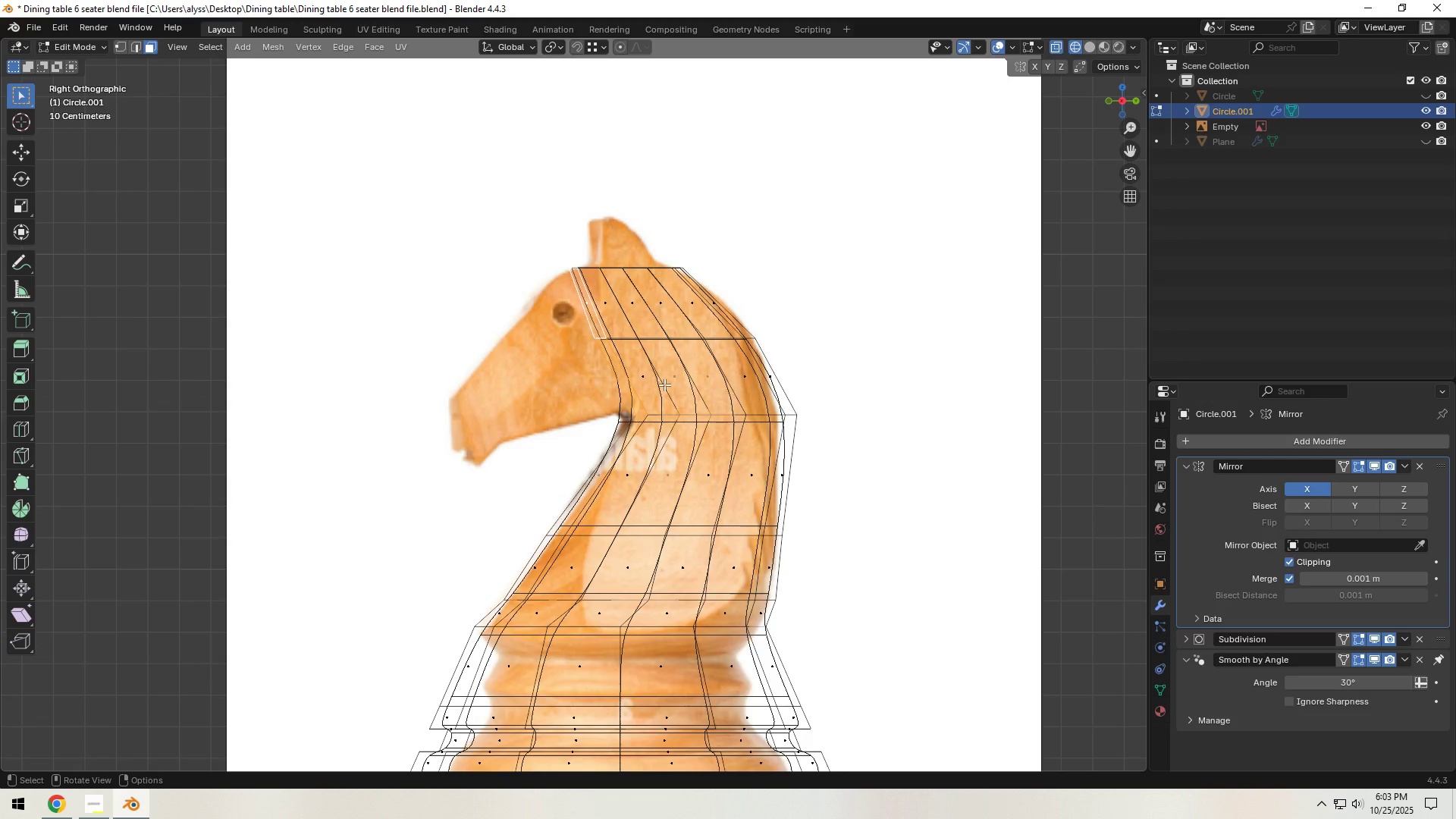 
key(E)
 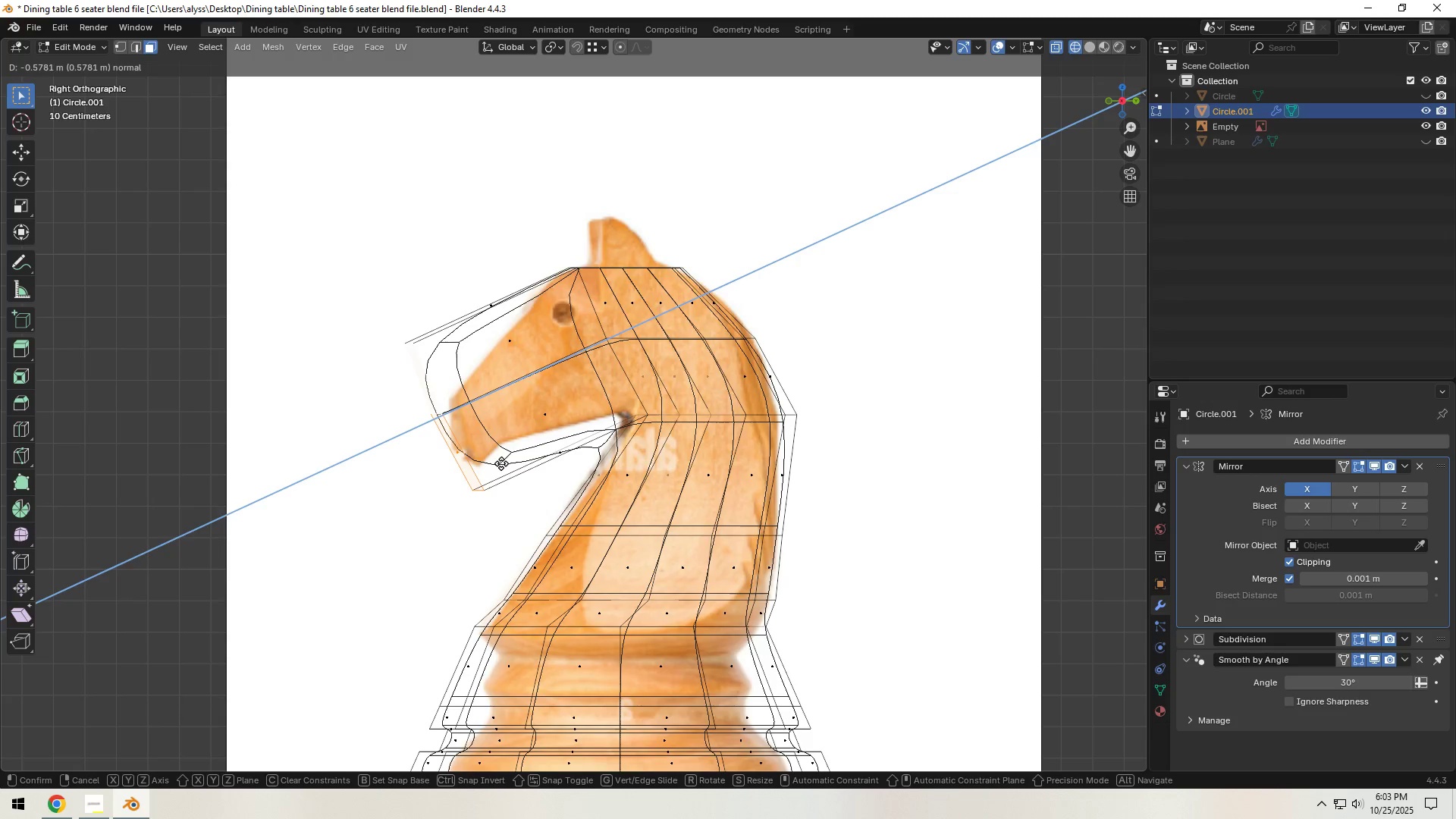 
left_click([507, 463])
 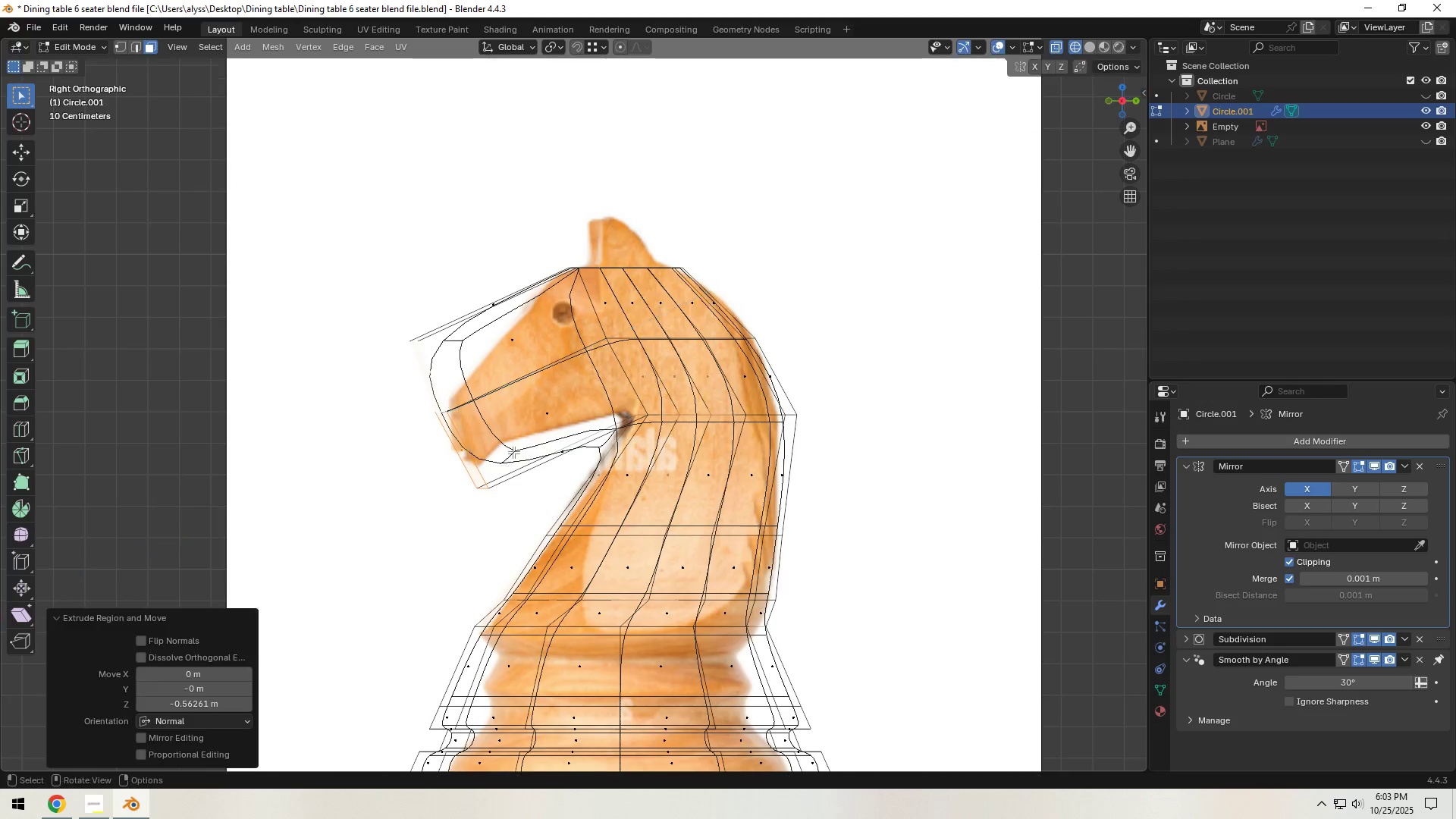 
key(Control+ControlLeft)
 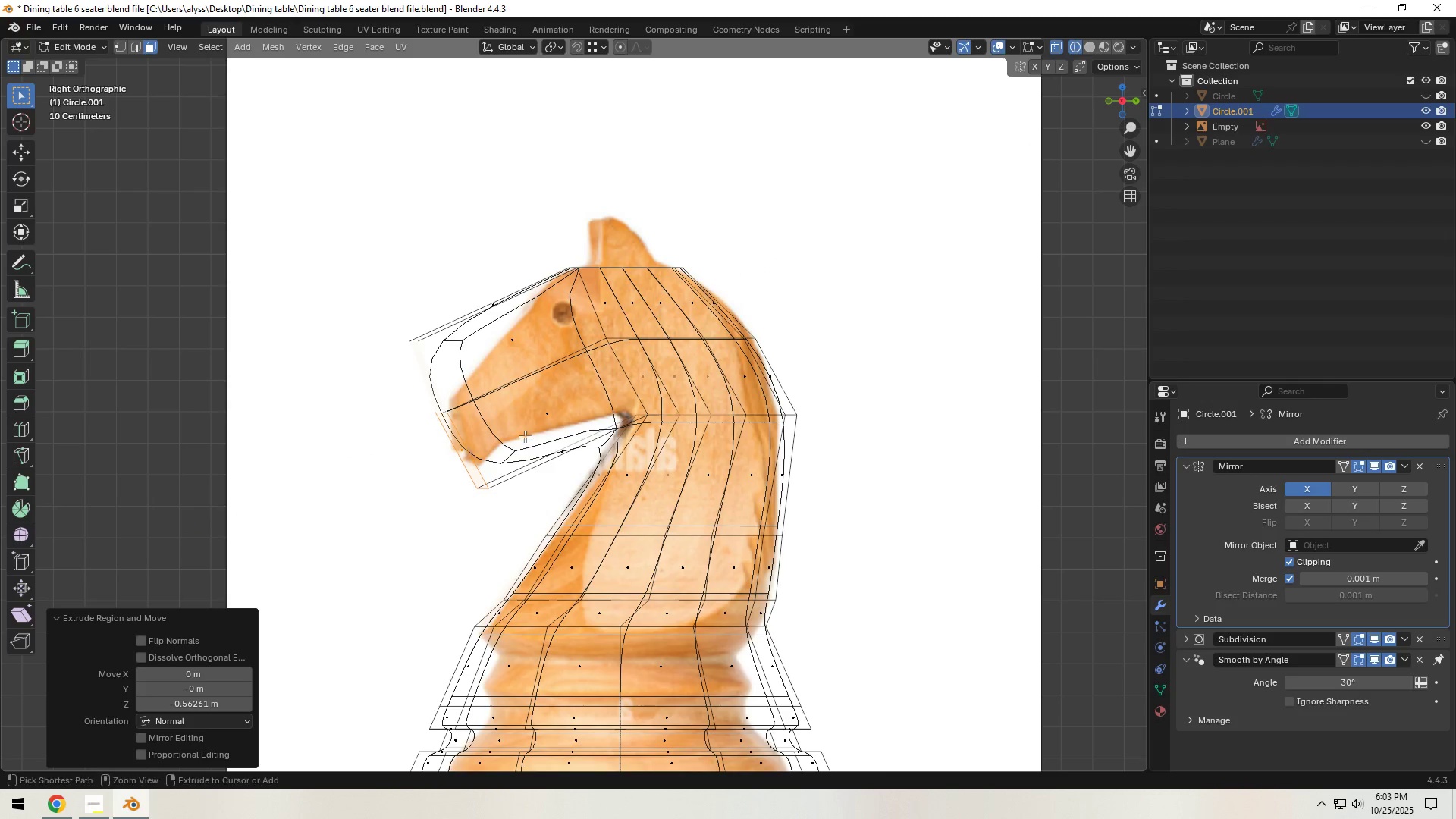 
key(Control+R)
 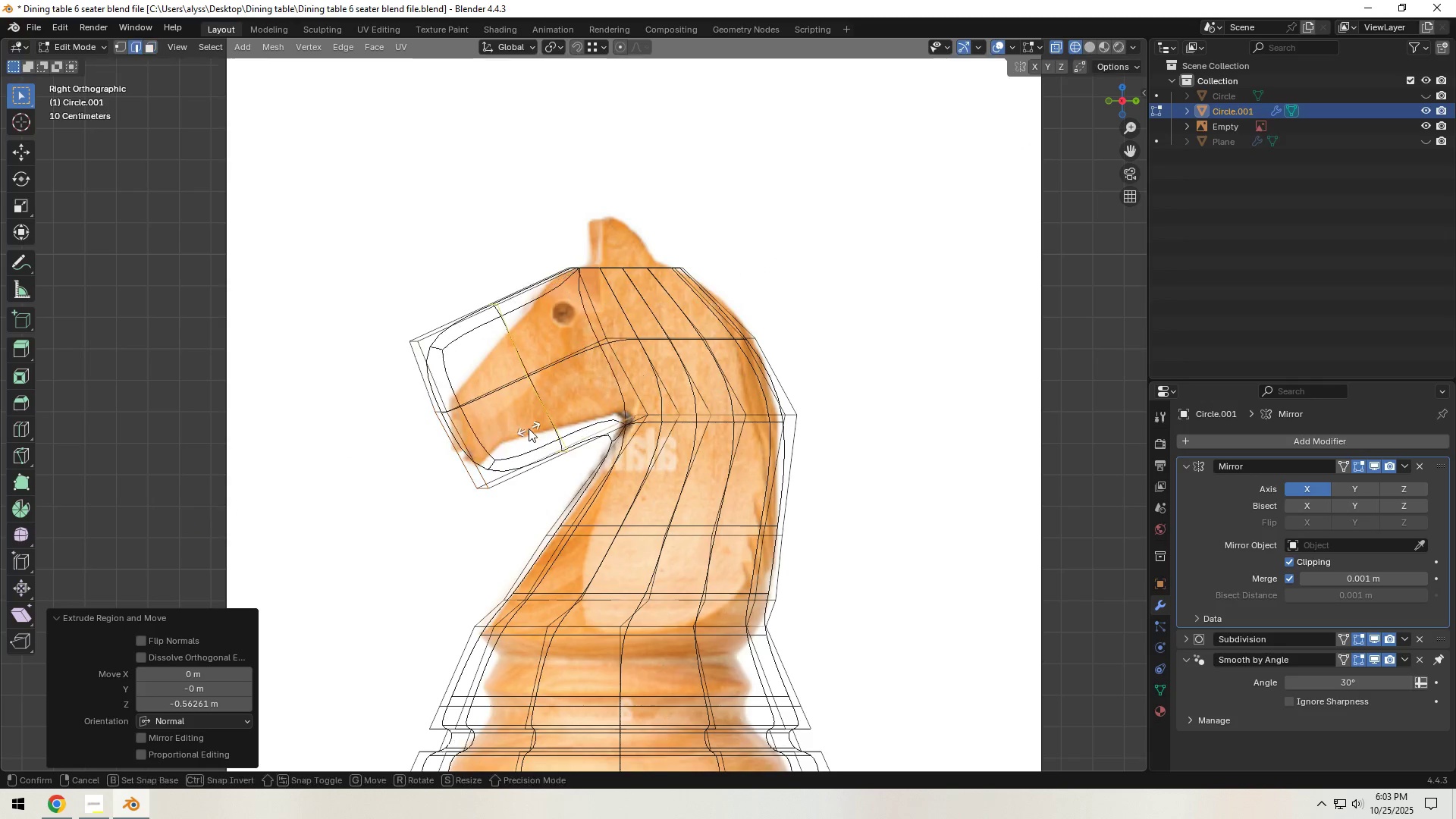 
left_click([529, 428])
 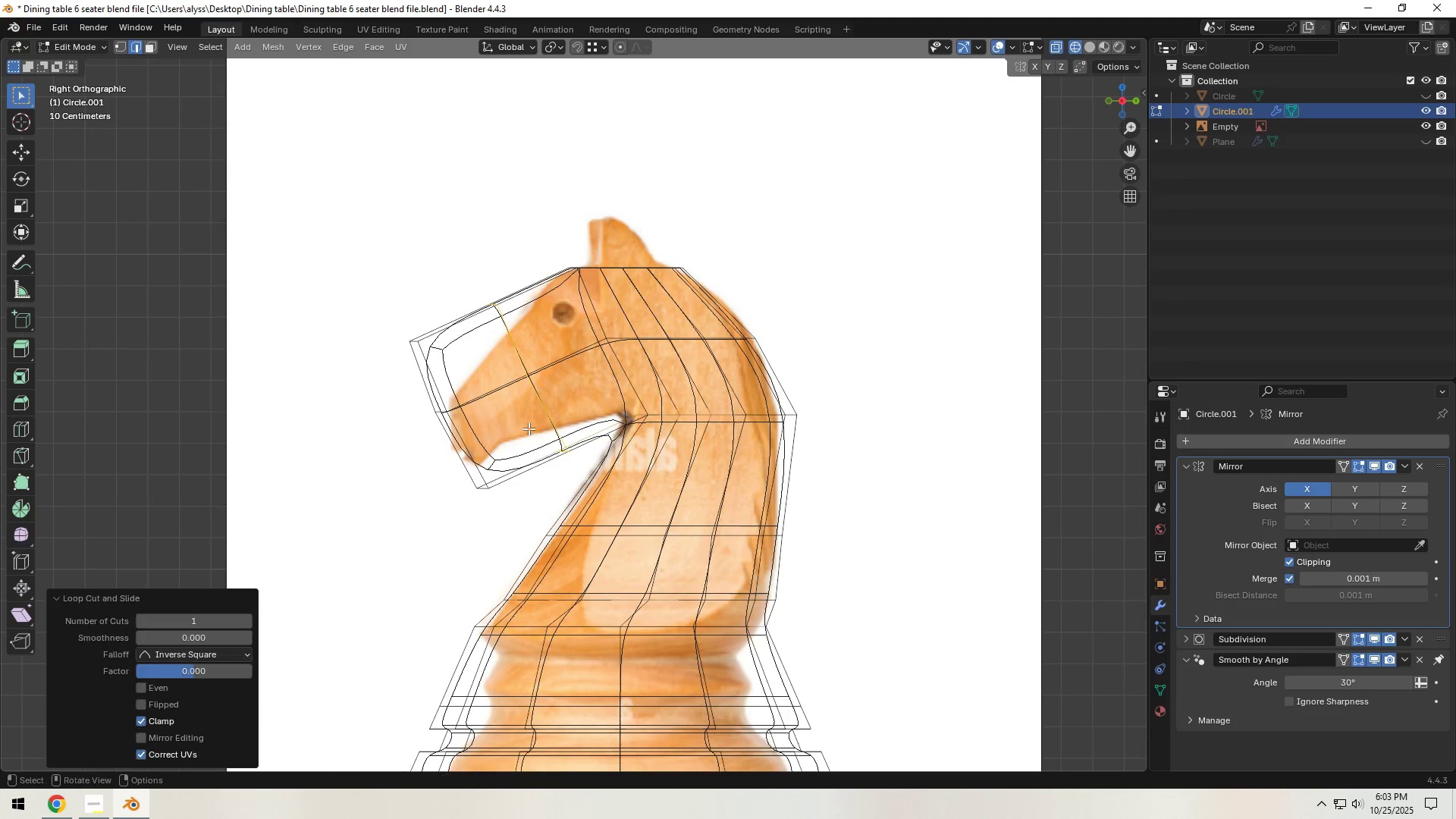 
right_click([529, 428])
 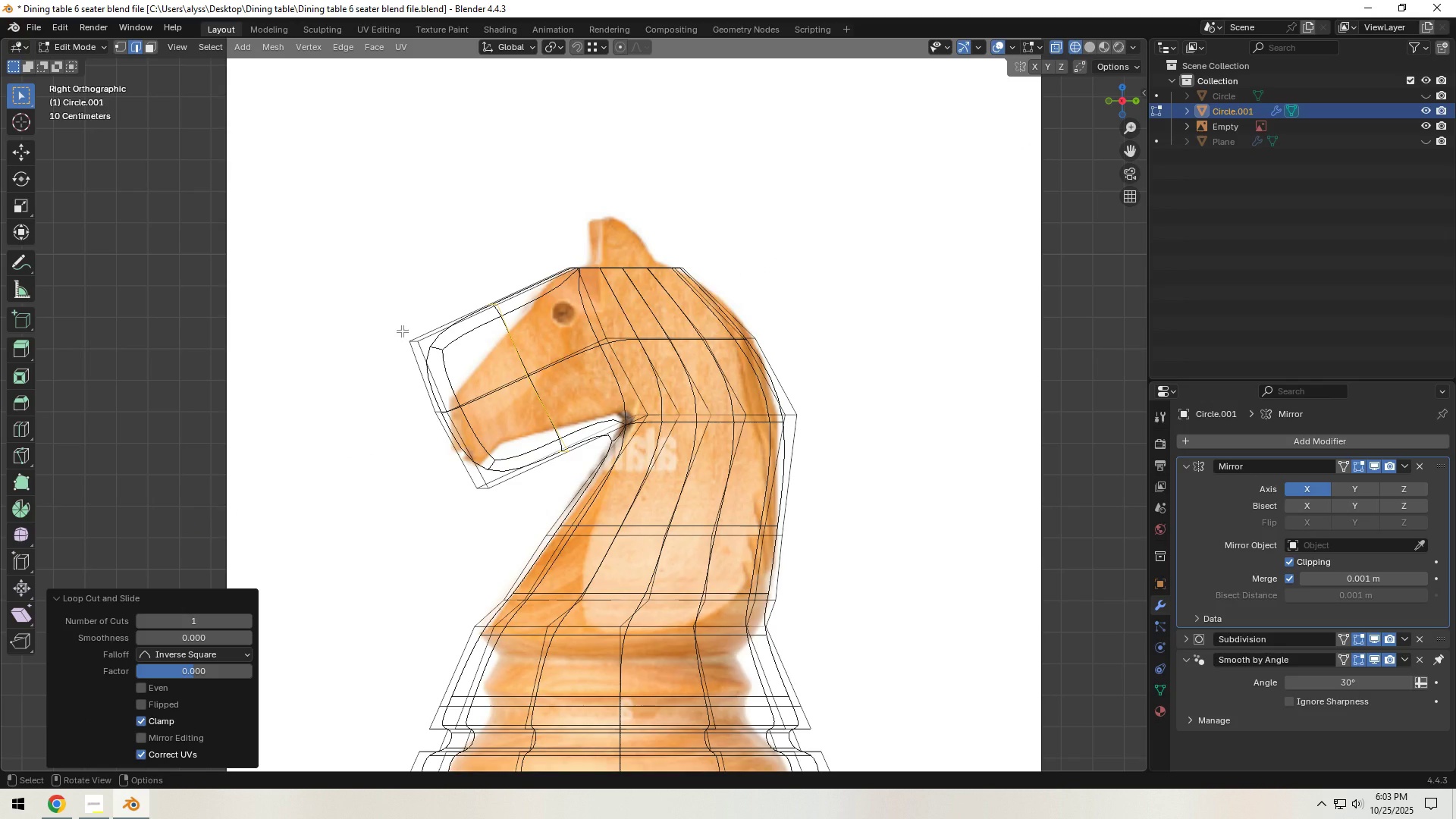 
left_click_drag(start_coordinate=[406, 331], to_coordinate=[437, 361])
 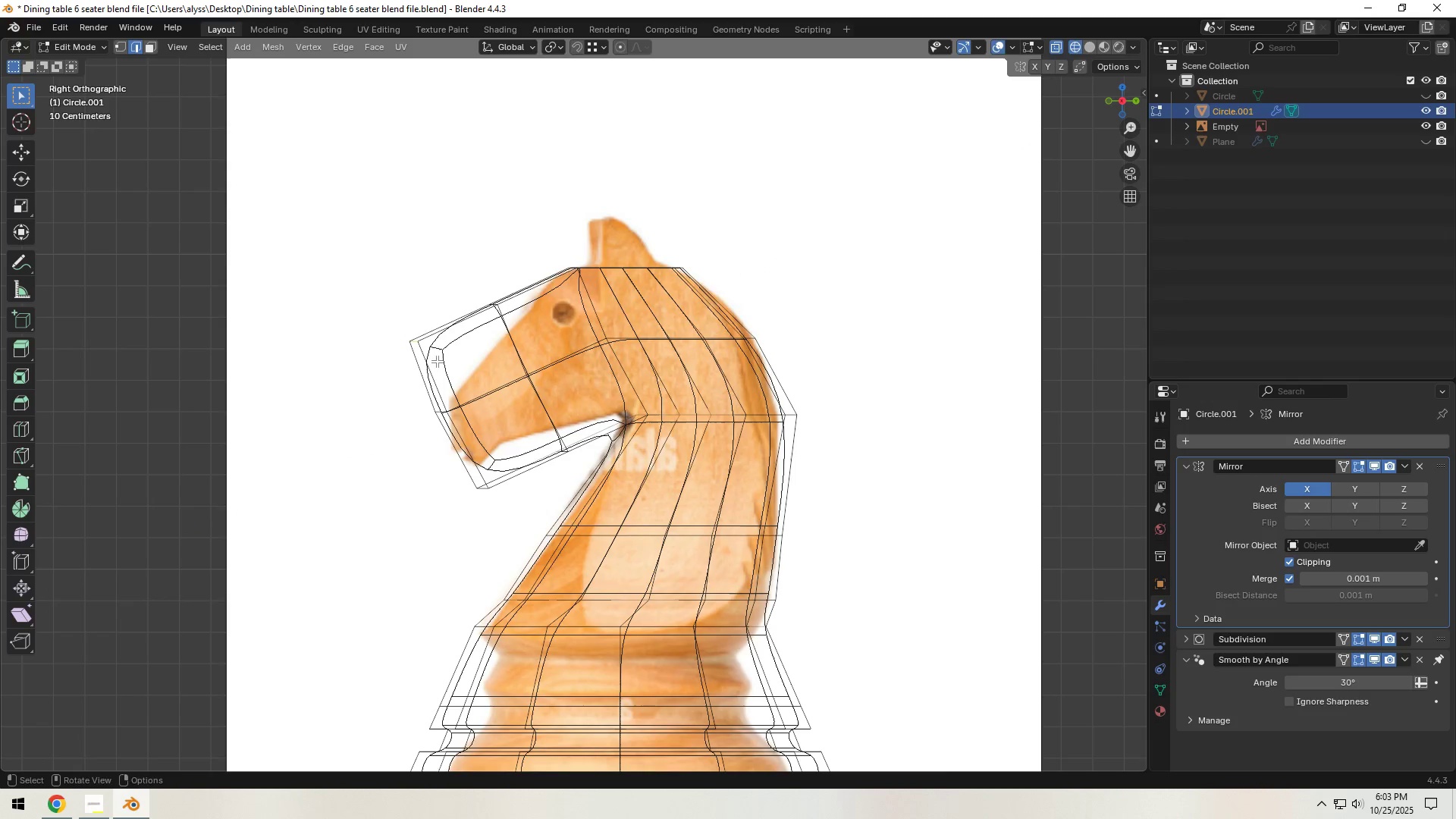 
type(gg)
 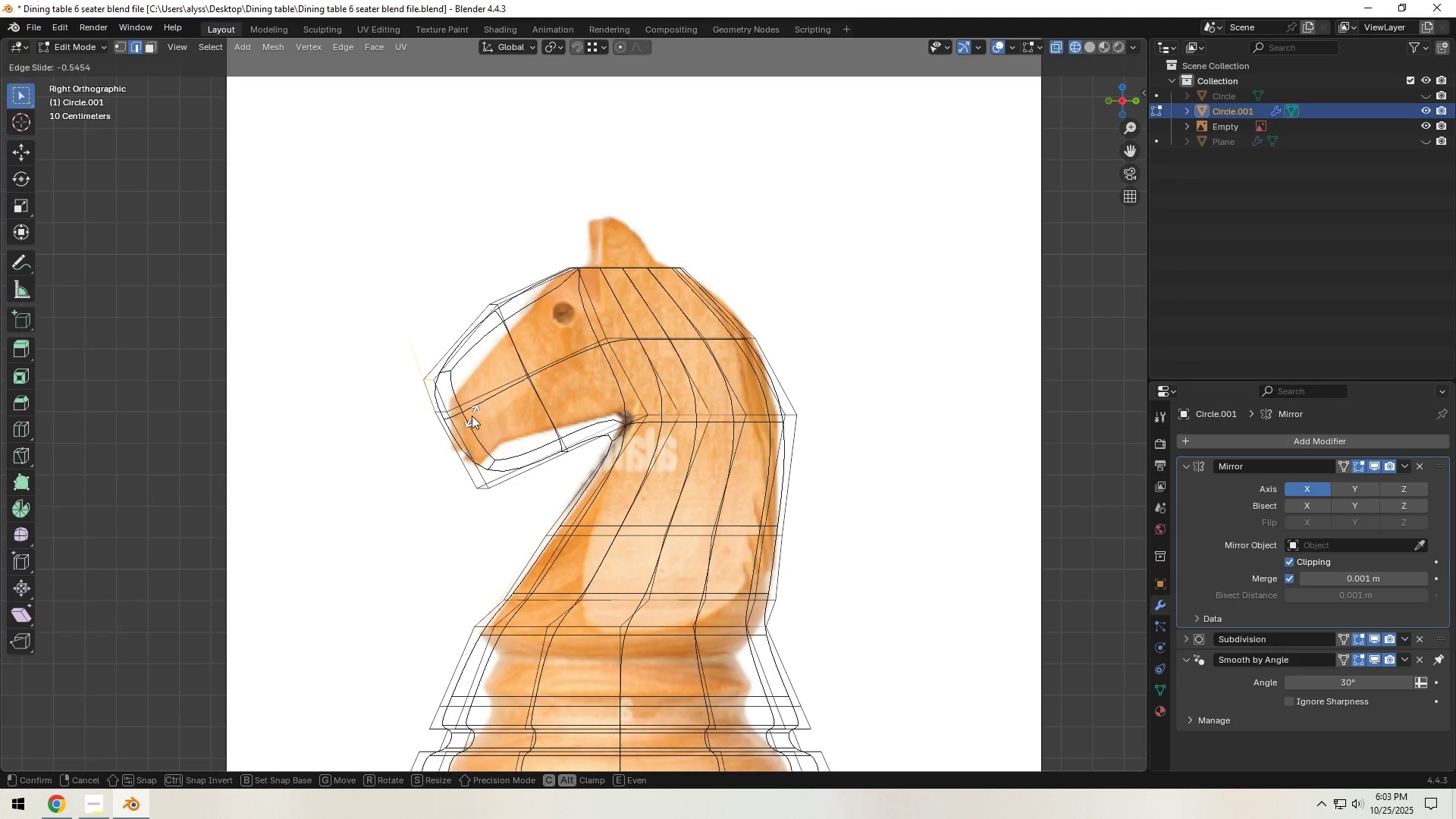 
left_click([472, 419])
 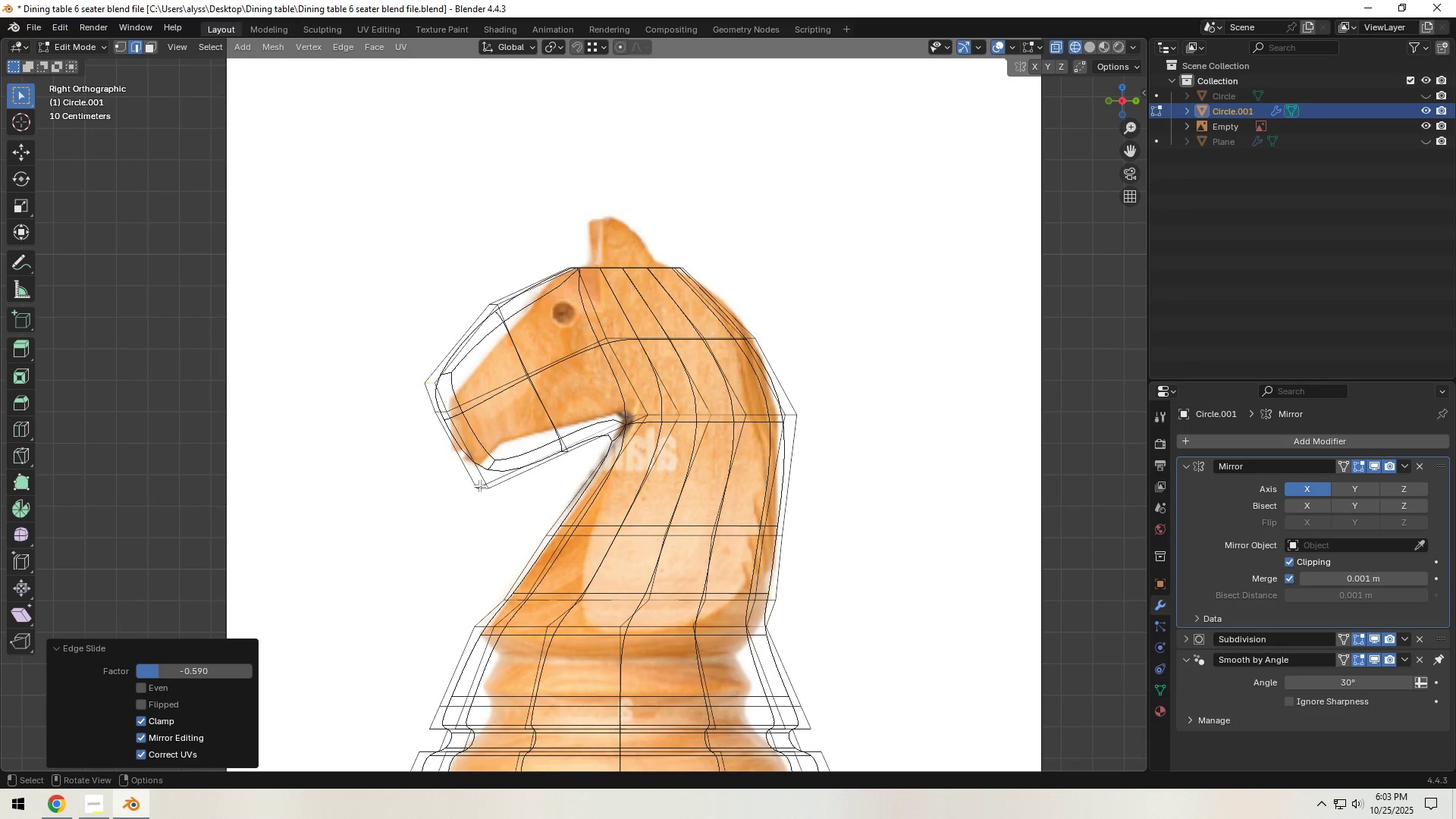 
left_click_drag(start_coordinate=[462, 469], to_coordinate=[504, 500])
 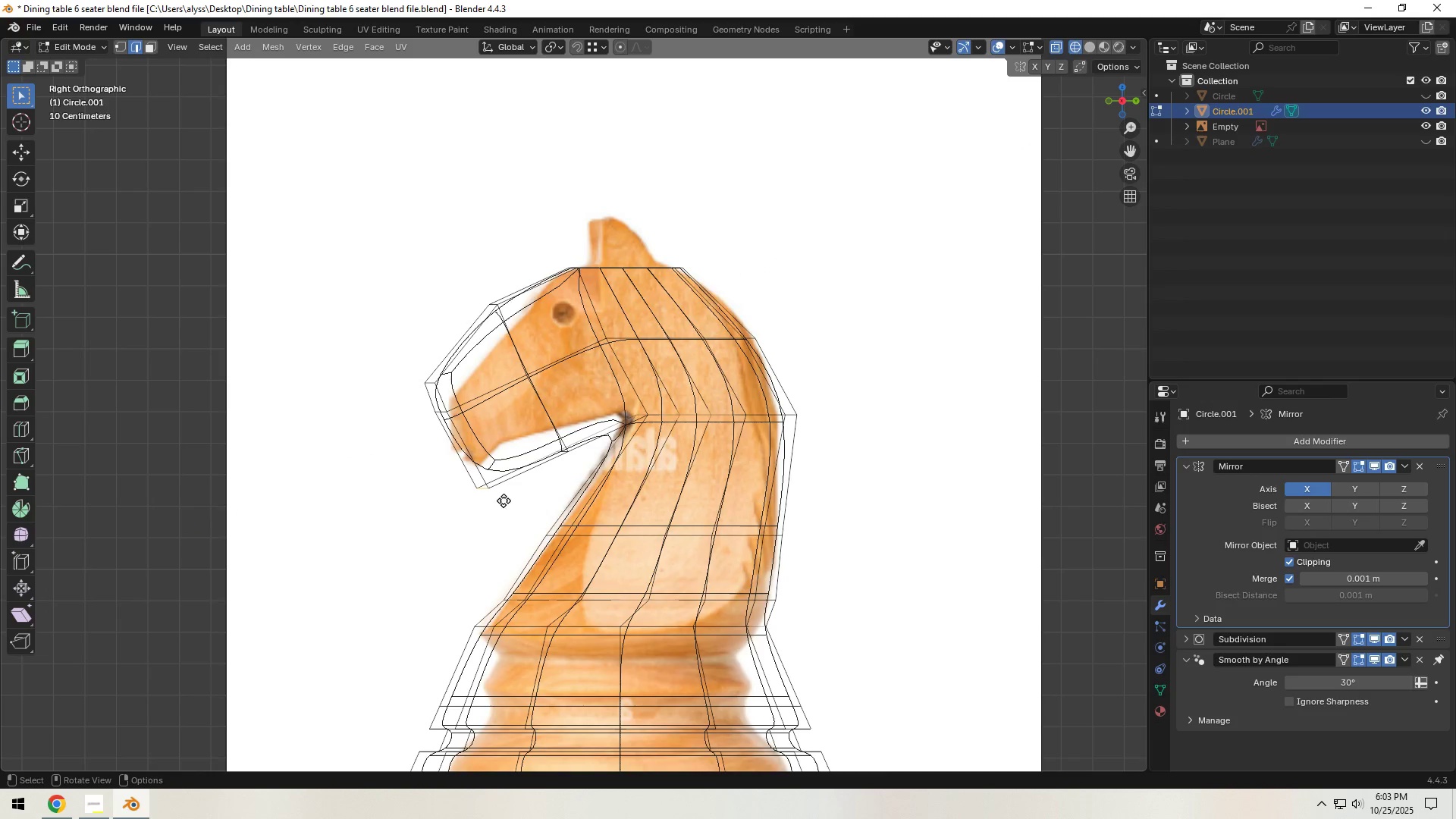 
type(gg)
 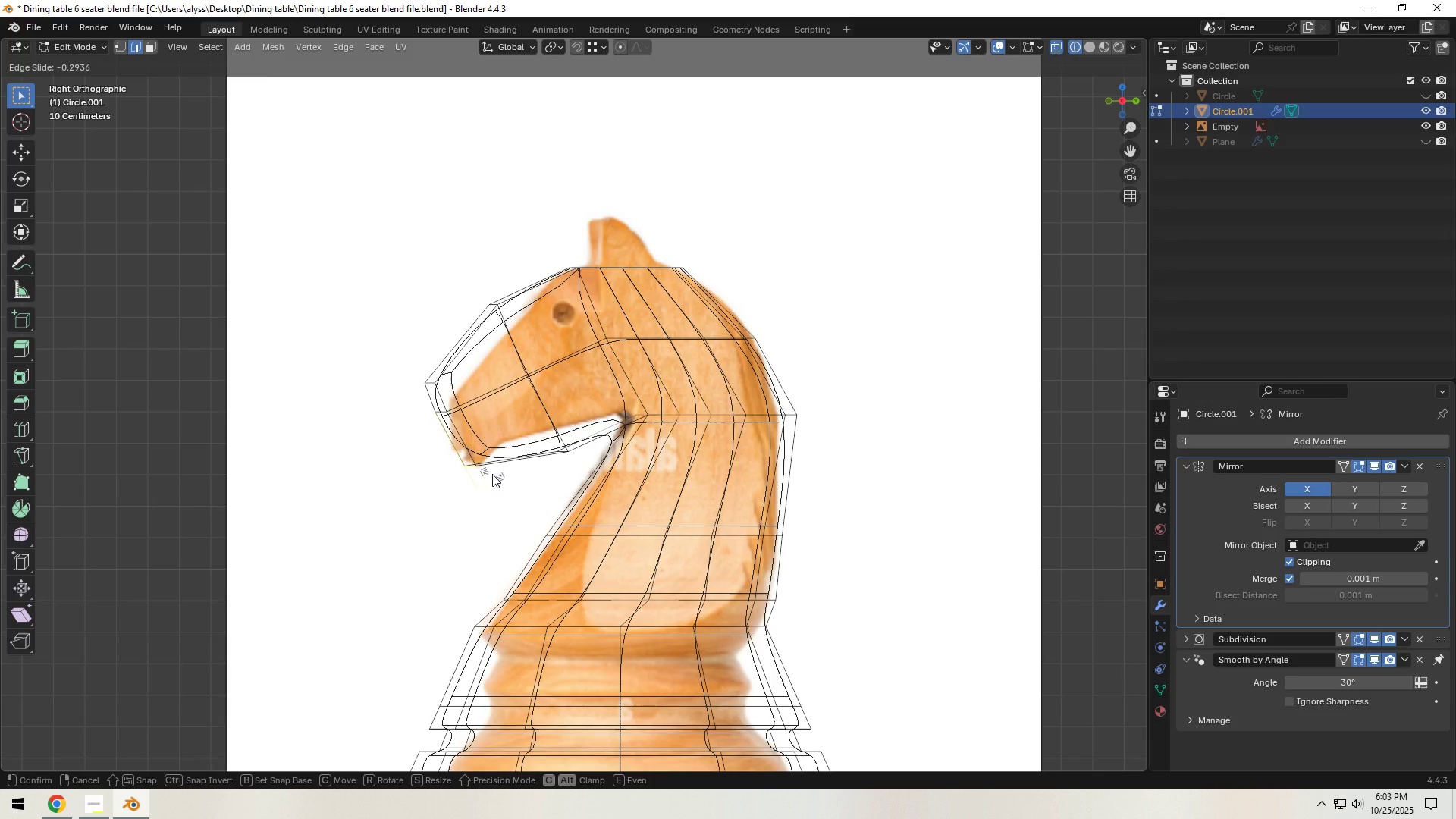 
left_click([492, 474])
 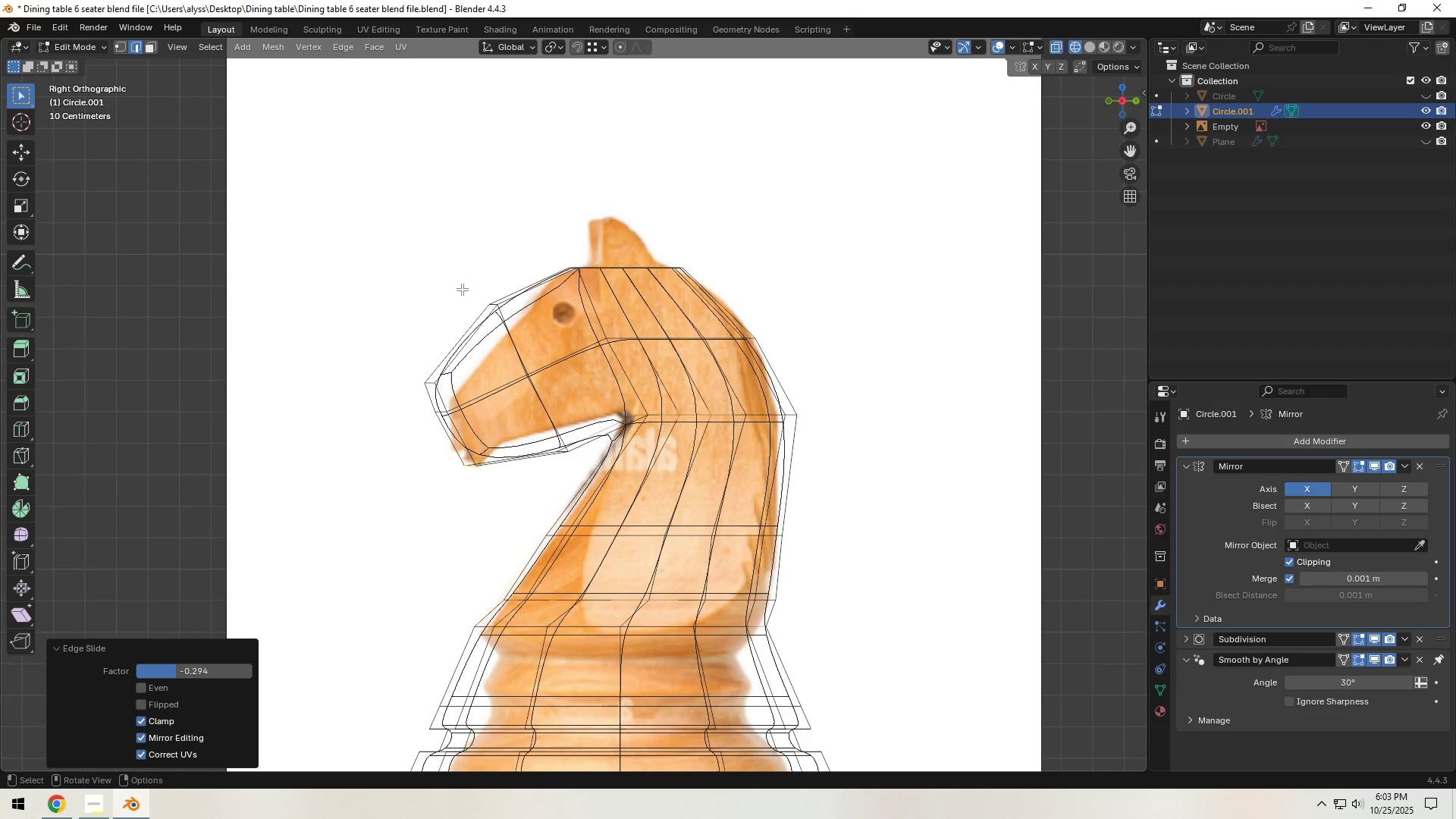 
left_click_drag(start_coordinate=[460, 285], to_coordinate=[512, 332])
 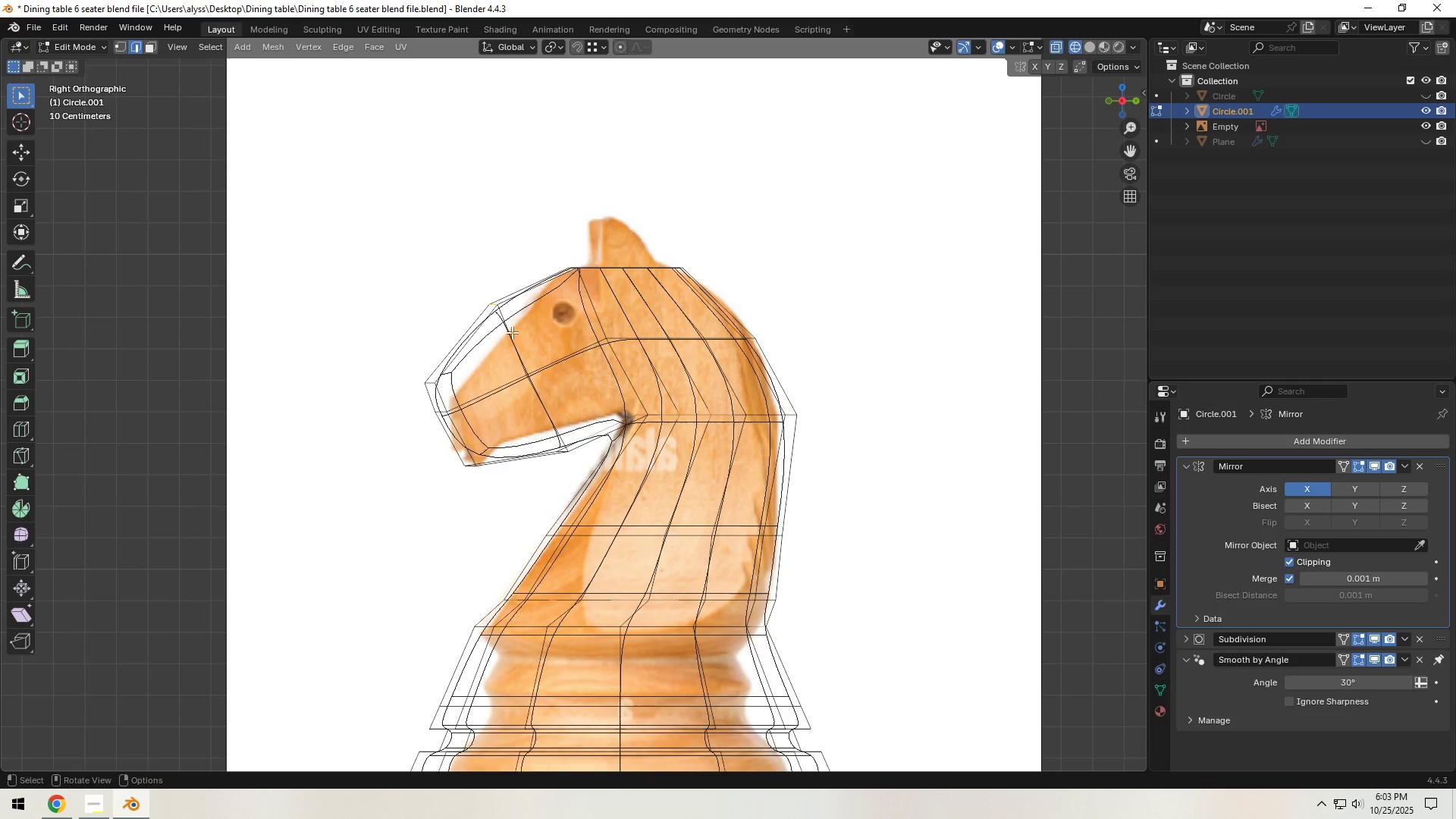 
type(gg)
 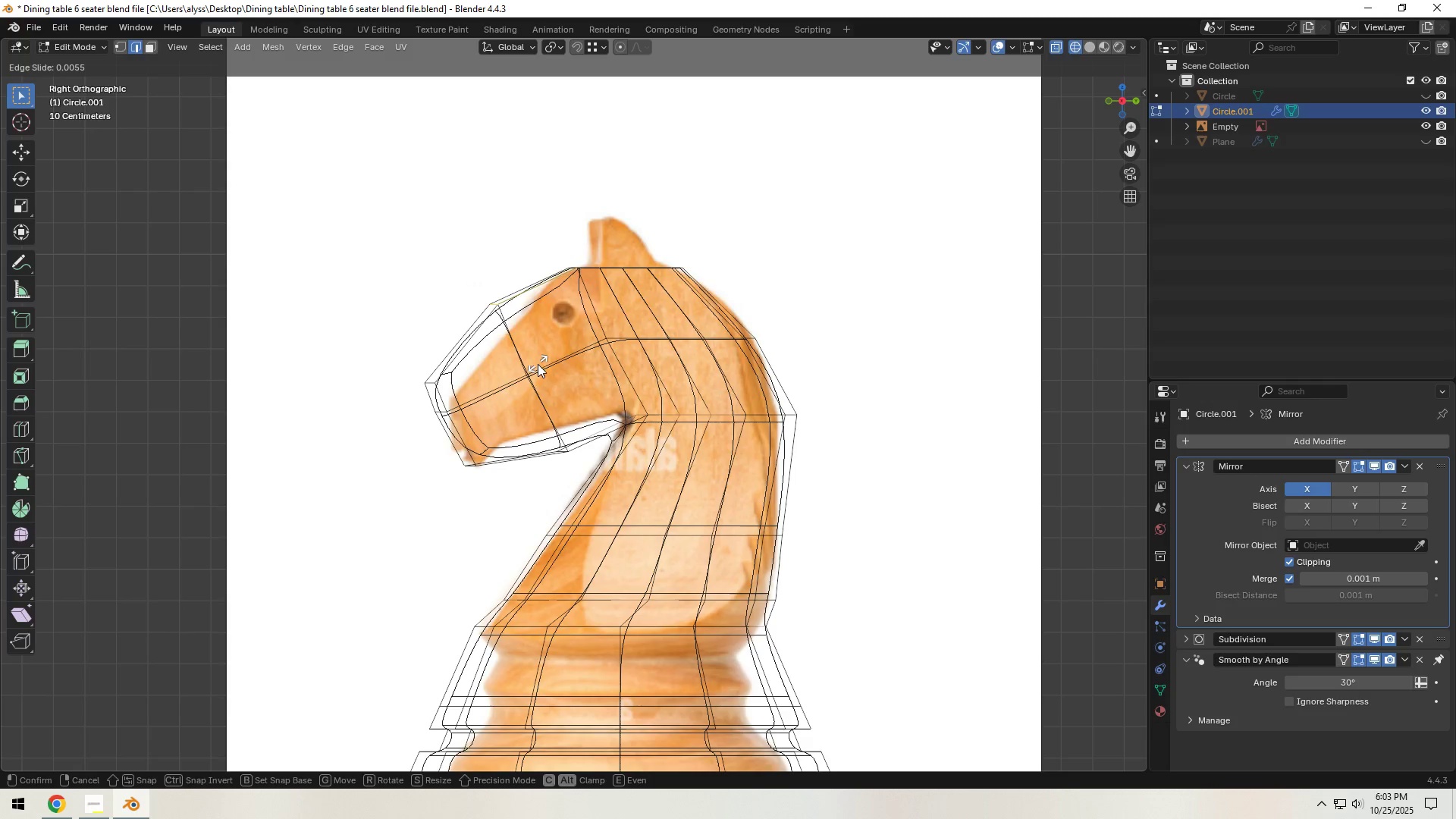 
right_click([538, 364])
 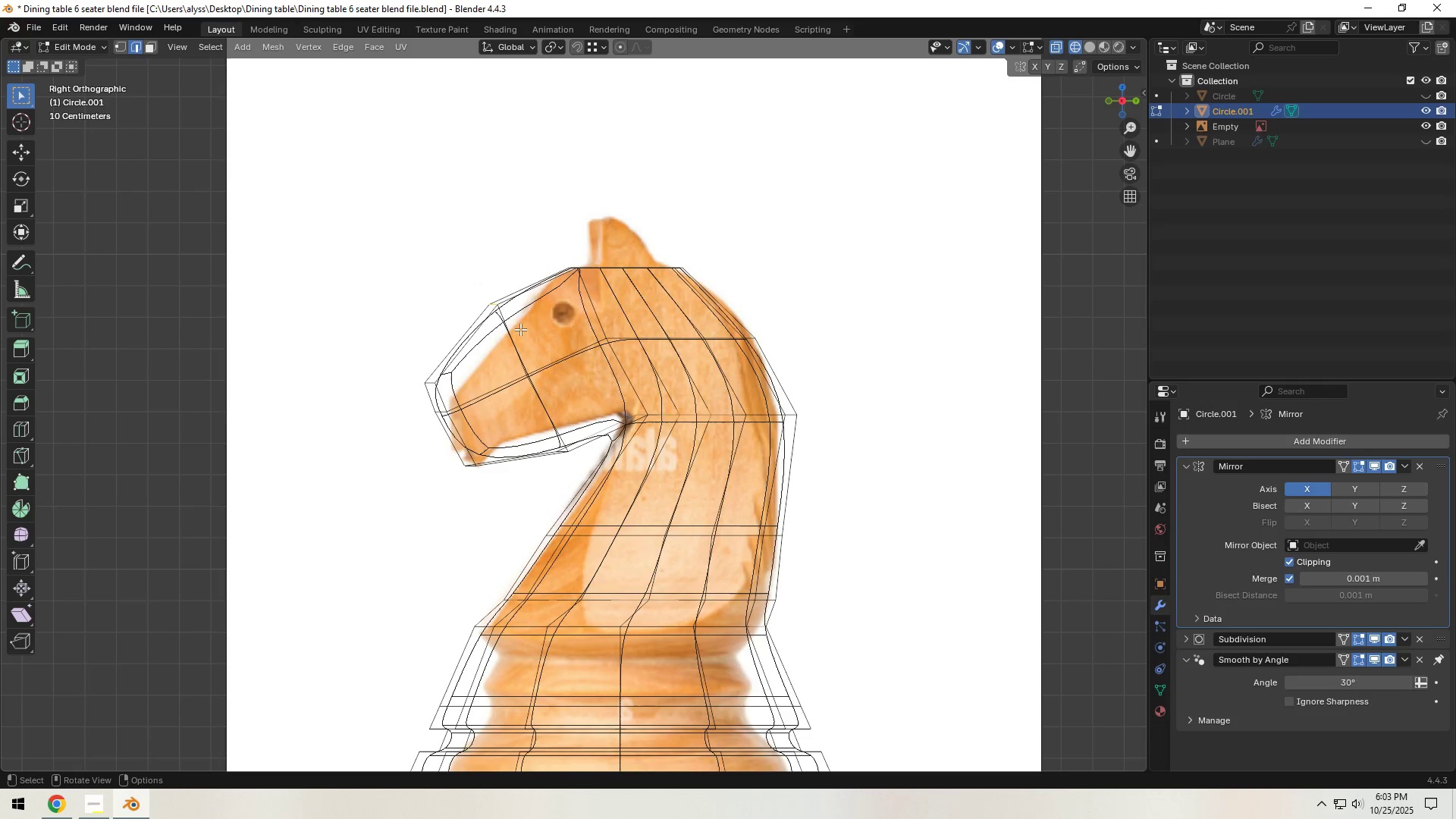 
key(G)
 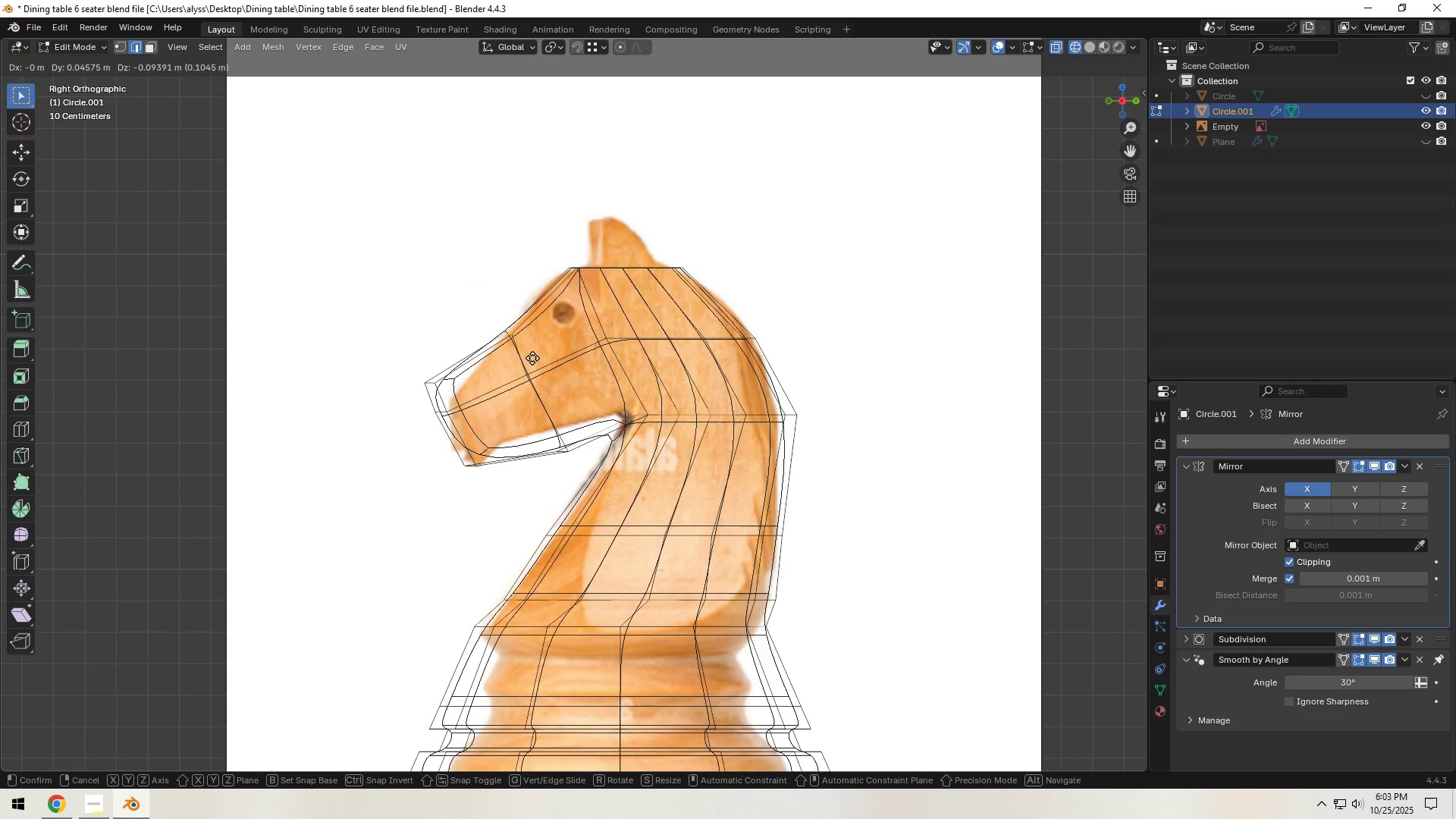 
left_click([532, 358])
 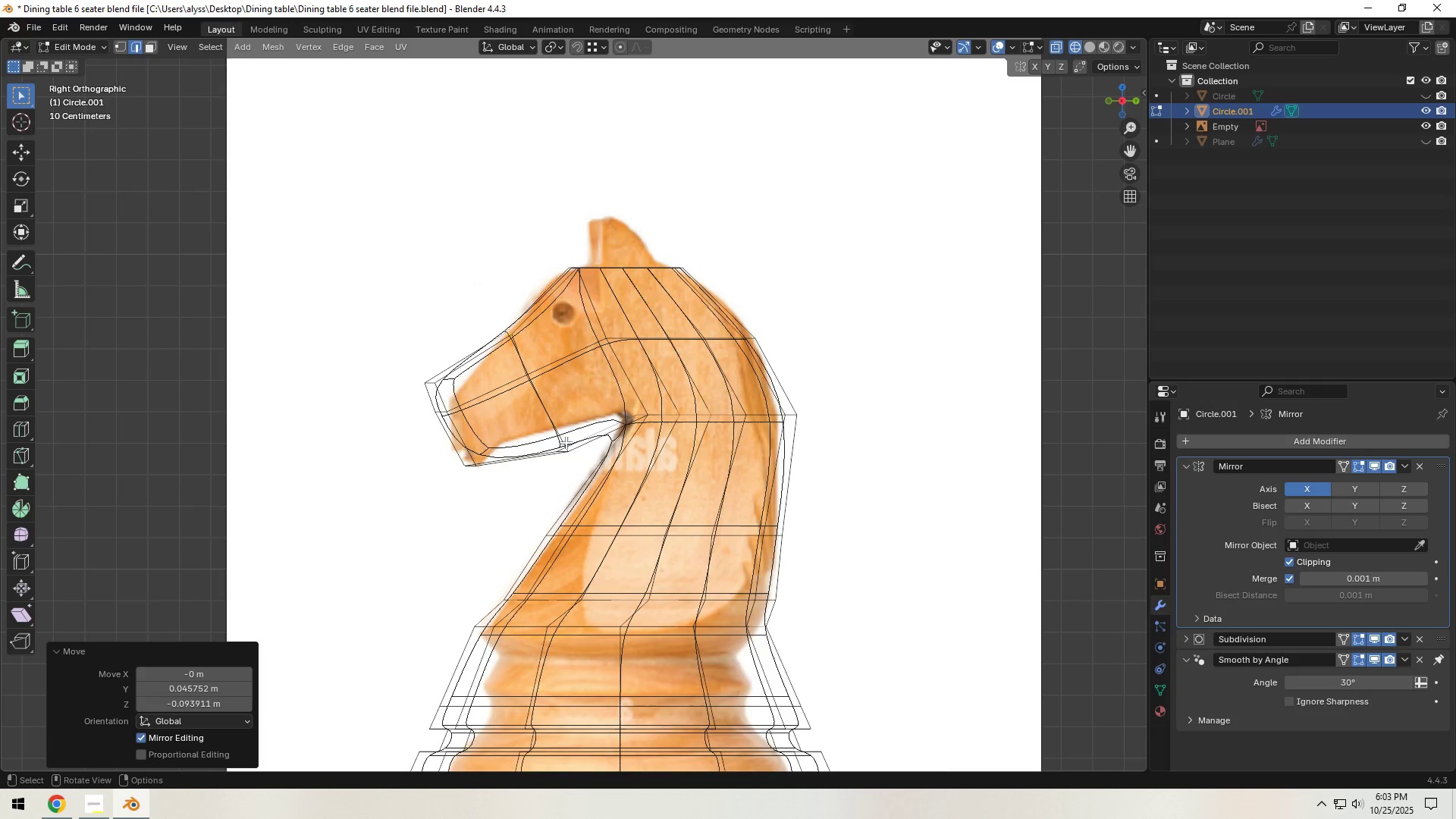 
left_click_drag(start_coordinate=[543, 431], to_coordinate=[579, 468])
 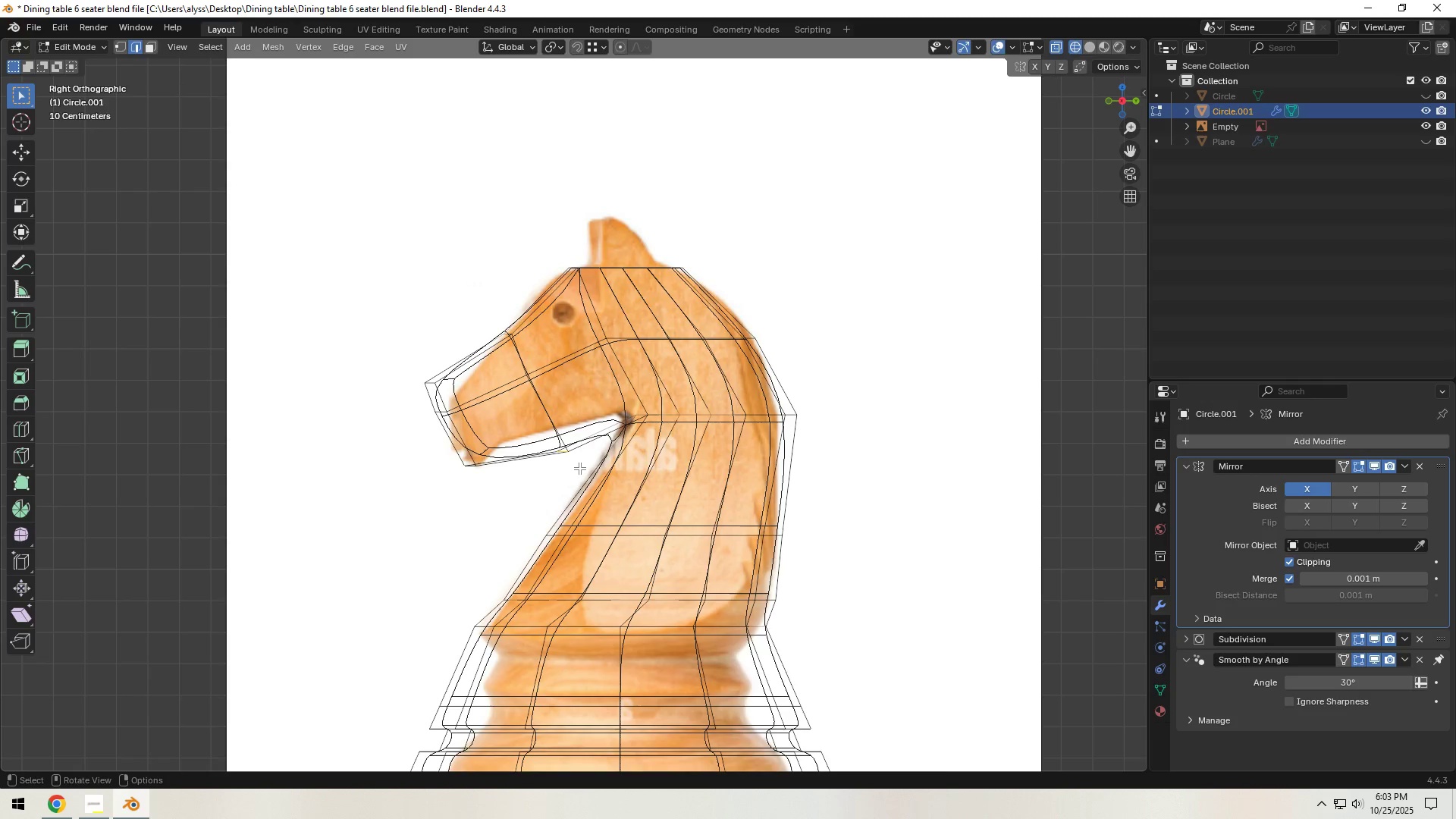 
key(G)
 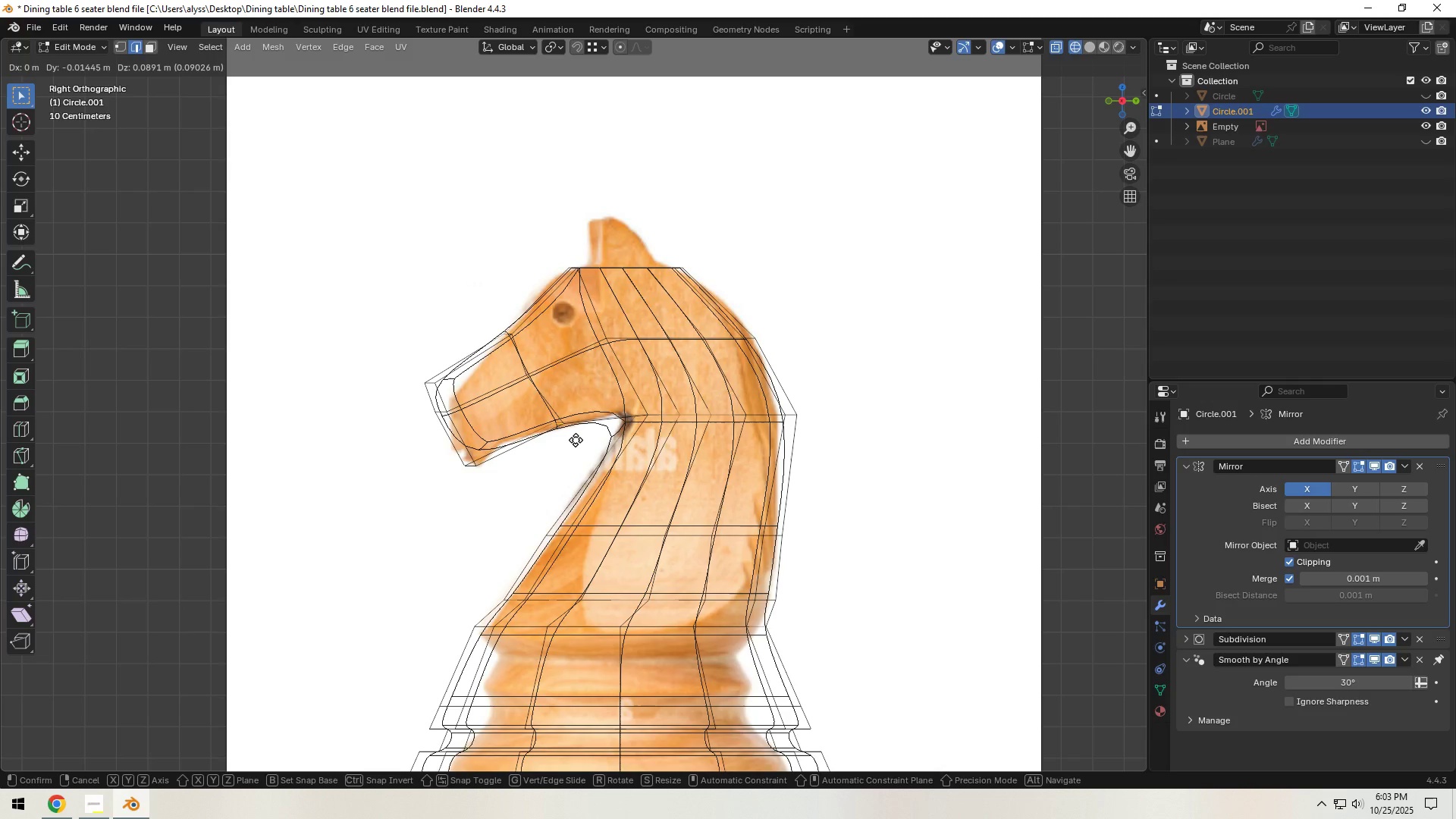 
left_click([575, 440])
 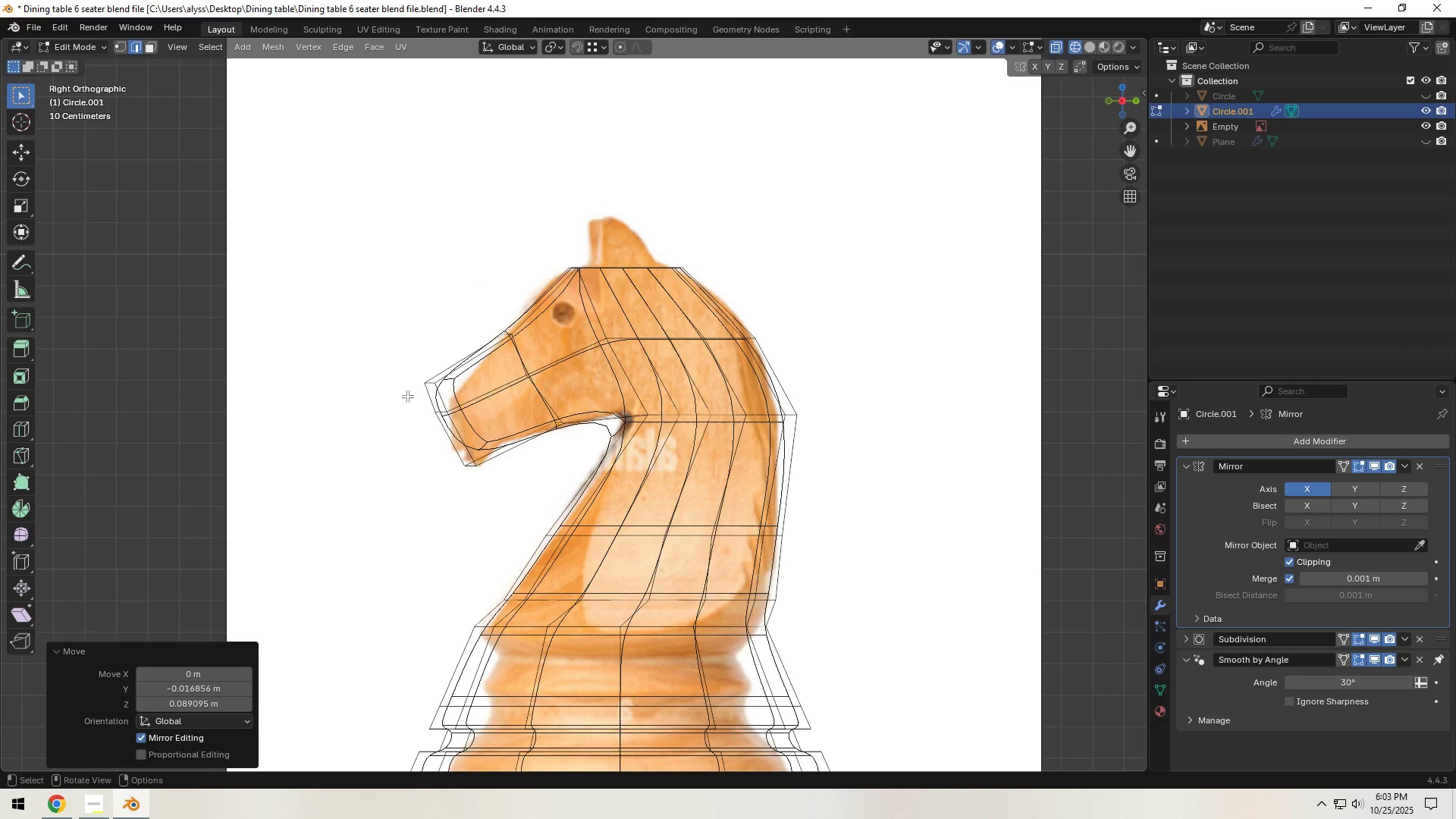 
left_click_drag(start_coordinate=[419, 406], to_coordinate=[485, 441])
 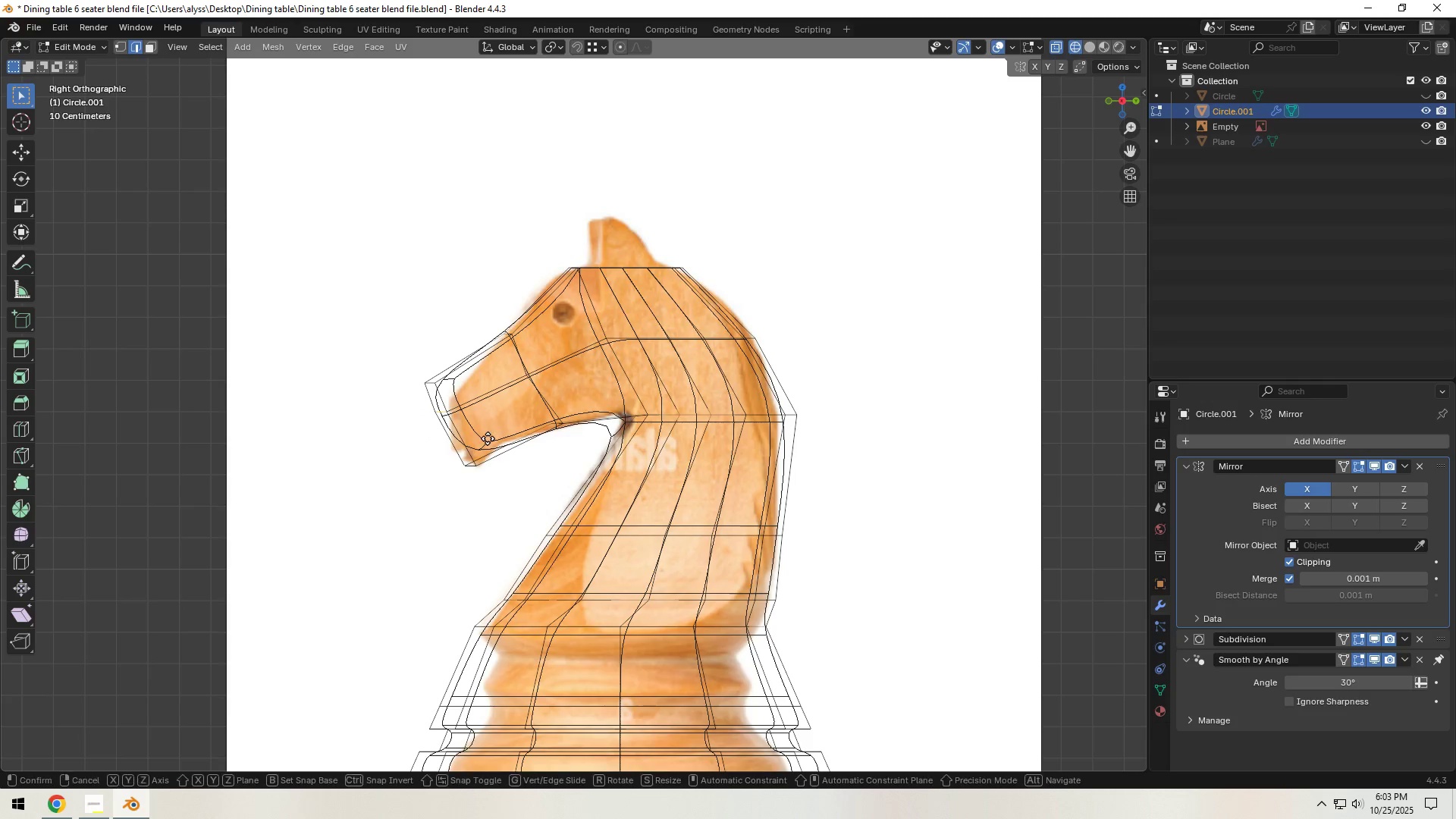 
key(G)
 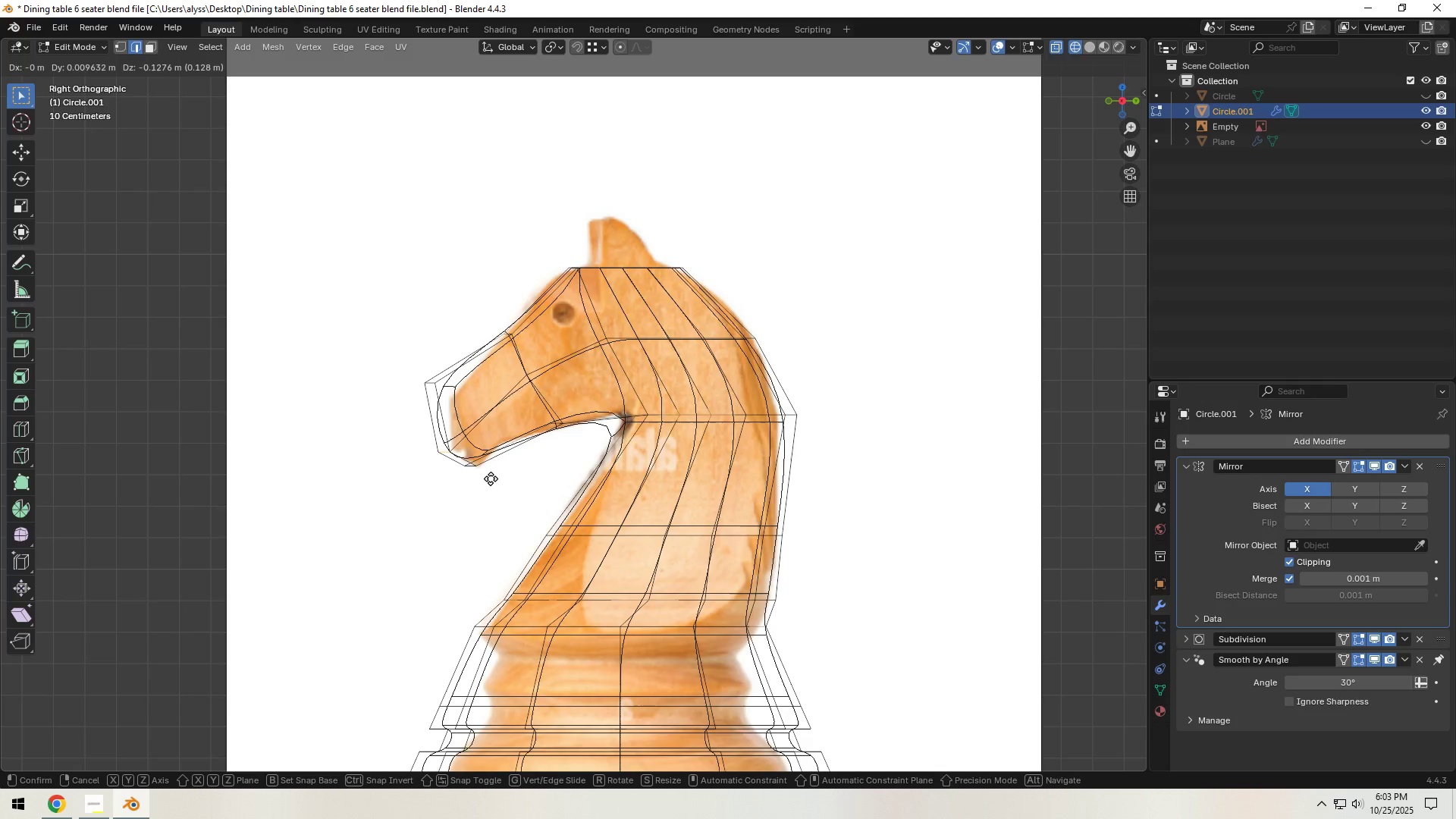 
left_click([492, 479])
 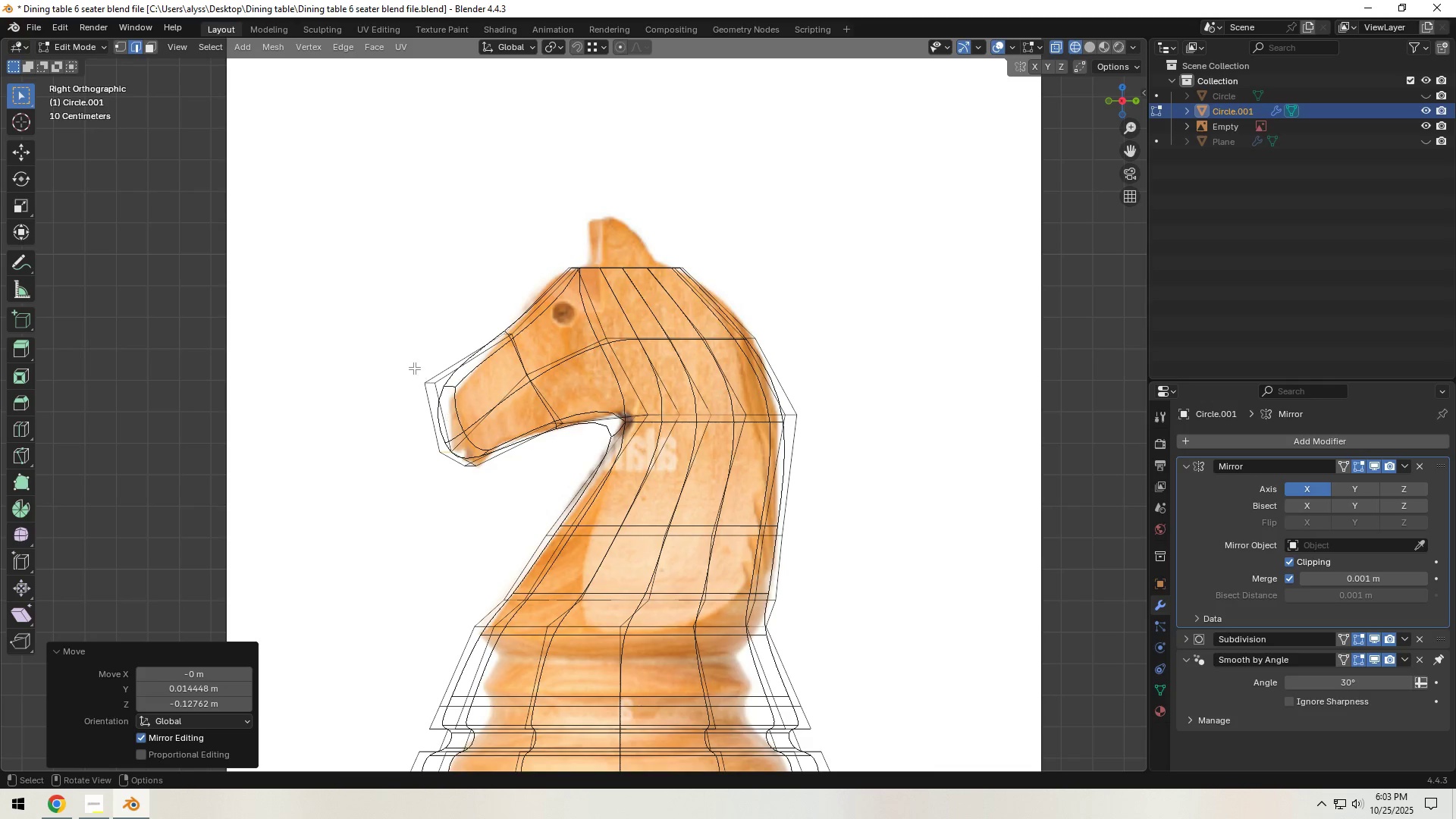 
left_click_drag(start_coordinate=[407, 360], to_coordinate=[448, 397])
 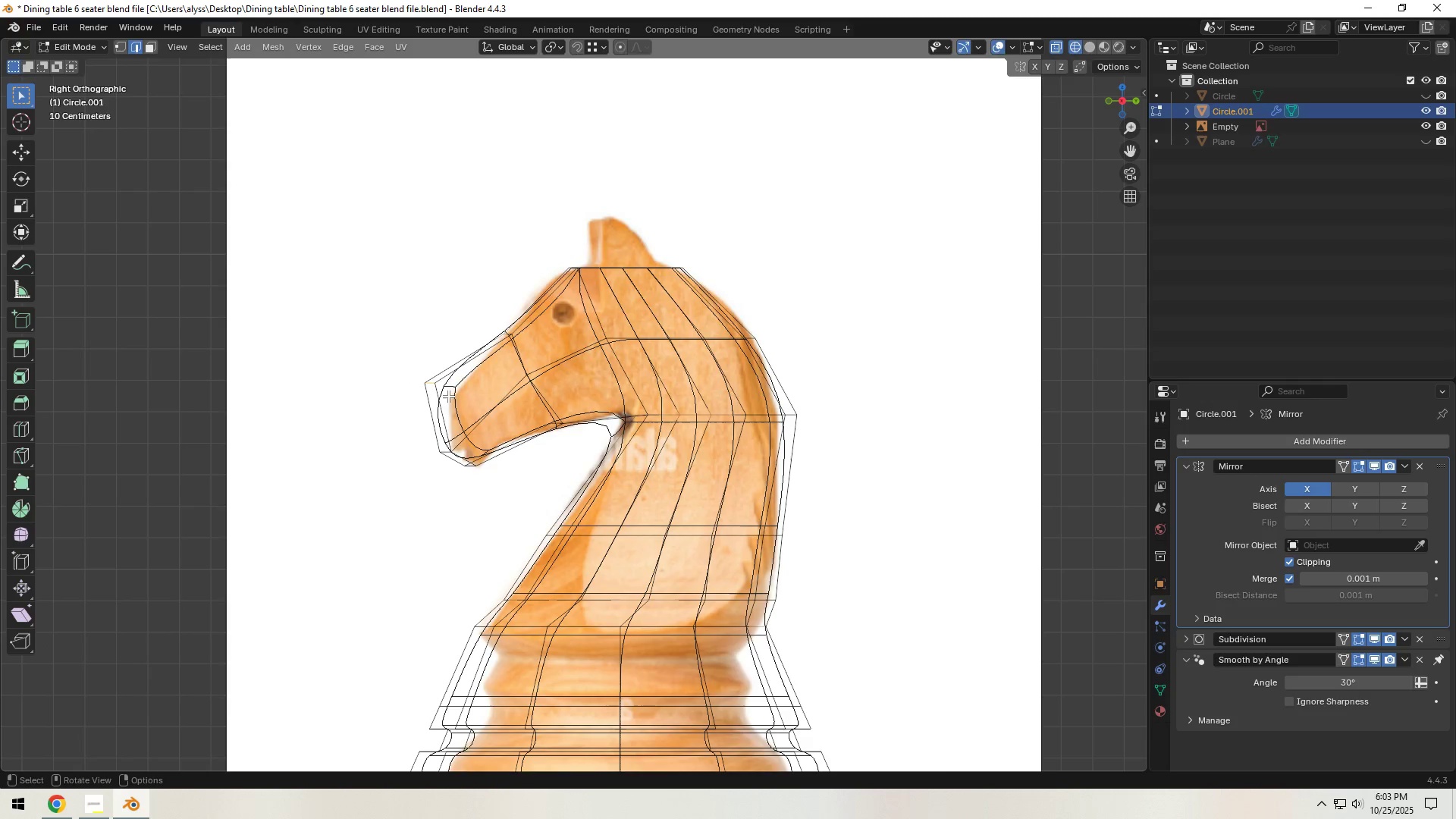 
key(G)
 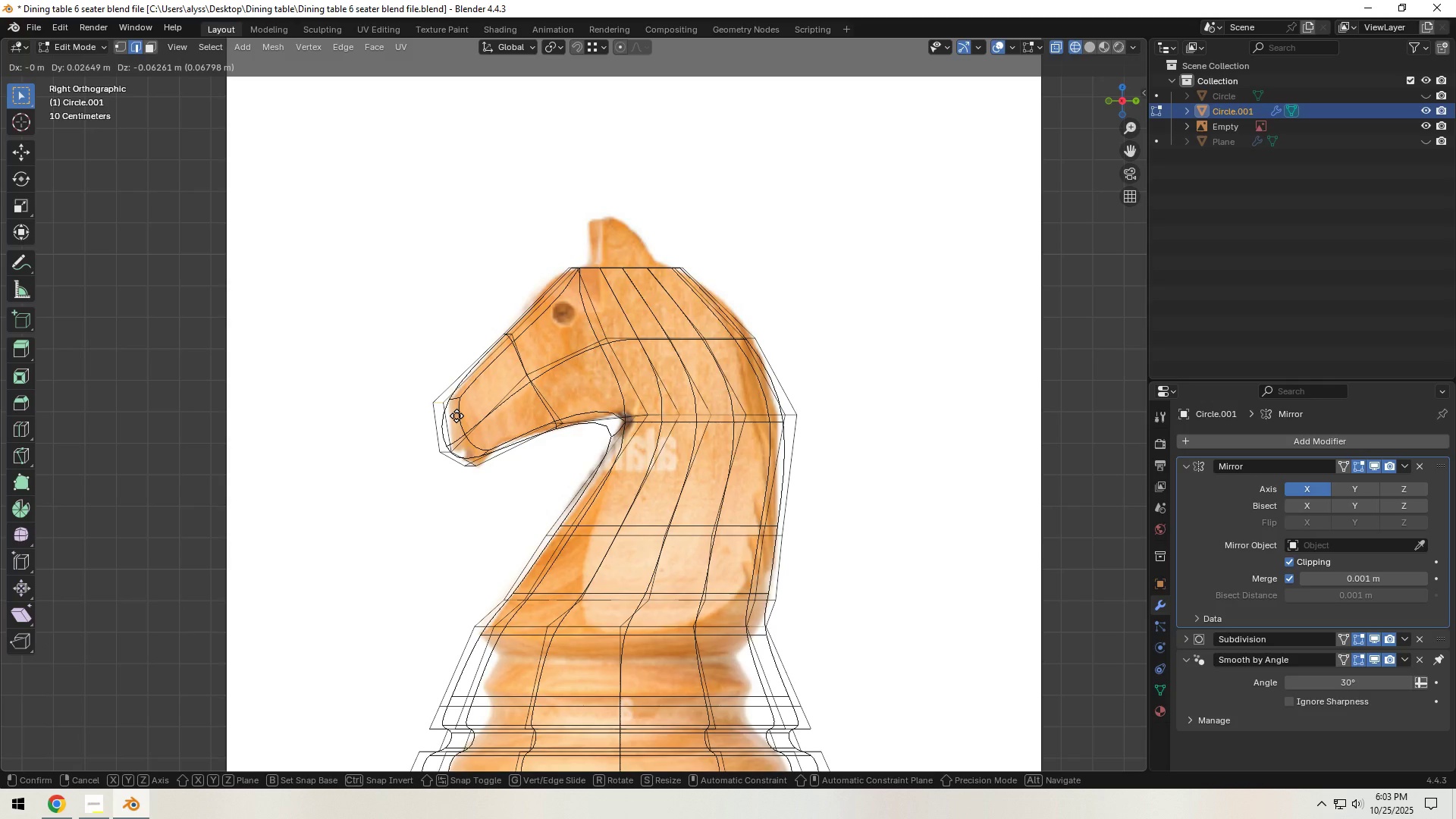 
left_click([457, 416])
 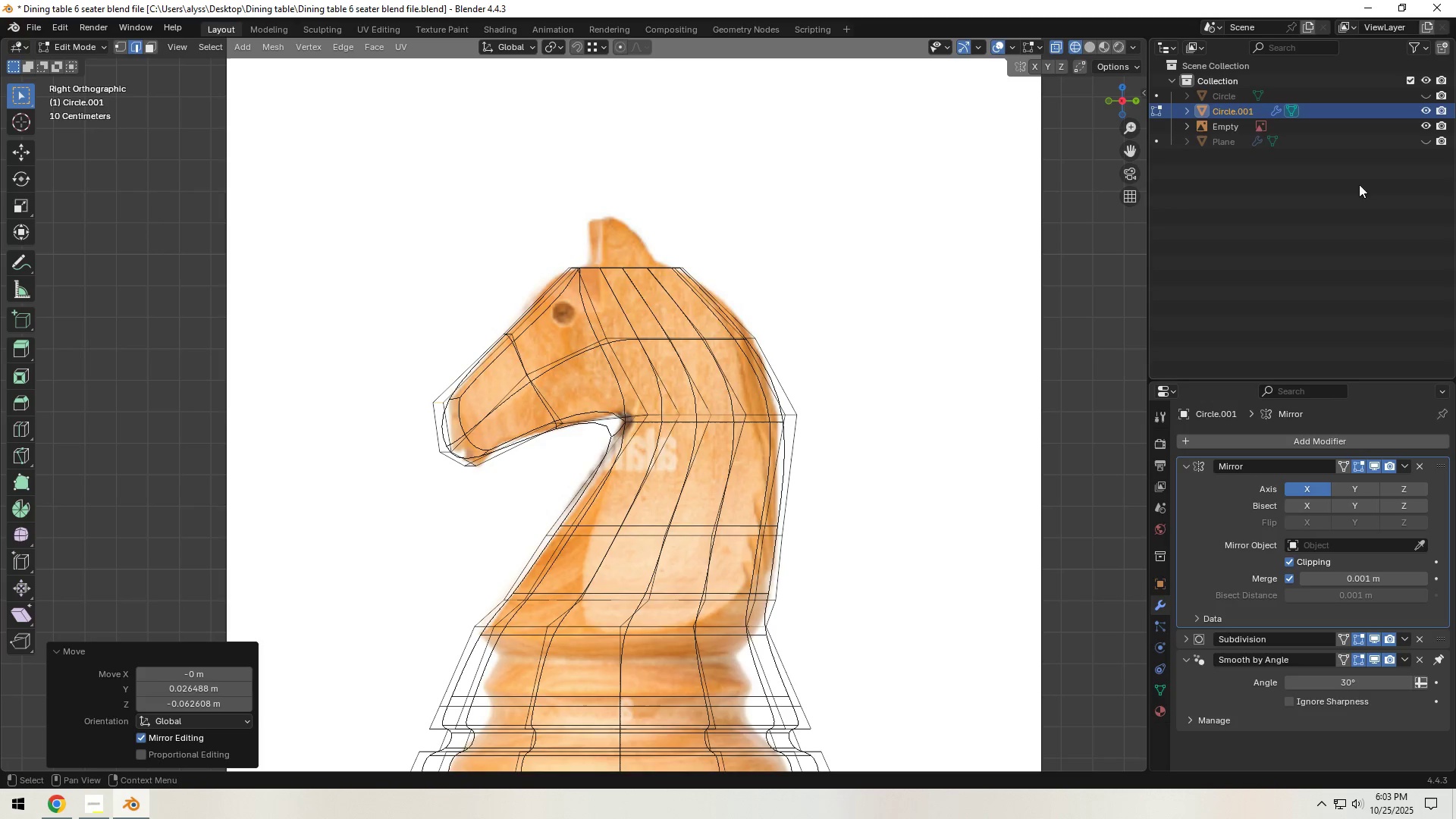 
scroll: coordinate [799, 389], scroll_direction: down, amount: 3.0
 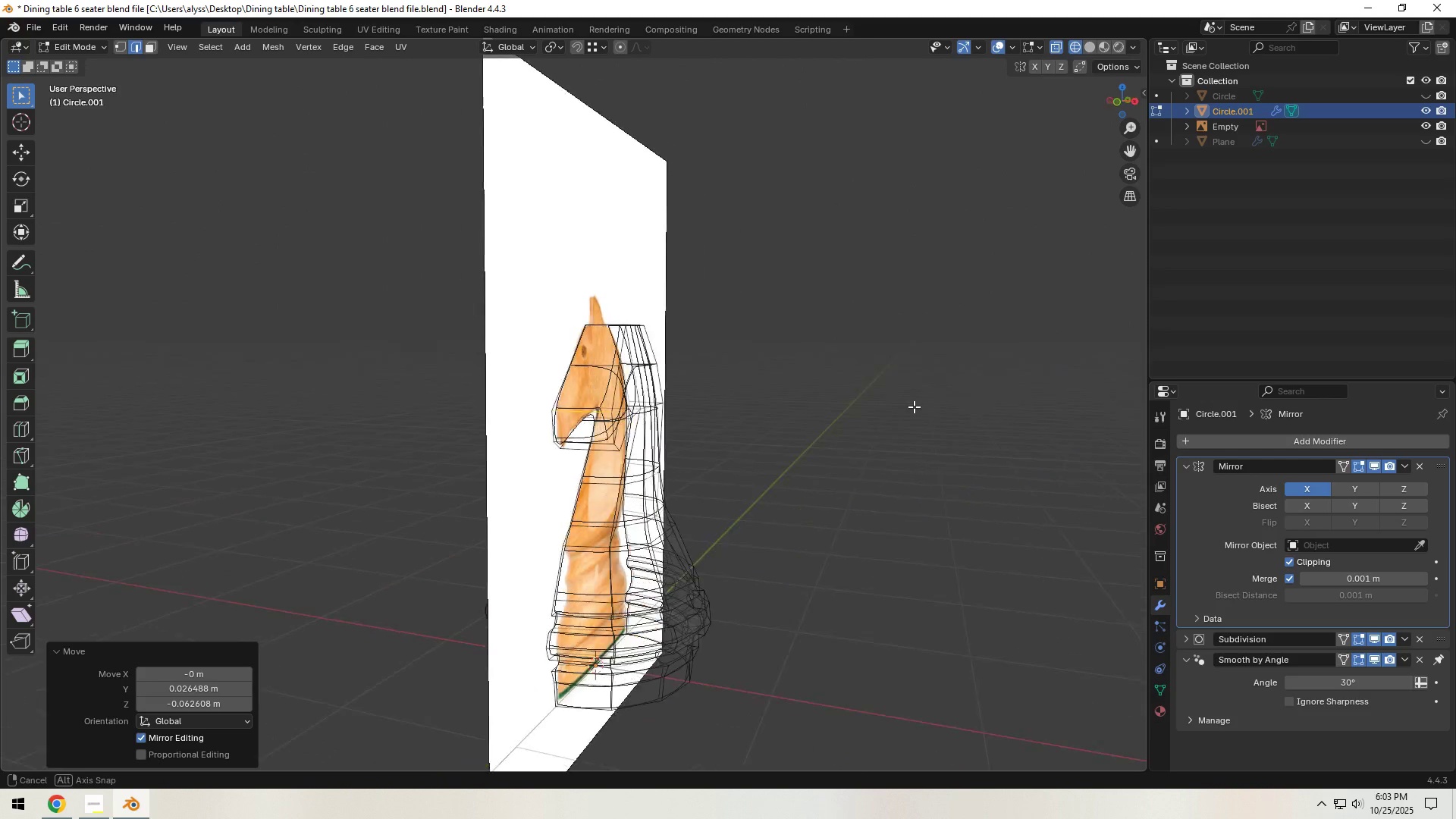 
type(z)
key(Tab)
type(gx)
 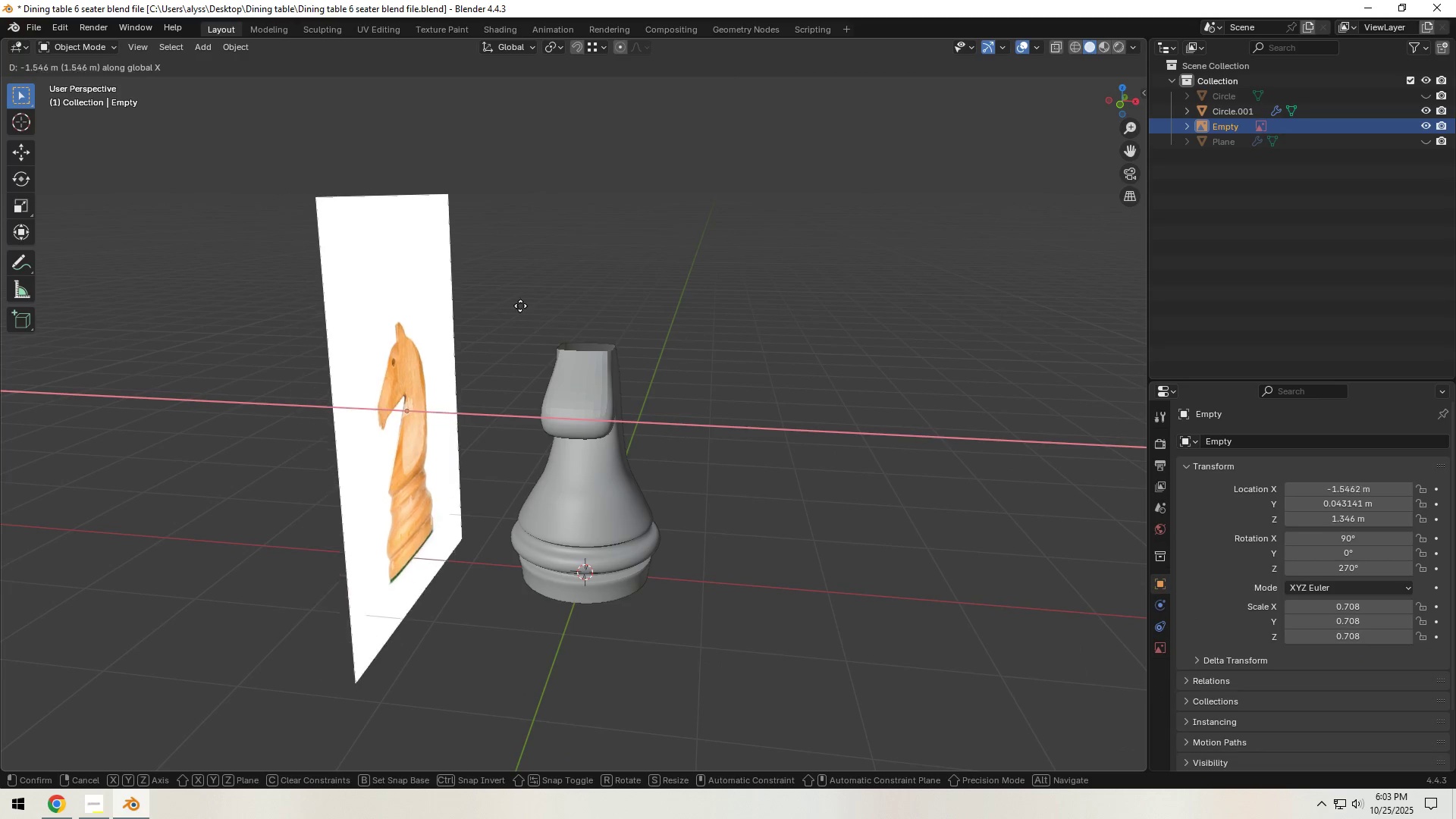 
scroll: coordinate [613, 281], scroll_direction: down, amount: 2.0
 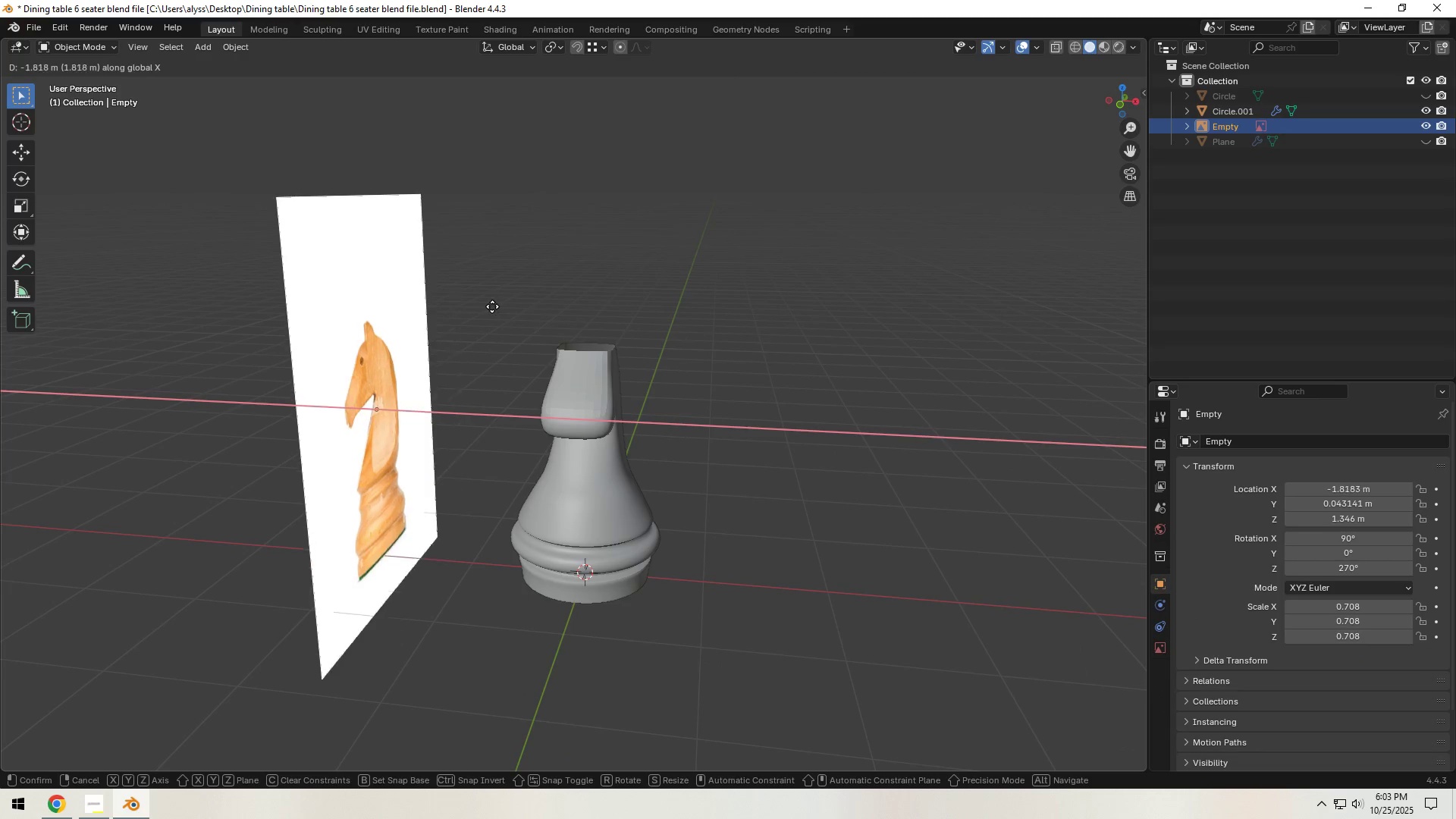 
left_click([482, 310])
 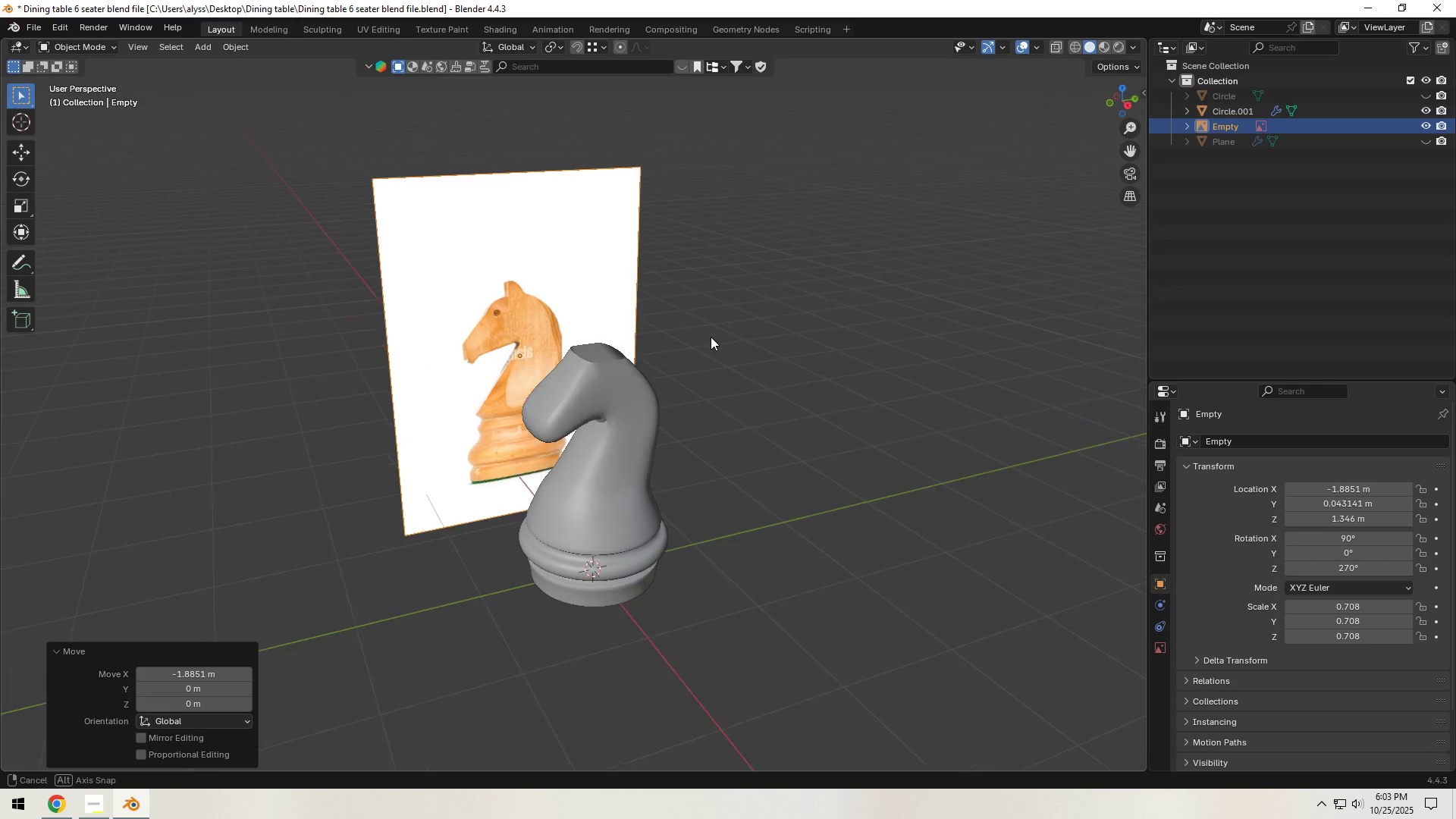 
left_click([764, 325])
 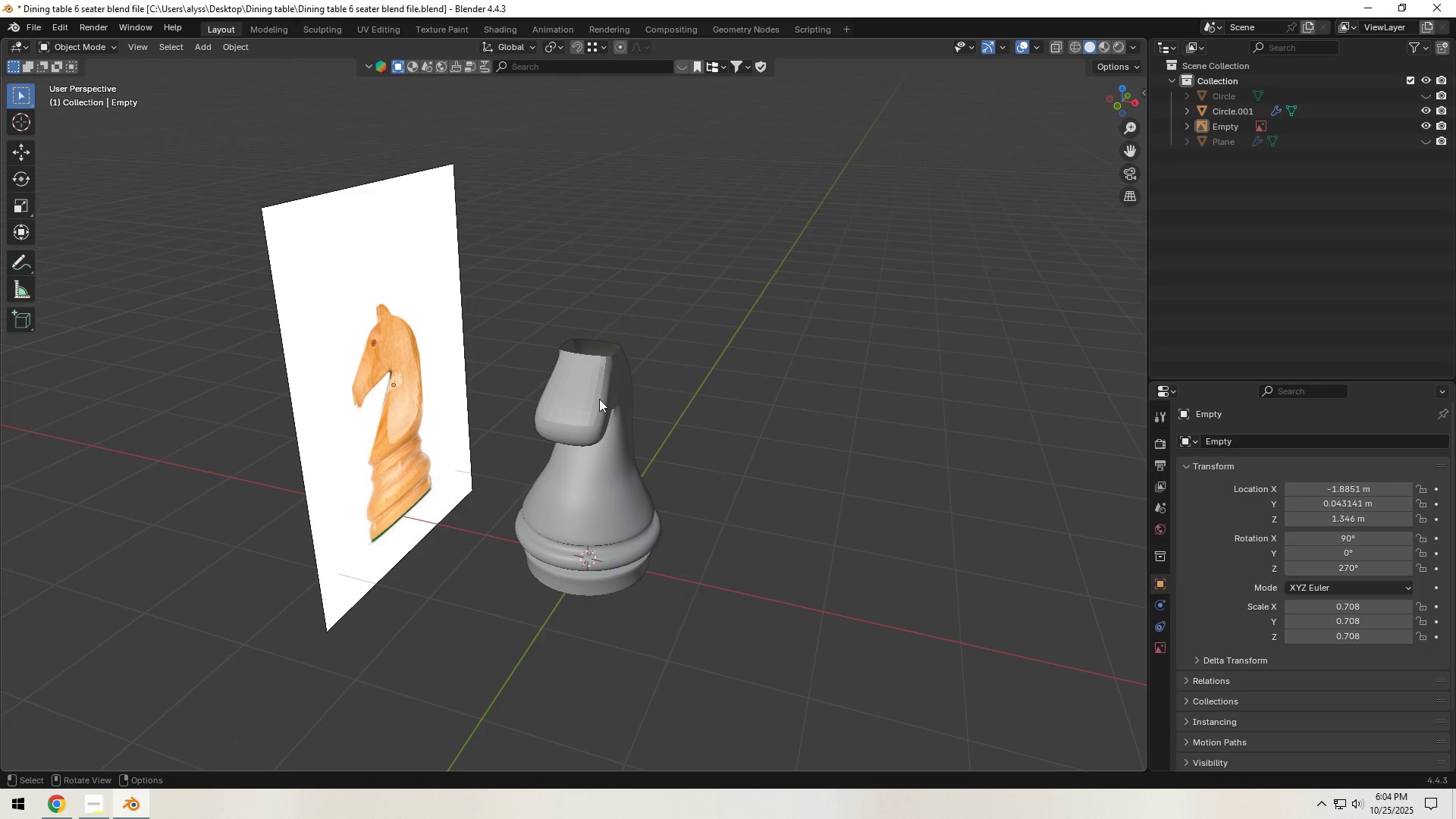 
key(Tab)
 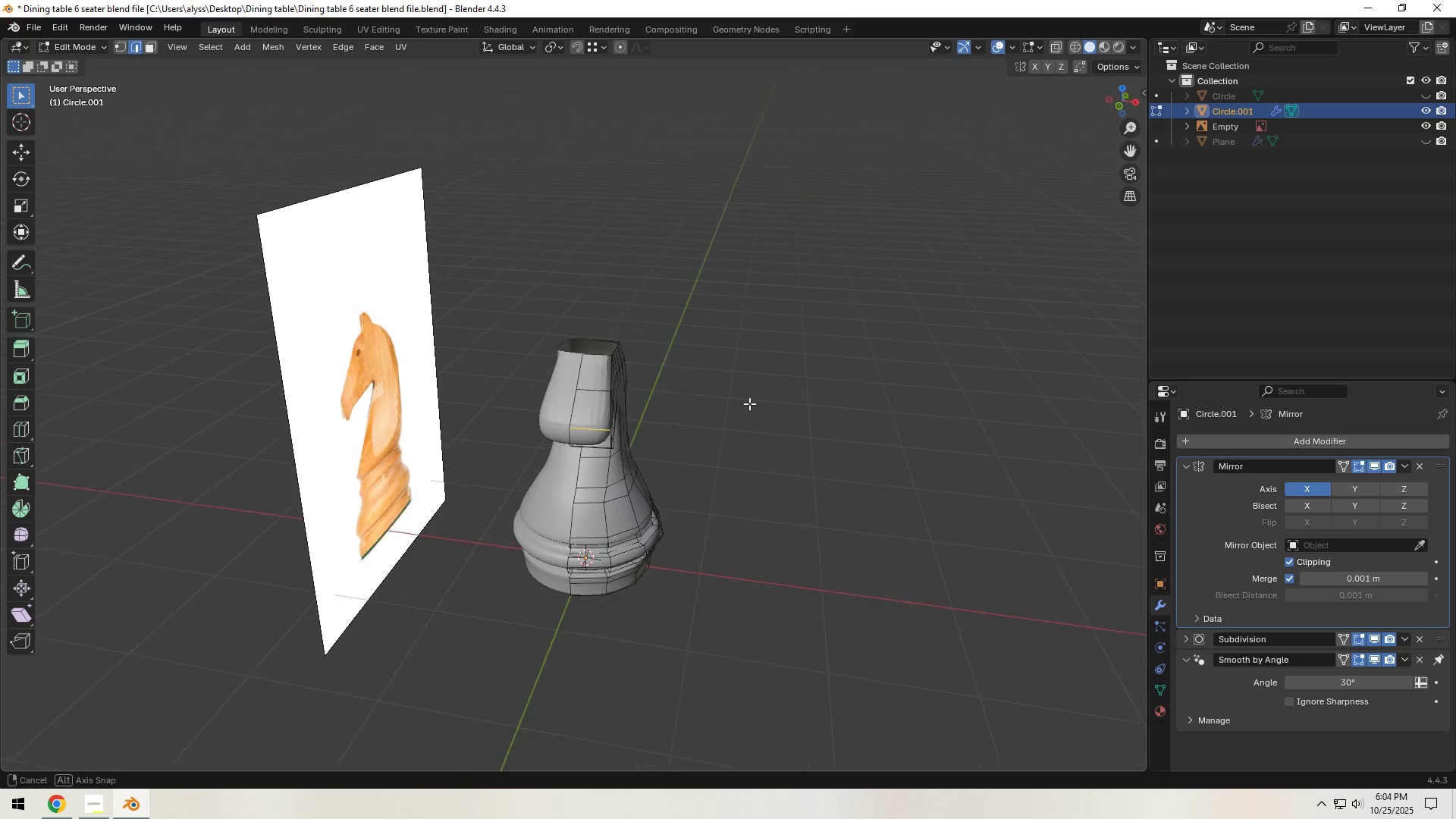 
scroll: coordinate [753, 400], scroll_direction: up, amount: 3.0
 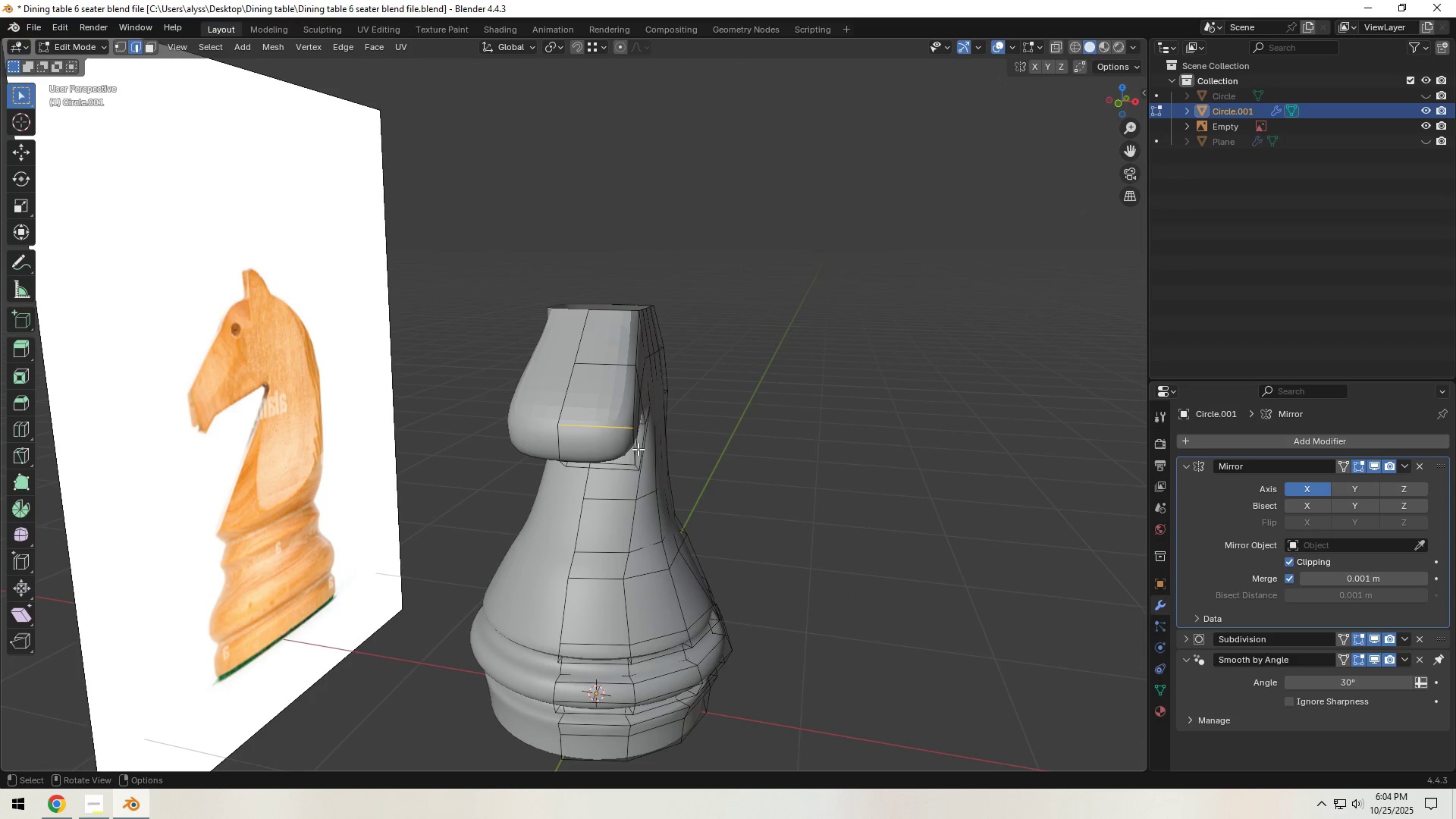 
left_click([630, 446])
 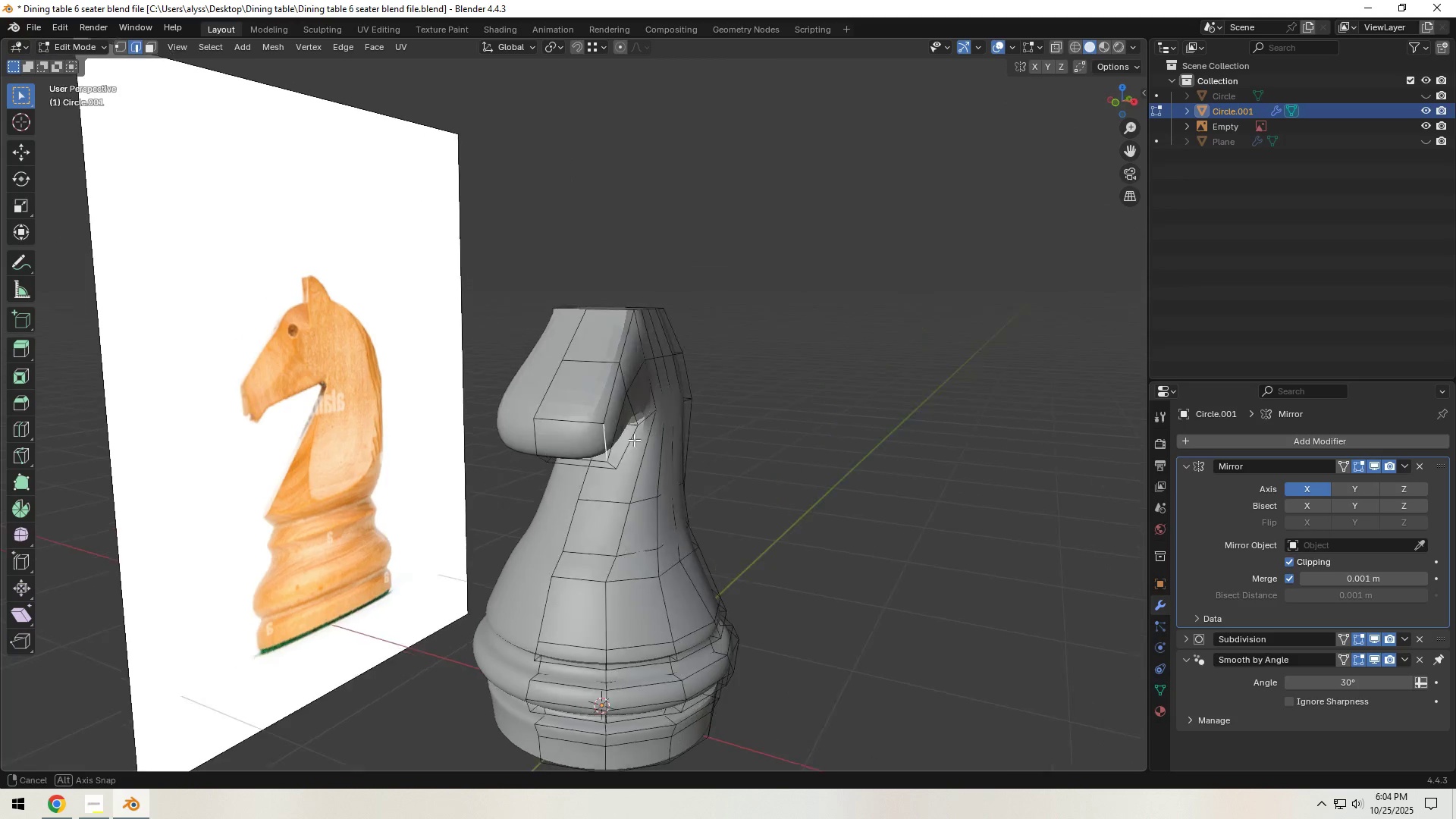 
scroll: coordinate [627, 452], scroll_direction: up, amount: 2.0
 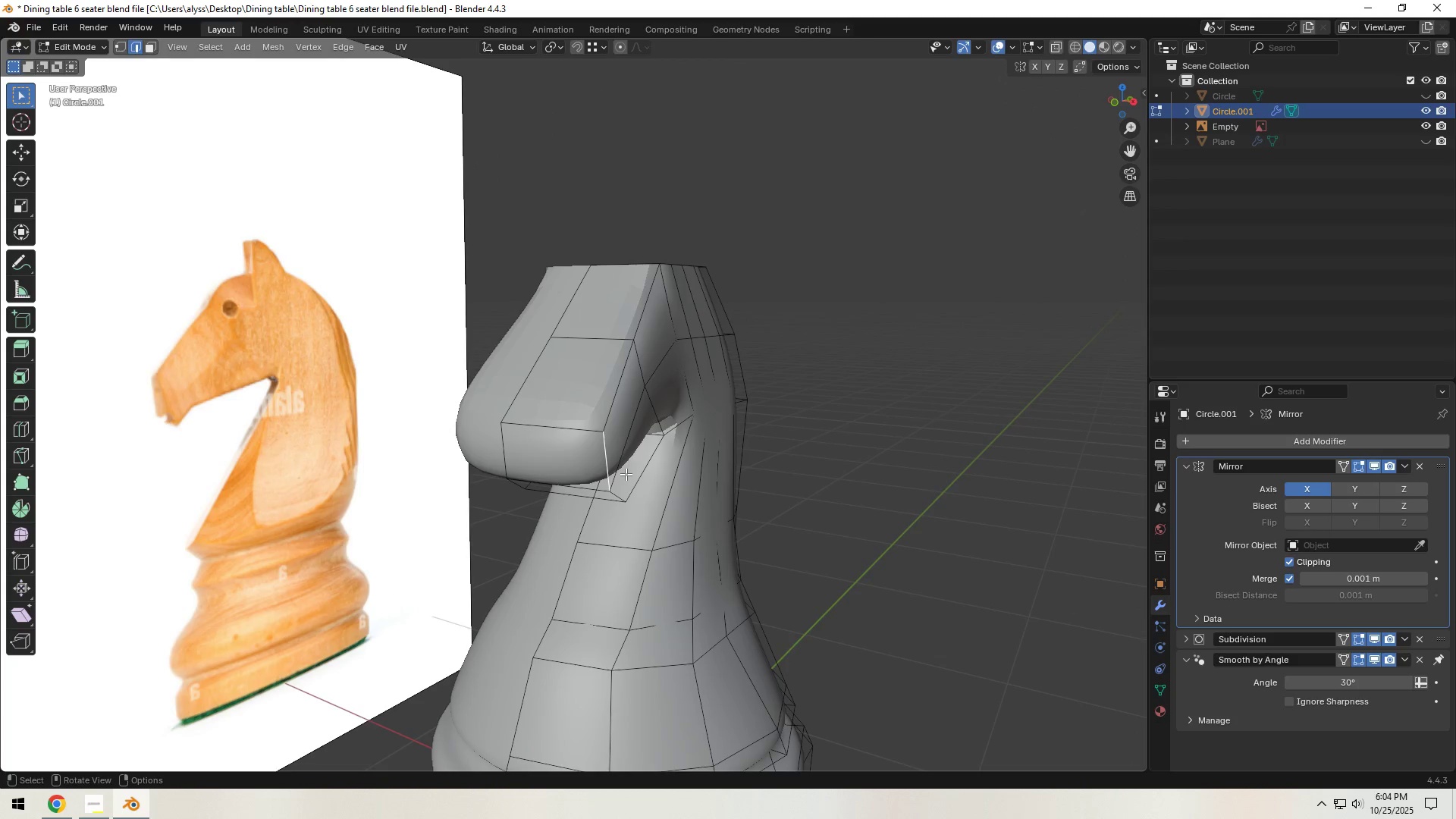 
hold_key(key=ShiftLeft, duration=0.45)
left_click([620, 494])
 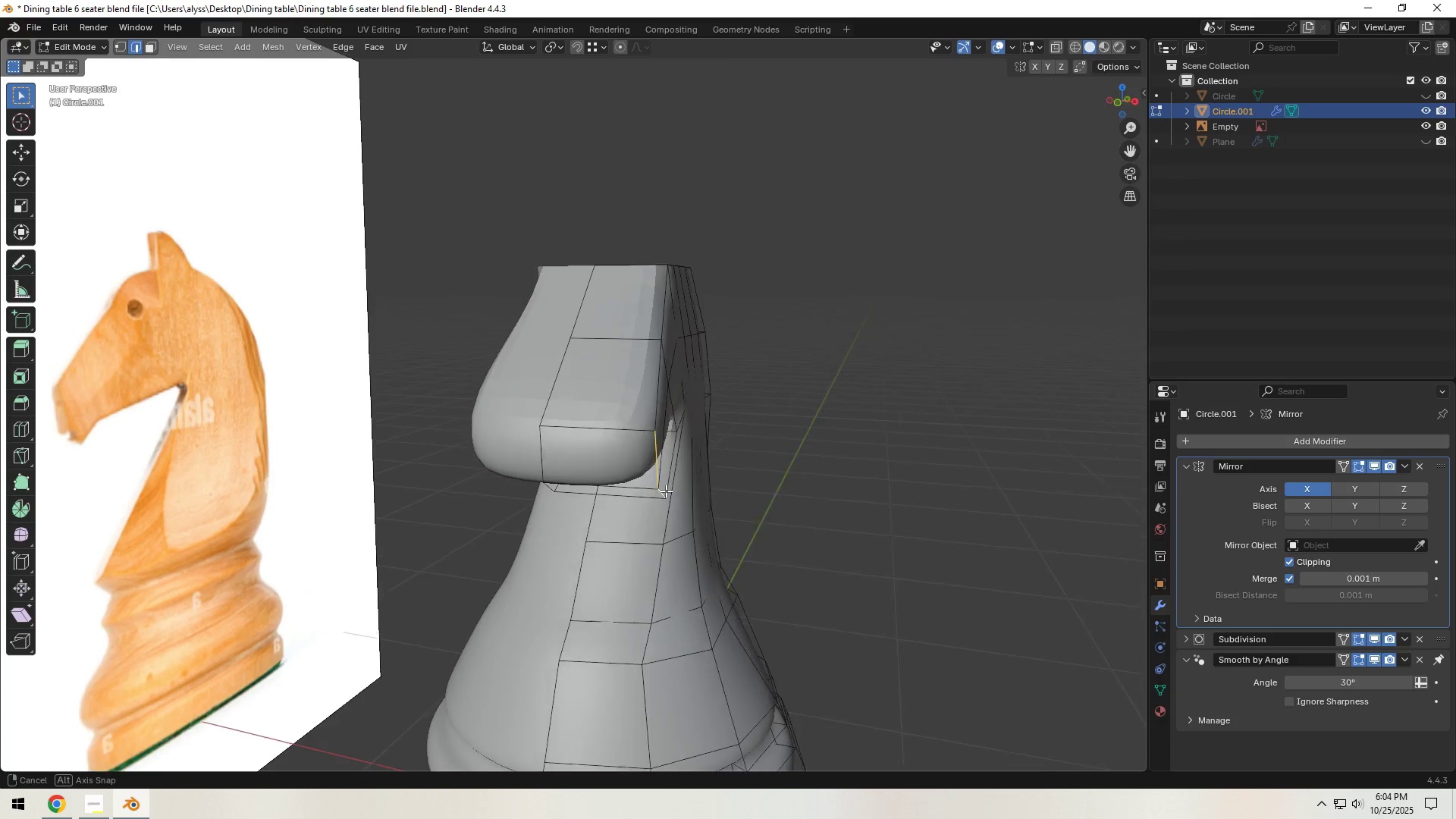 
type(gx)
 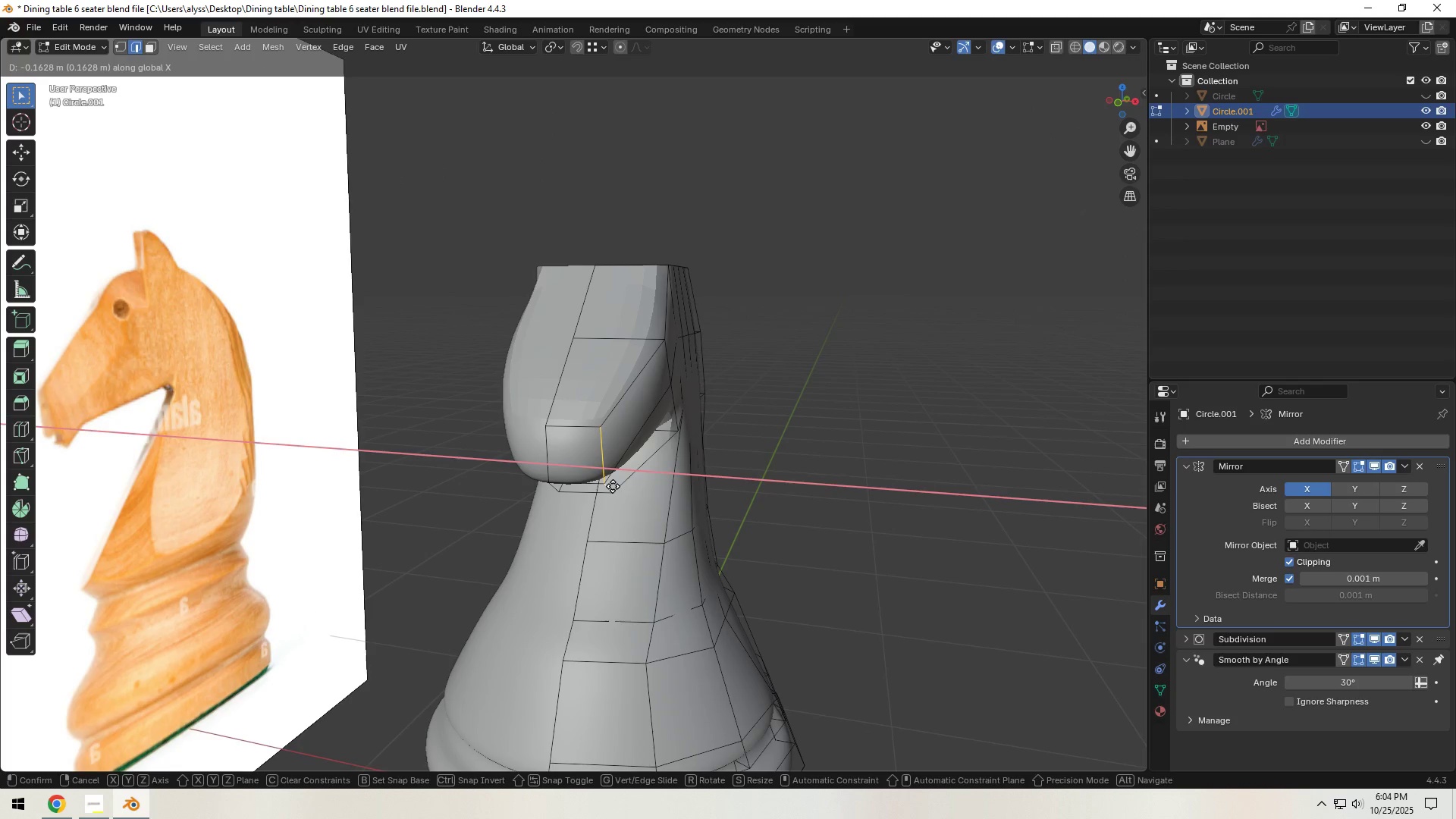 
left_click([613, 486])
 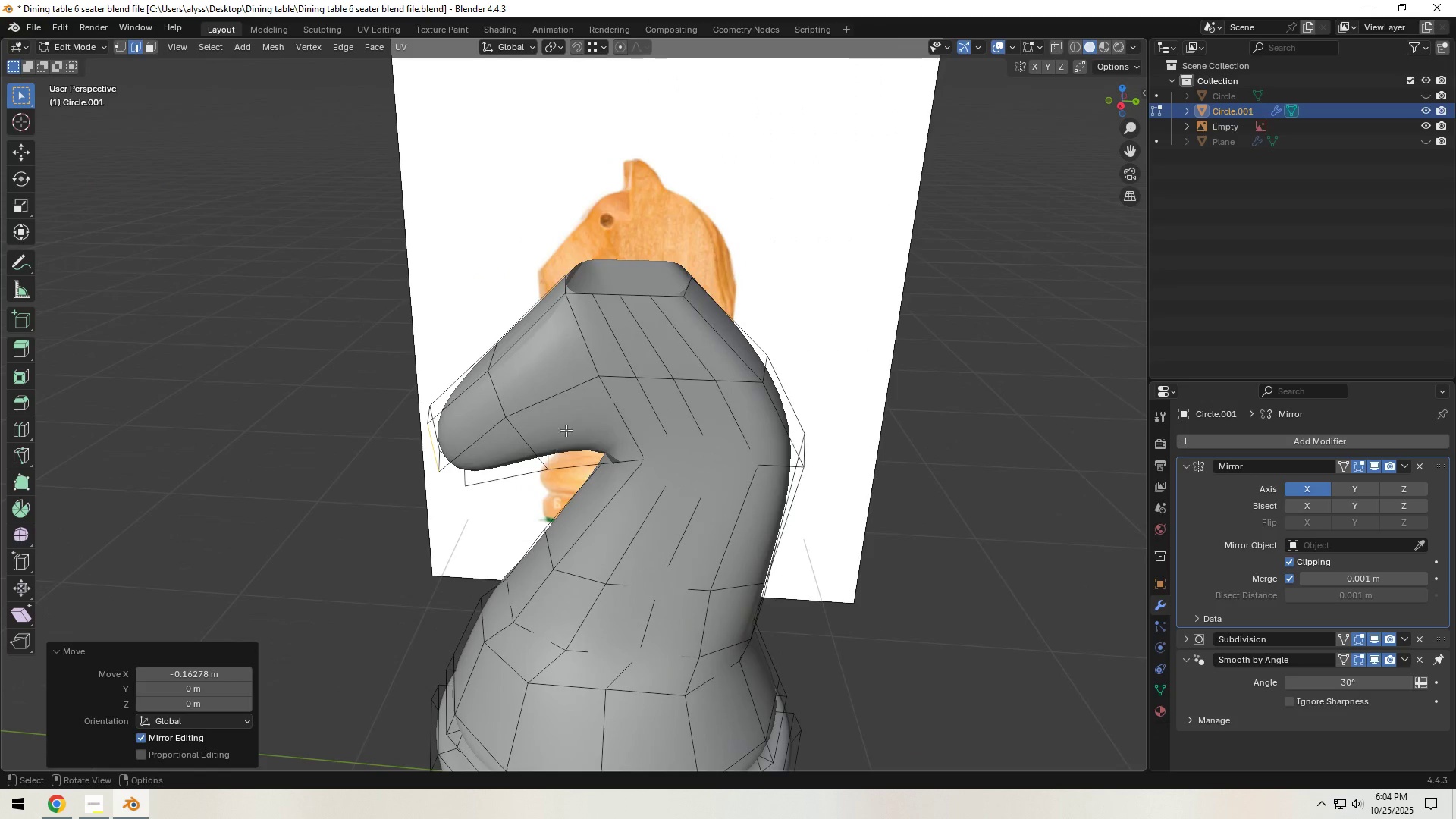 
hold_key(key=ShiftLeft, duration=0.31)
 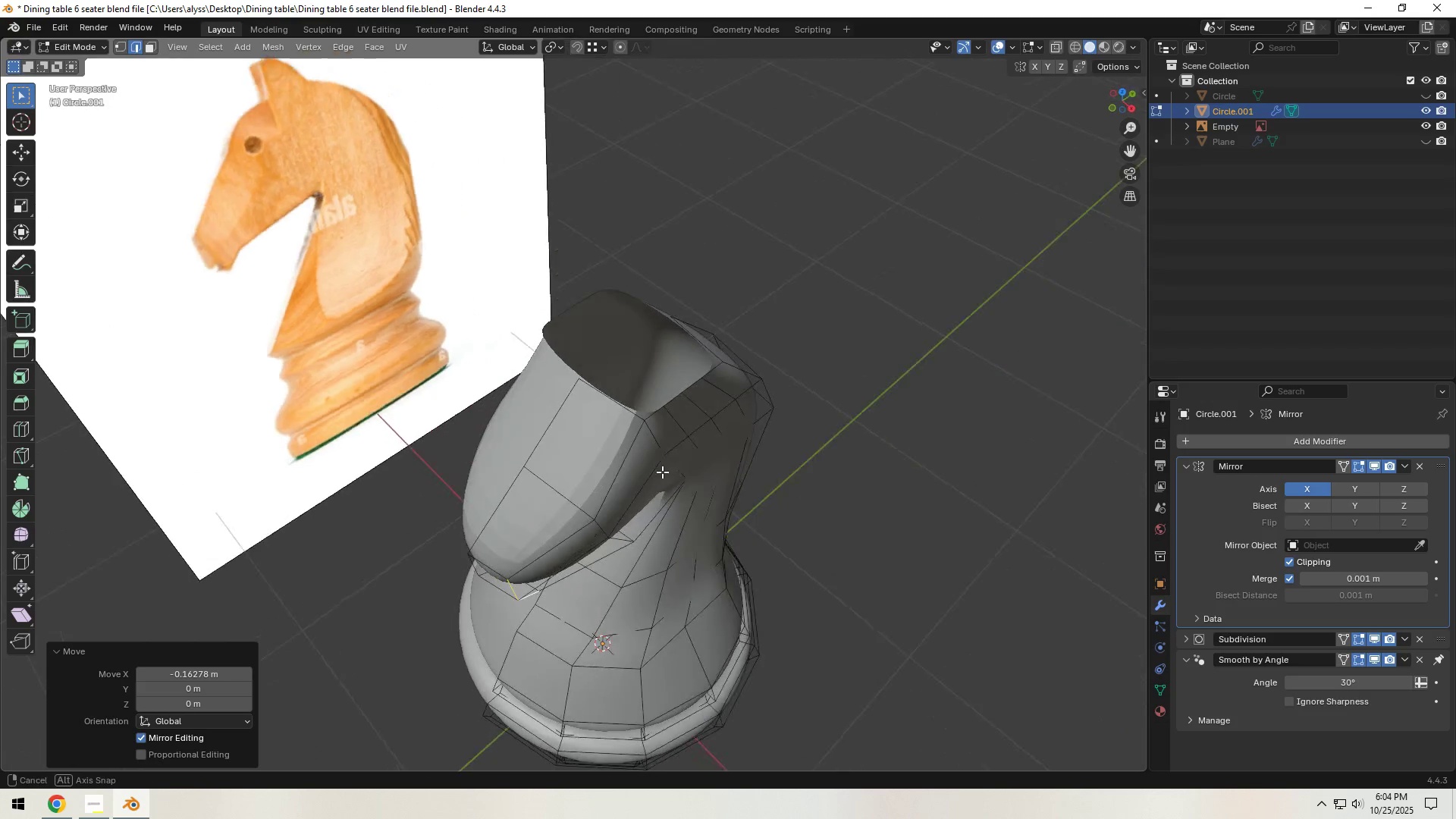 
hold_key(key=ShiftLeft, duration=0.32)
 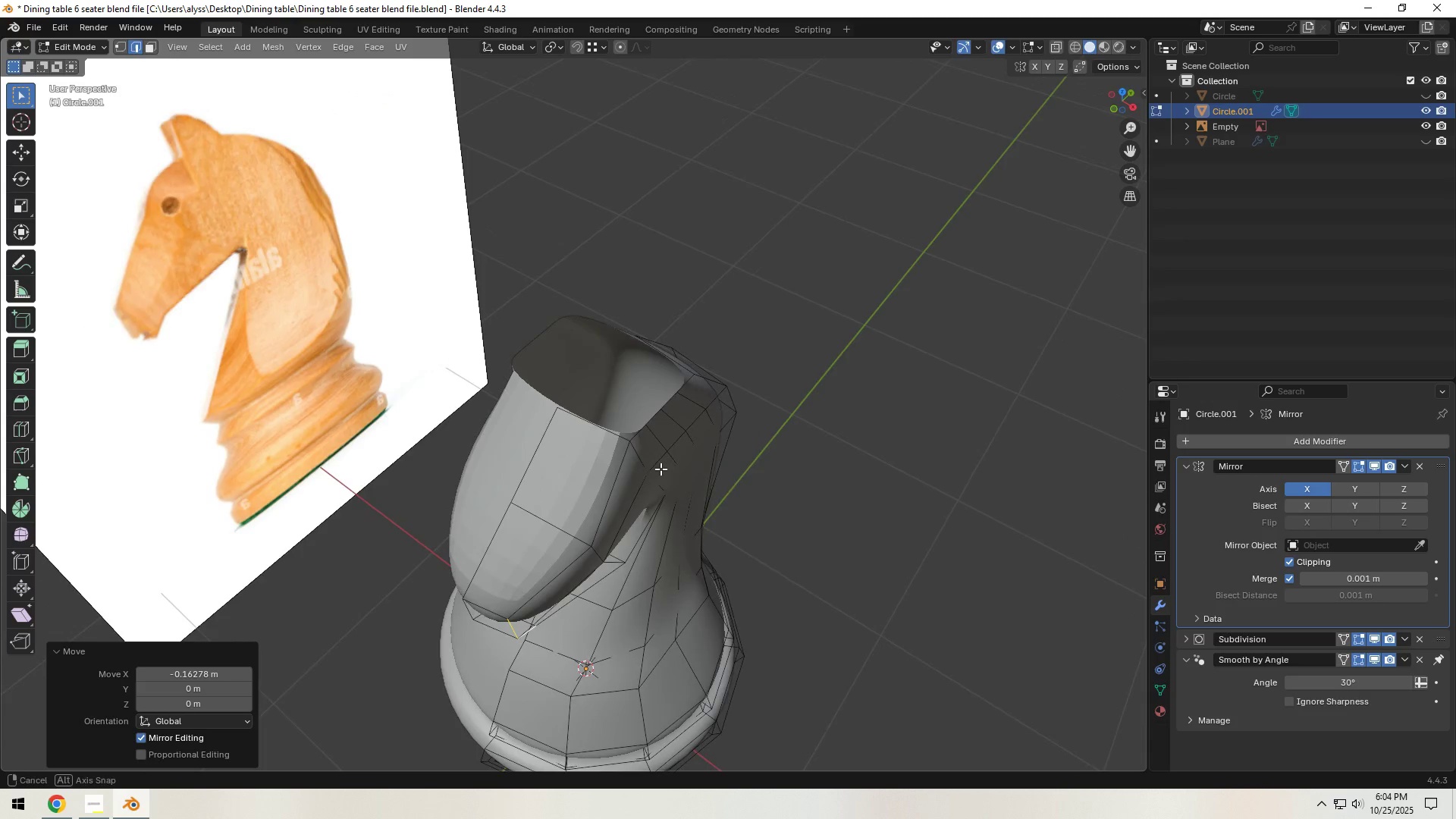 
scroll: coordinate [661, 467], scroll_direction: up, amount: 1.0
 